 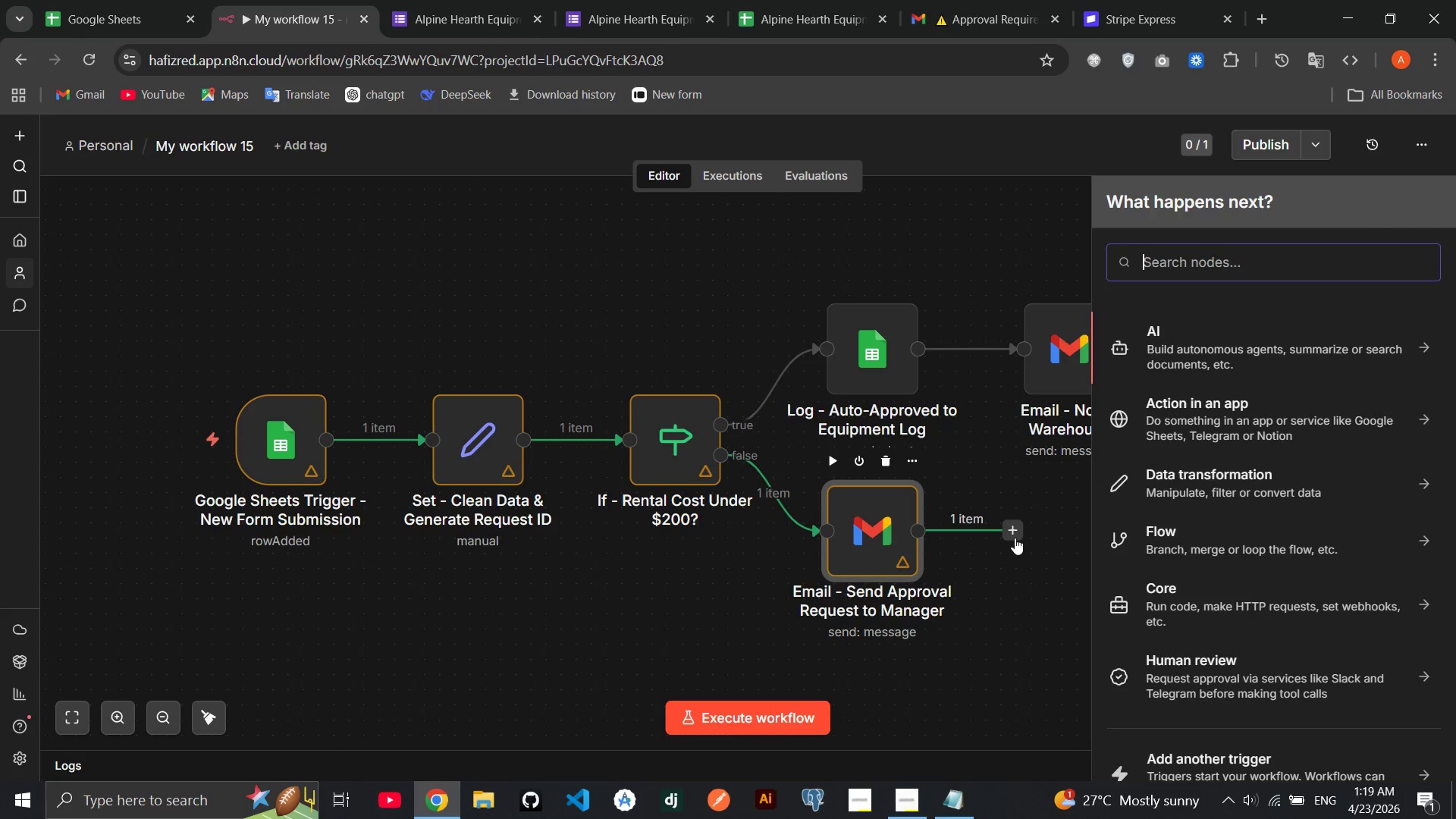 
type(wait)
 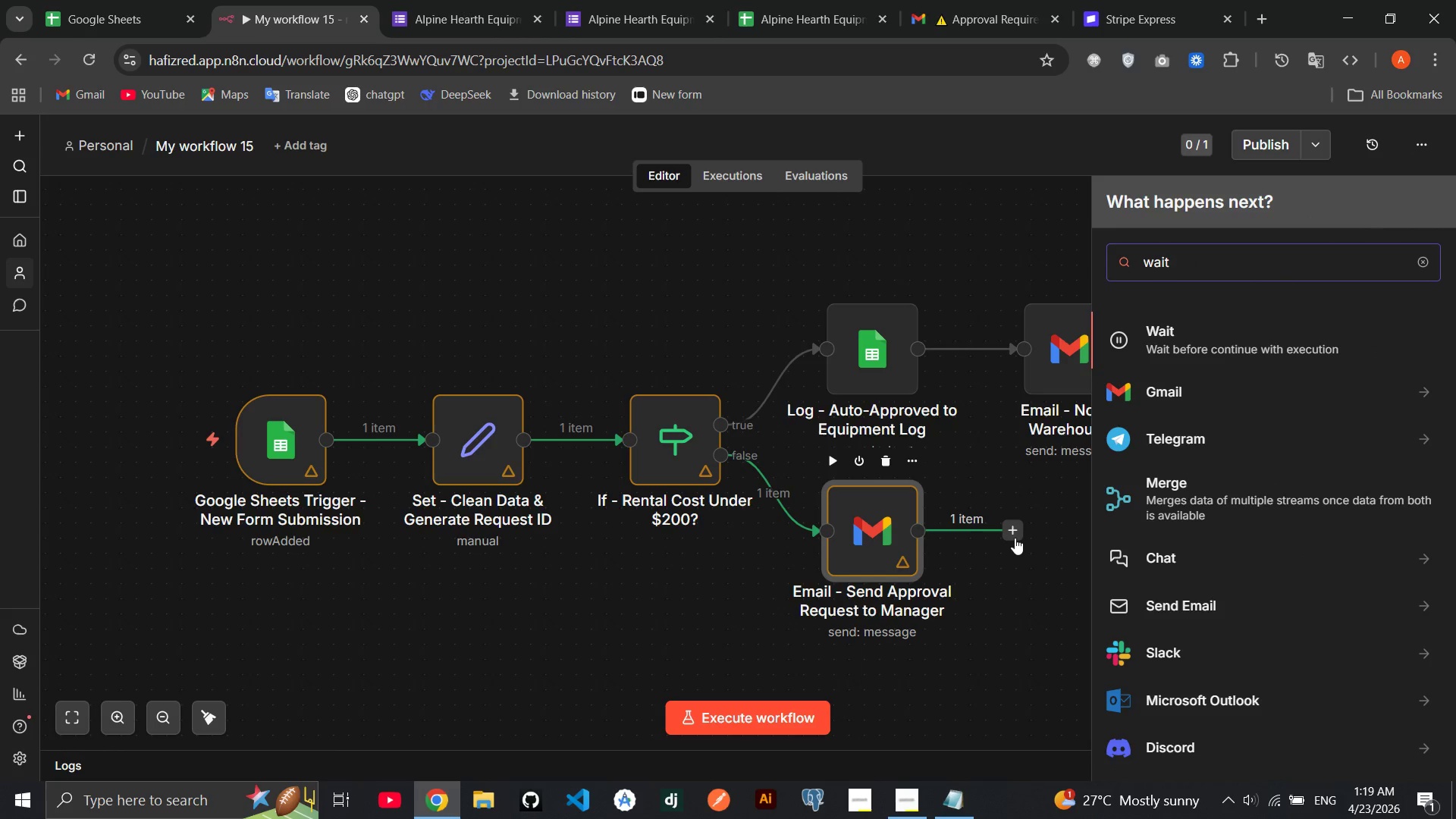 
key(Enter)
 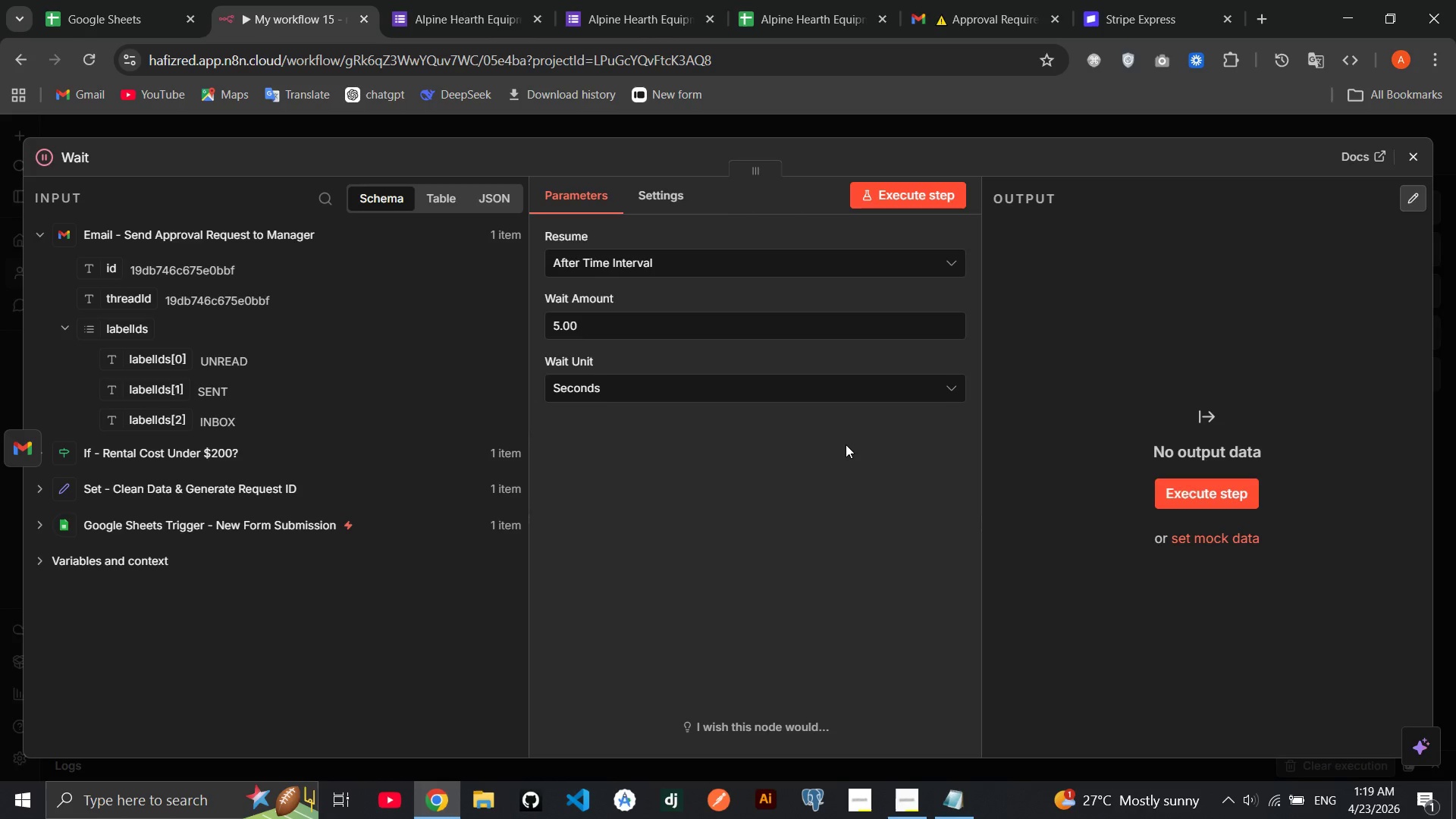 
wait(9.27)
 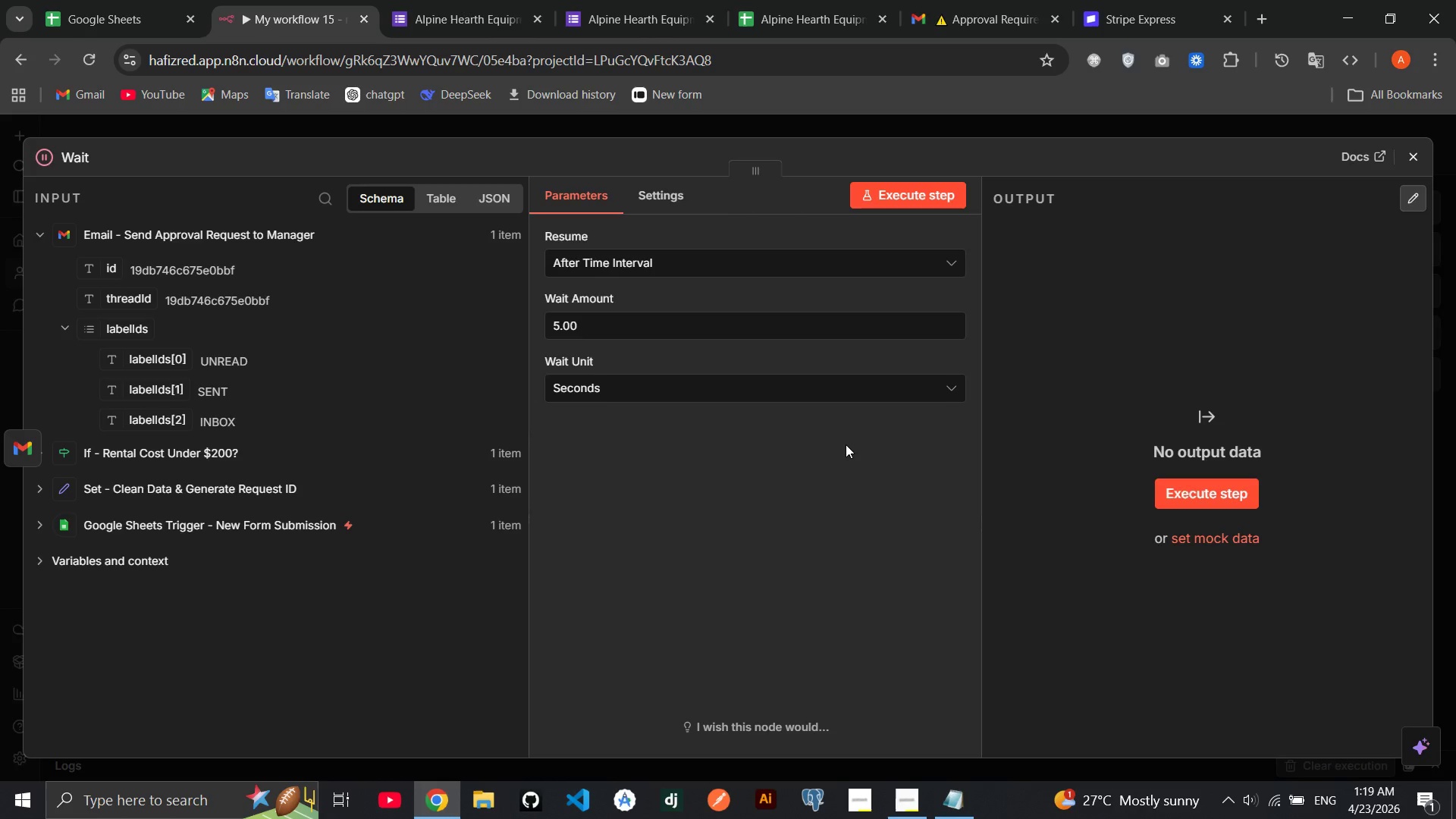 
left_click([899, 259])
 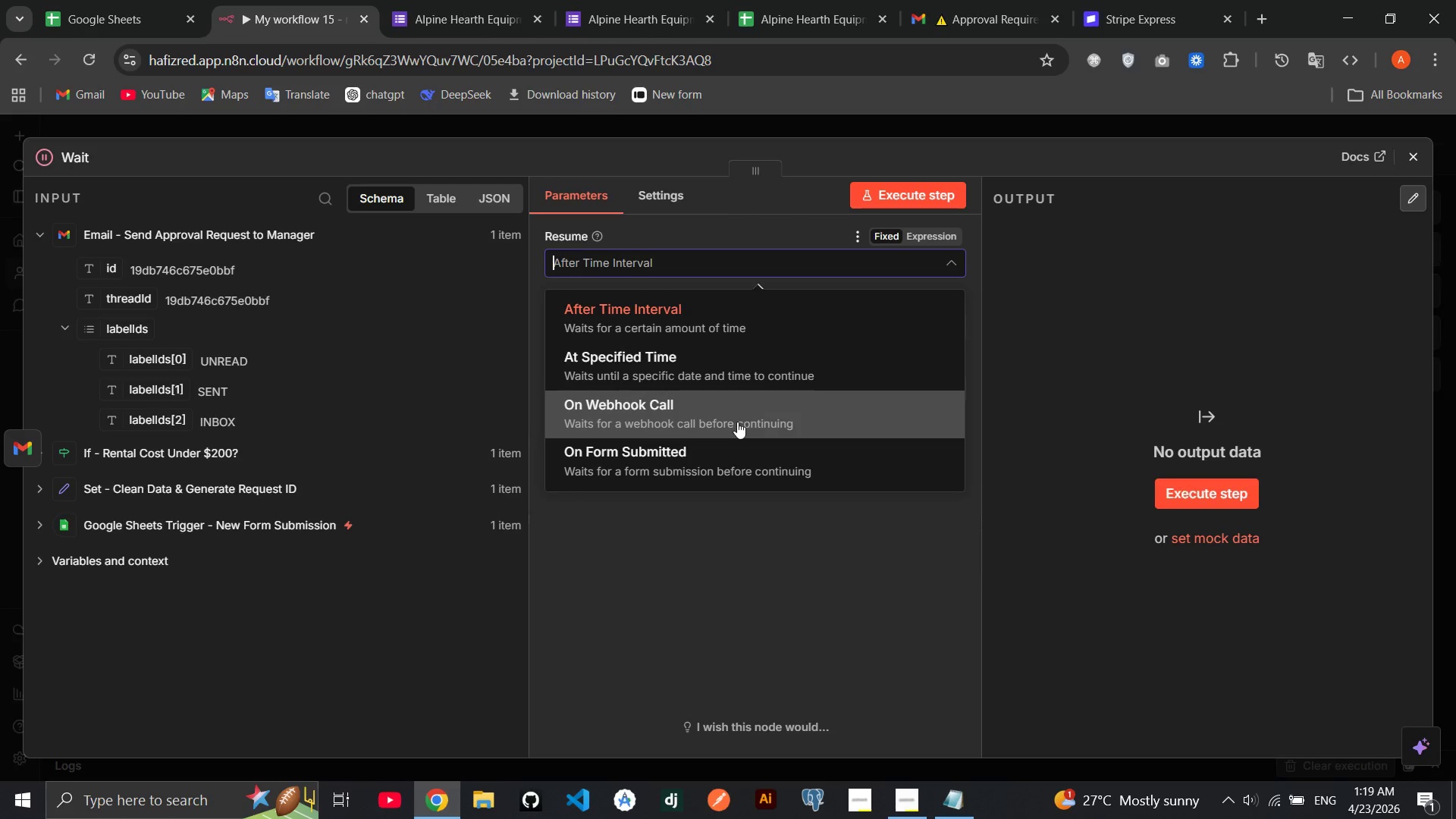 
left_click([737, 422])
 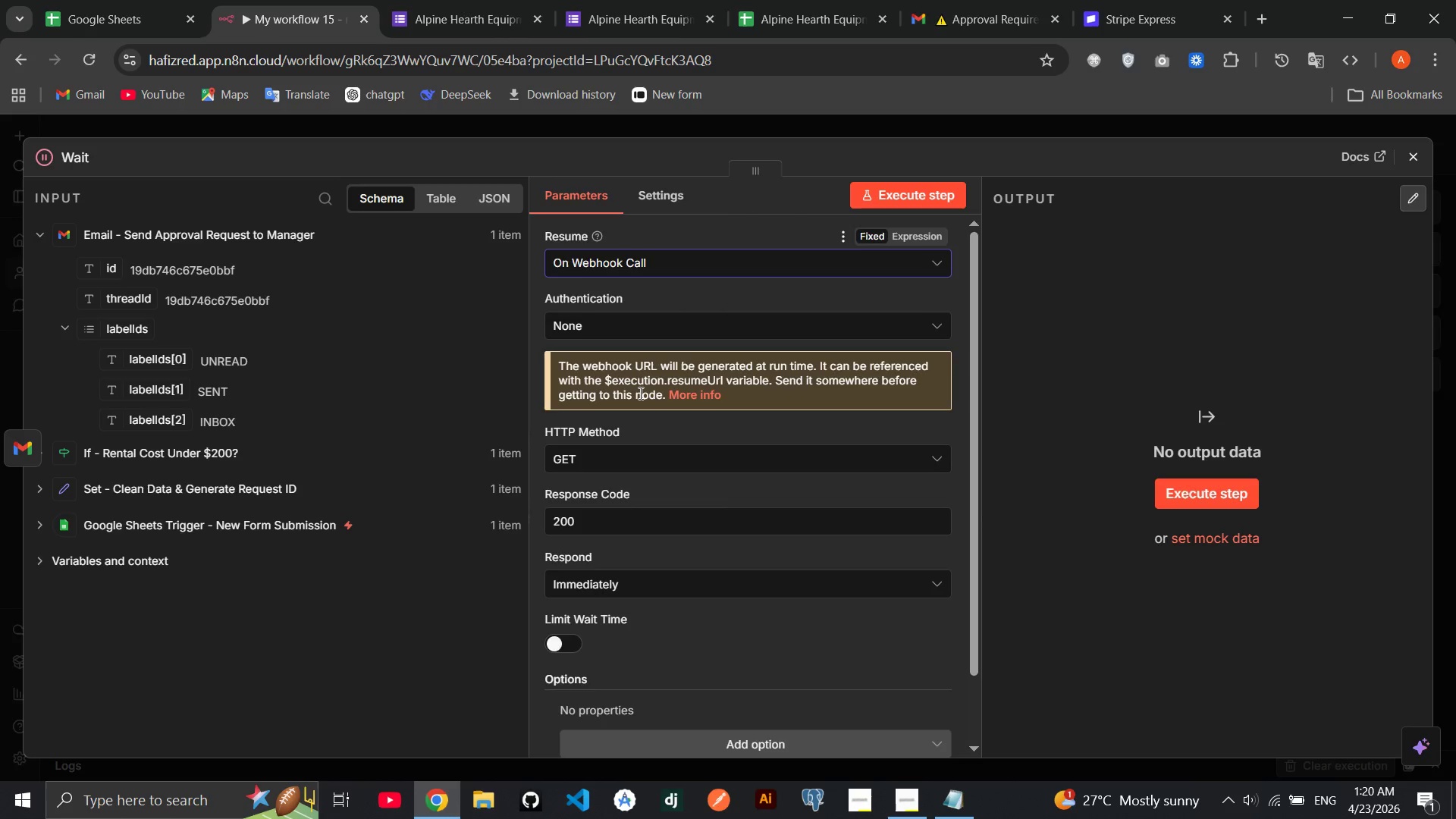 
wait(50.61)
 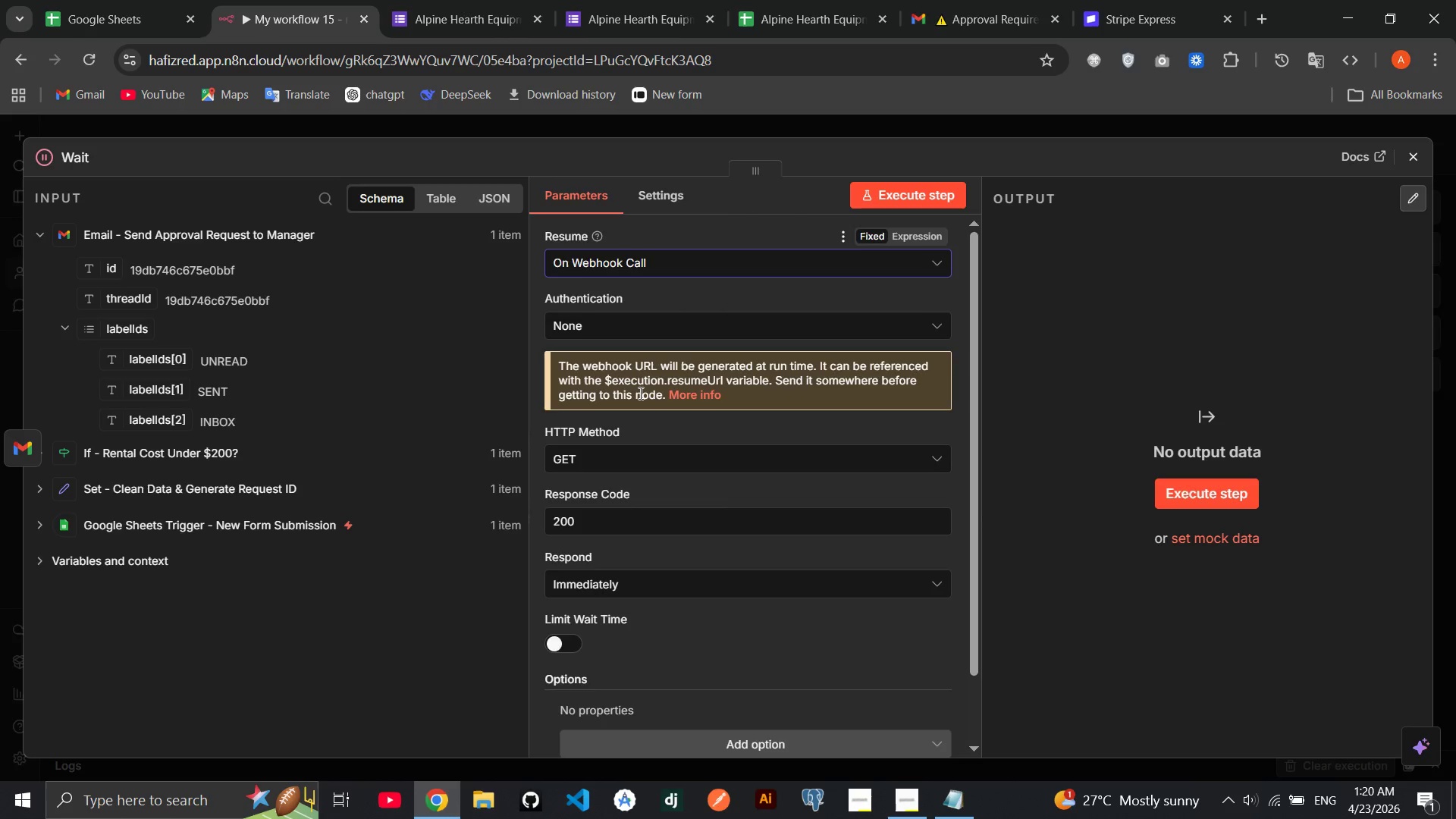 
left_click([1200, 336])
 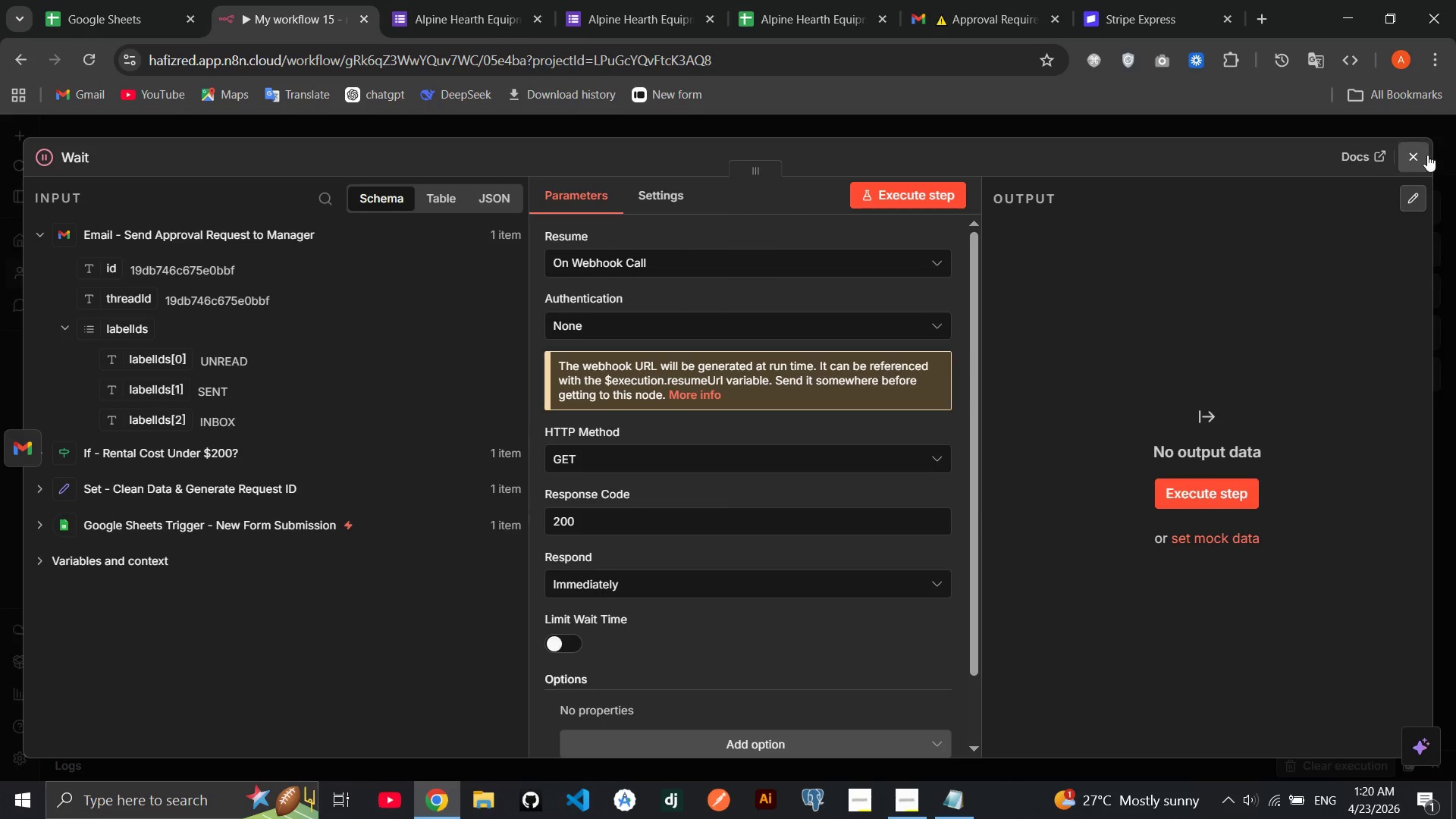 
left_click([1422, 155])
 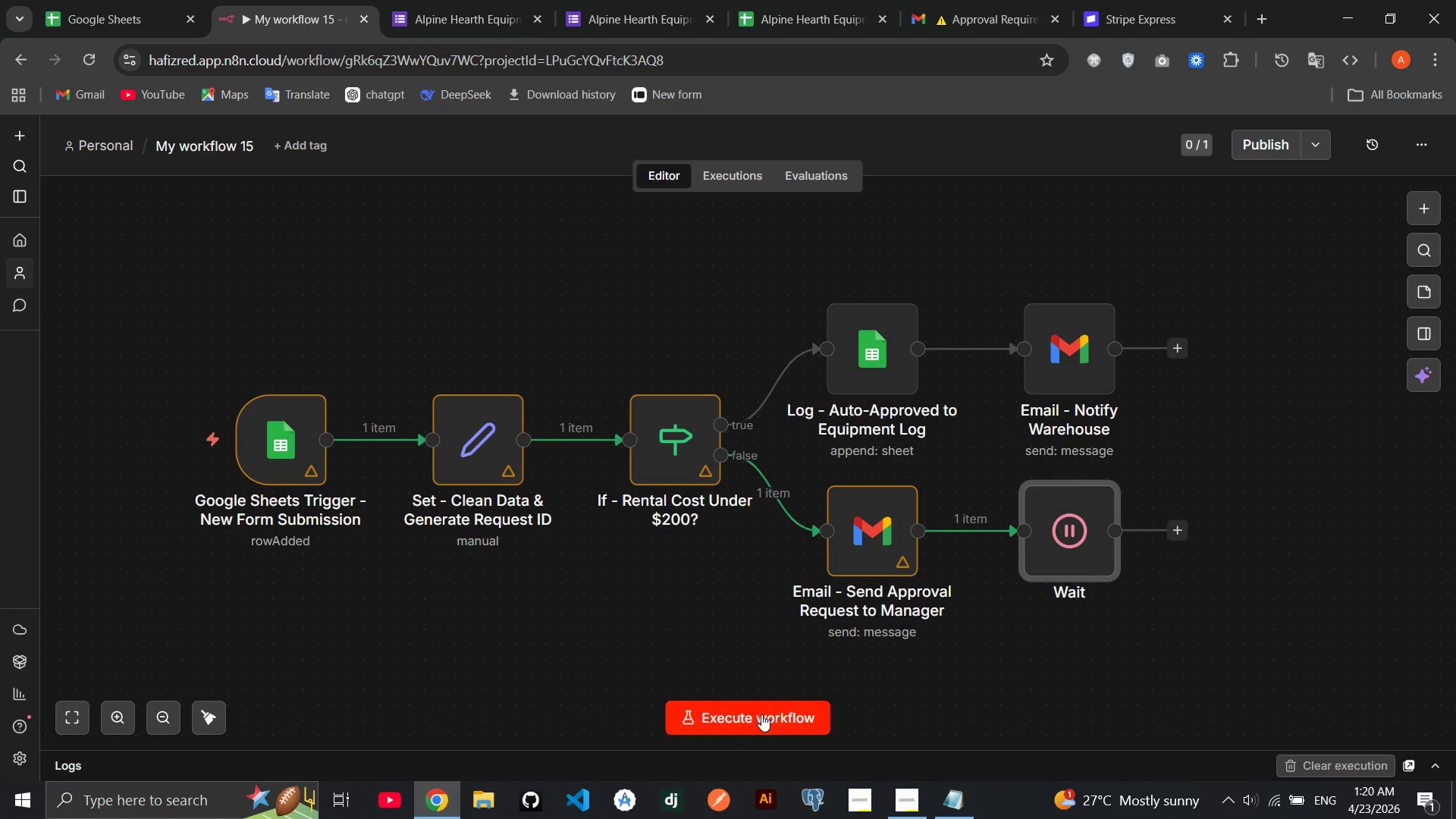 
left_click([769, 705])
 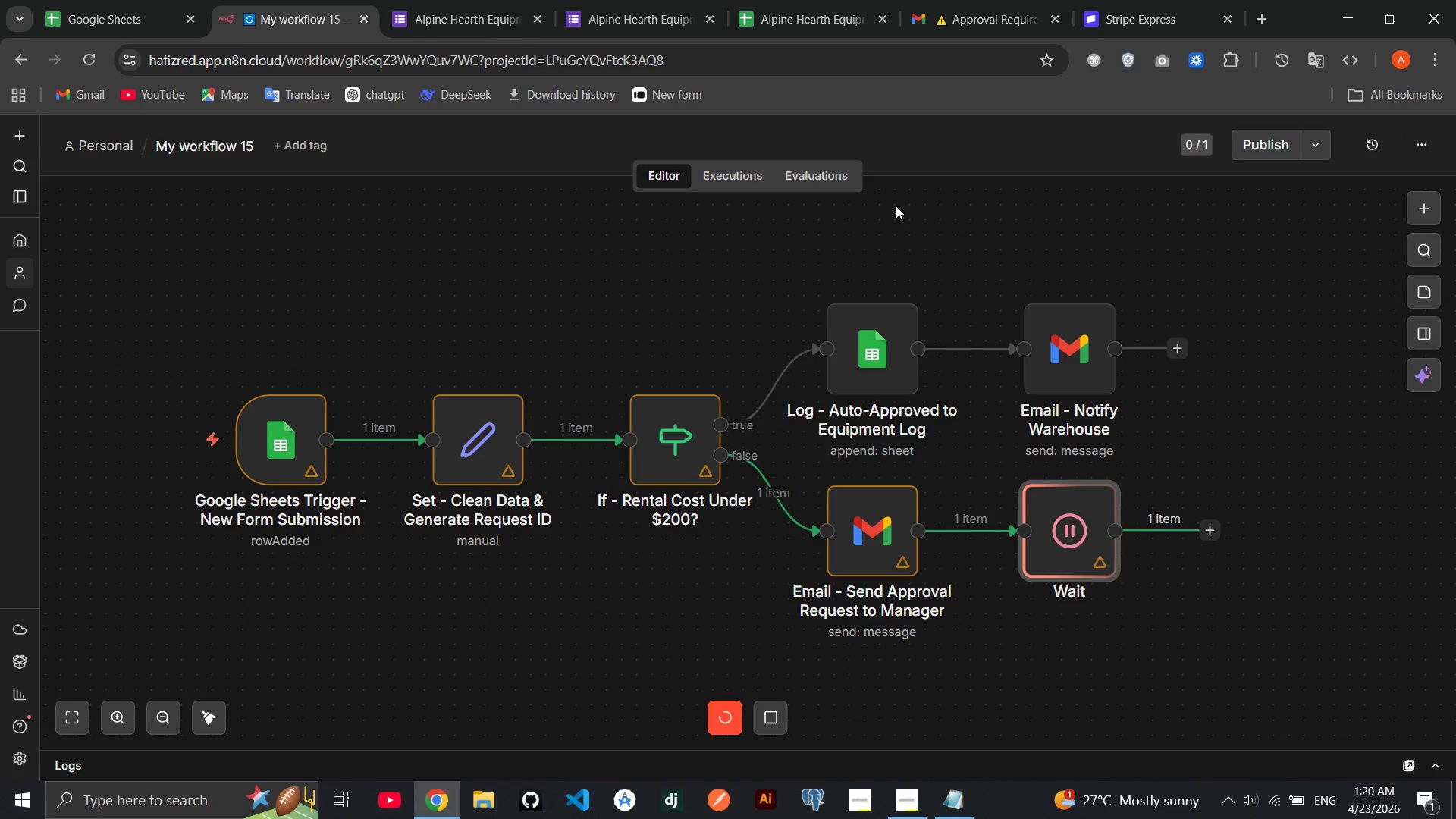 
wait(6.33)
 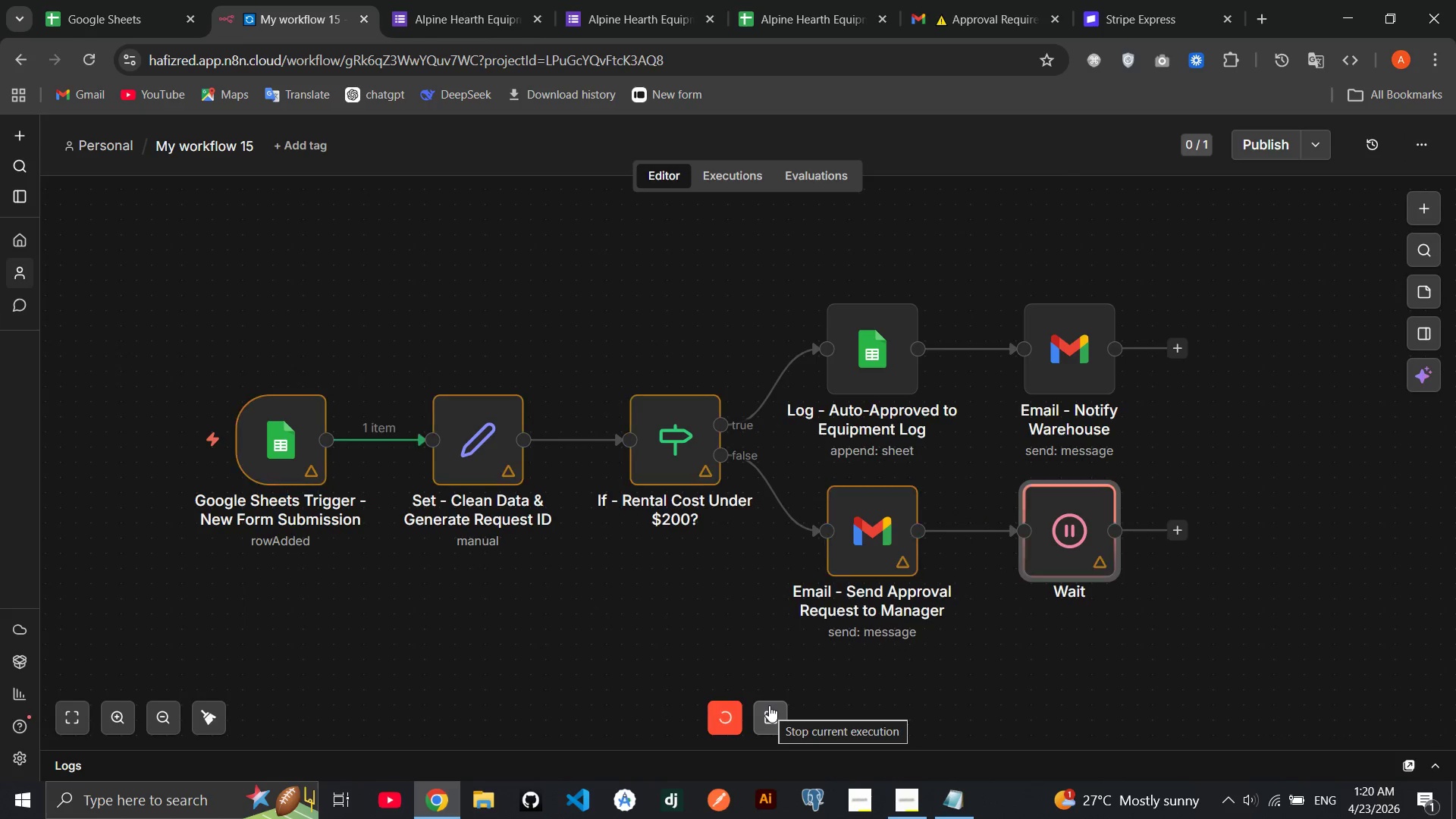 
left_click([961, 27])
 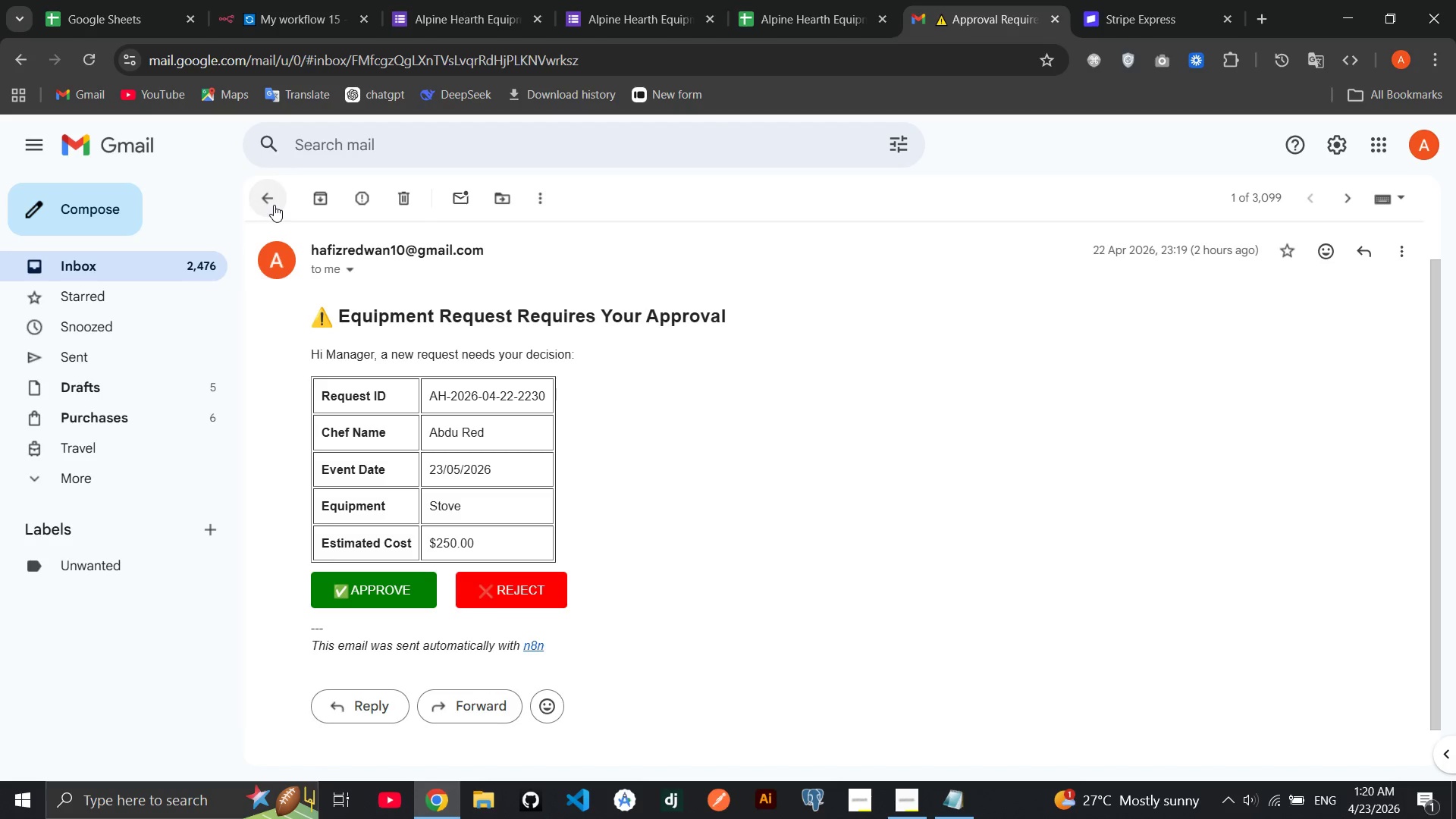 
left_click([274, 205])
 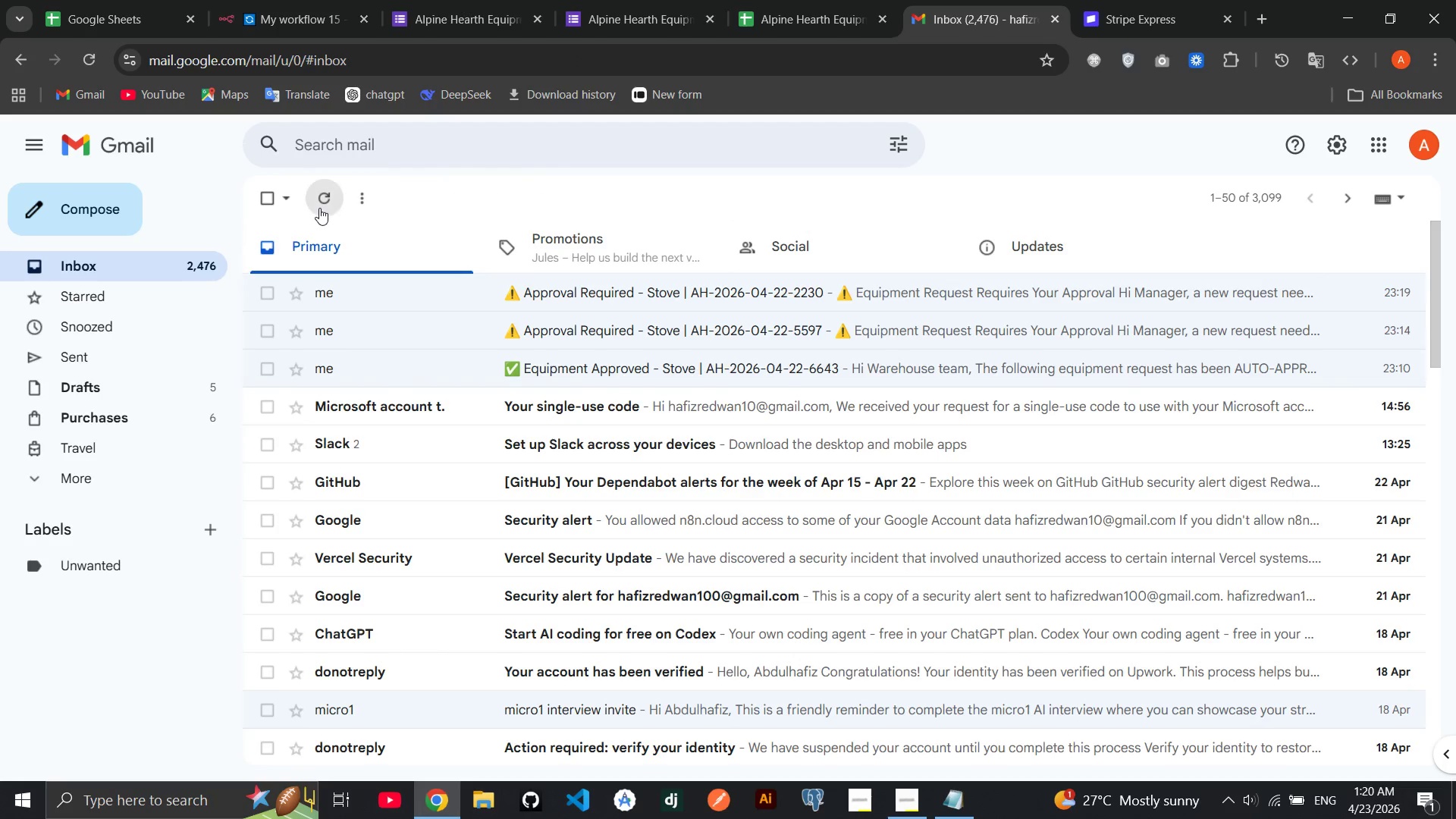 
left_click([319, 208])
 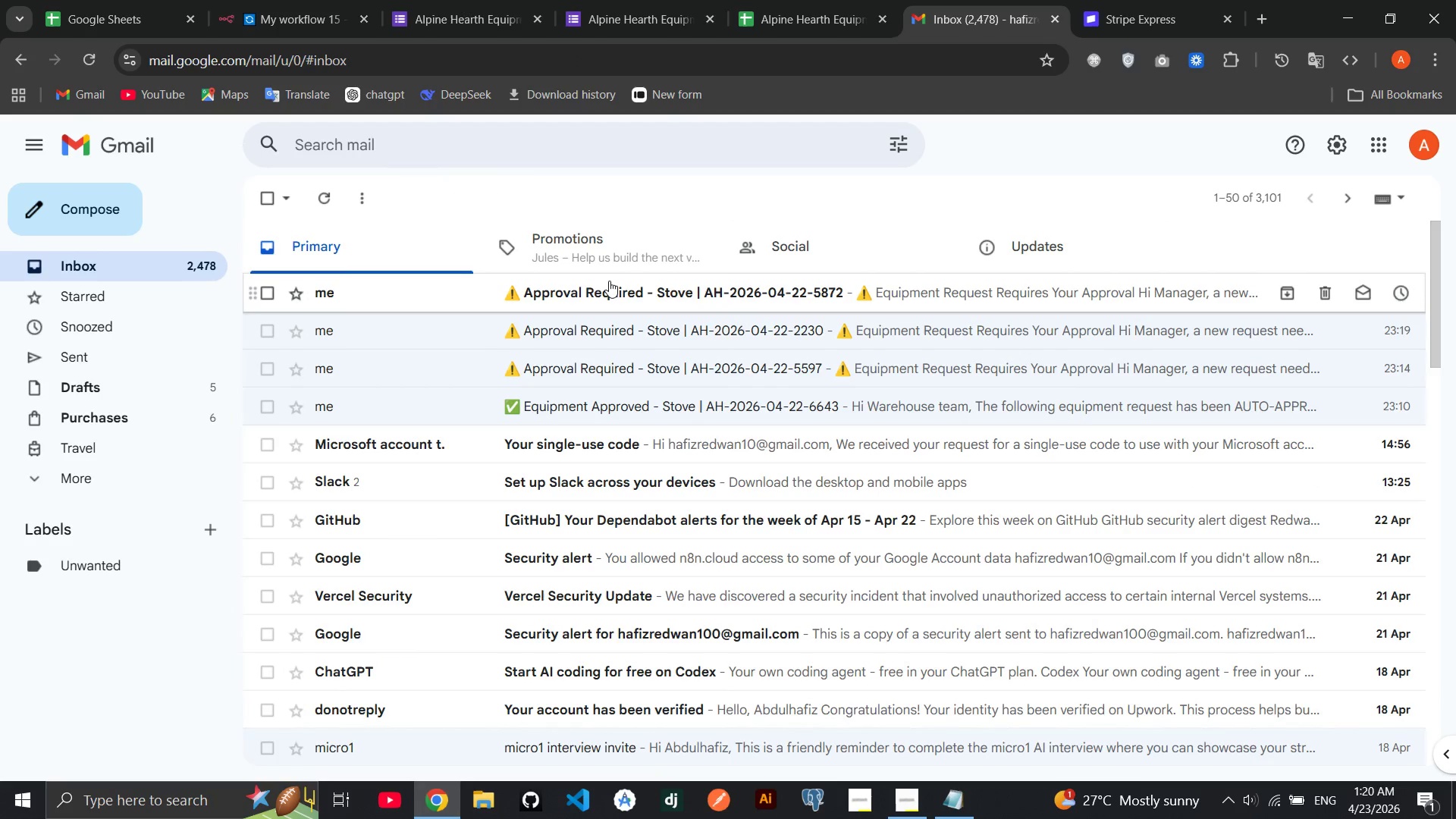 
left_click([609, 281])
 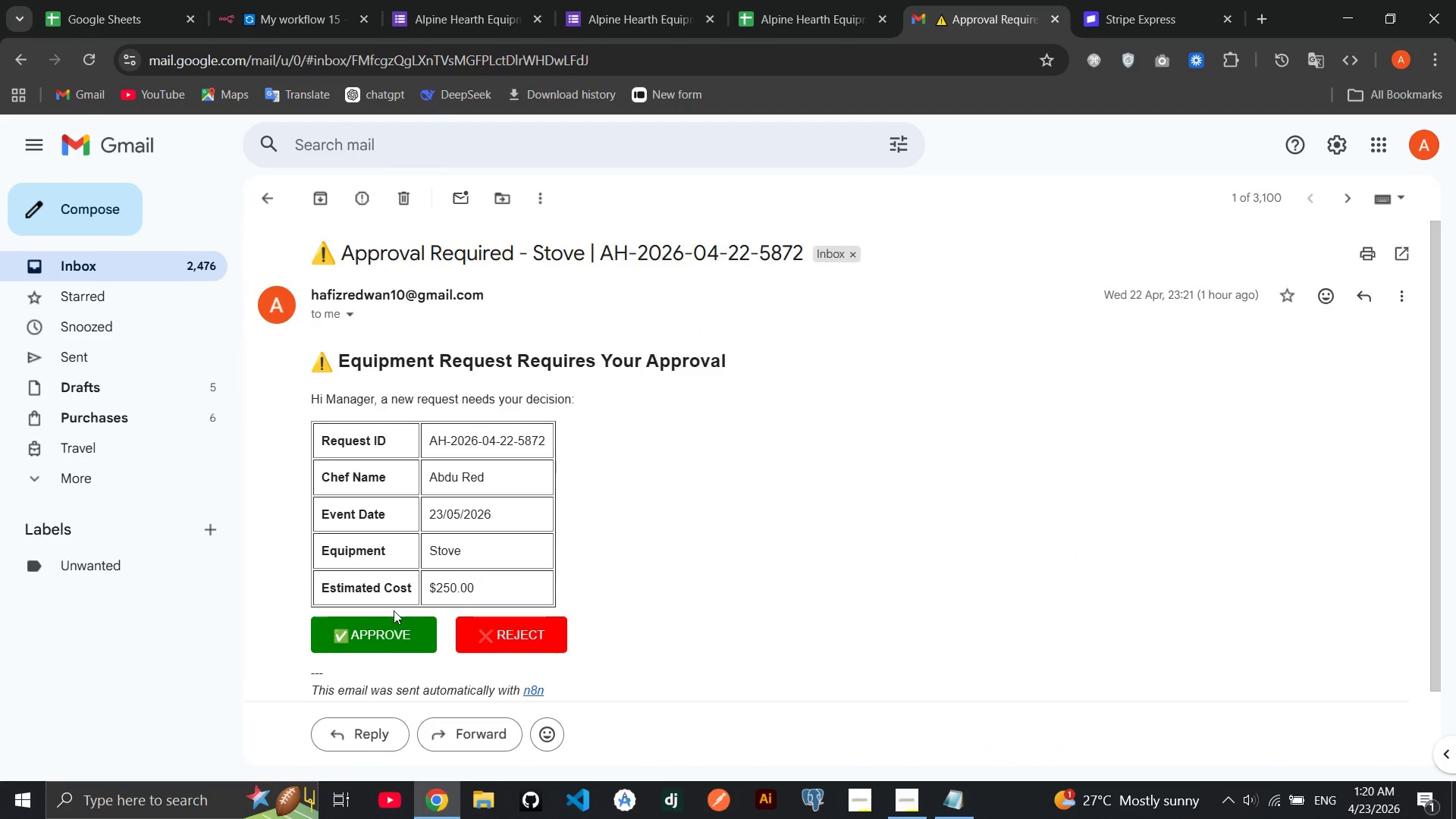 
left_click([372, 629])
 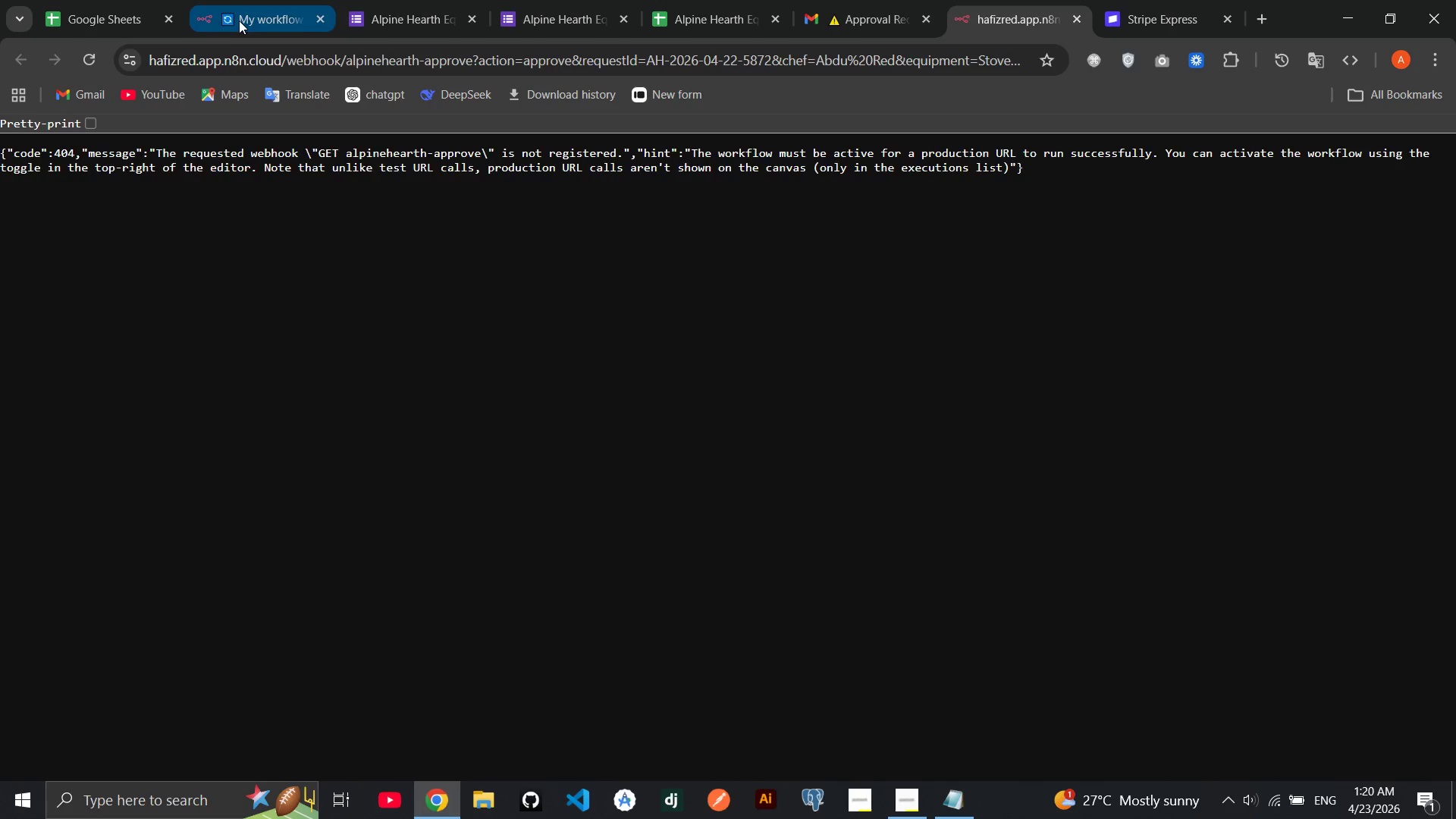 
wait(5.23)
 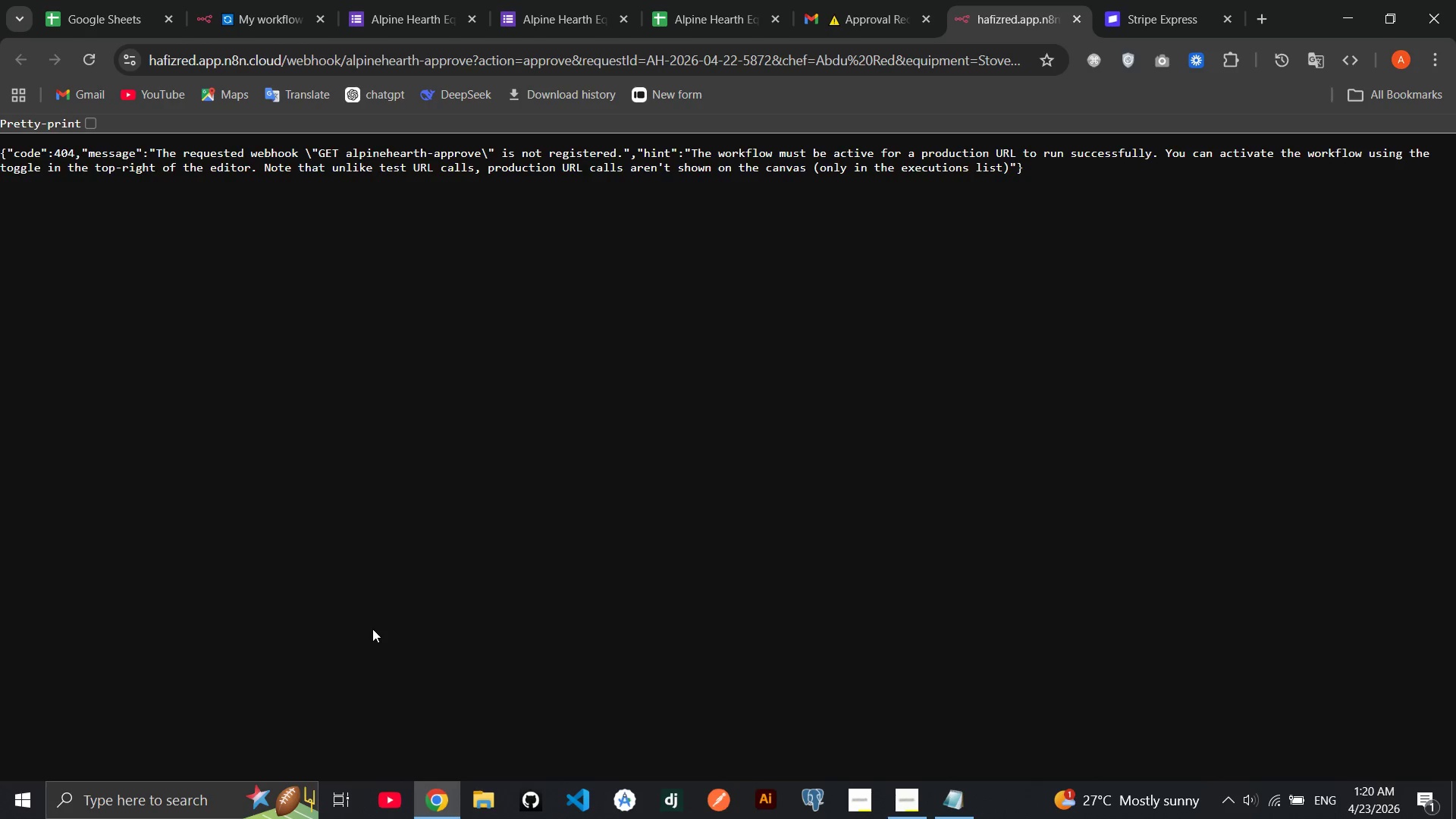 
left_click([239, 20])
 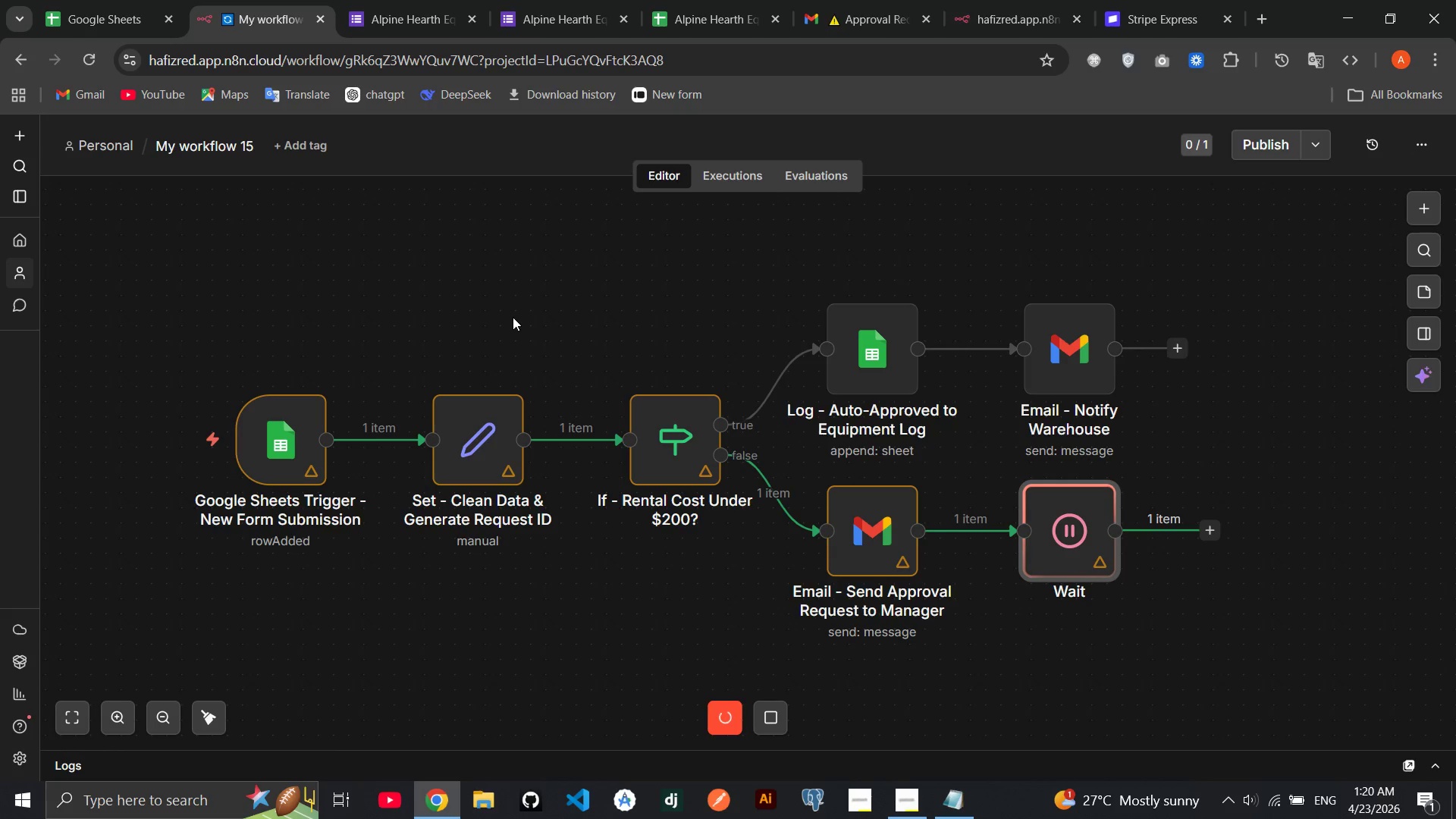 
wait(7.16)
 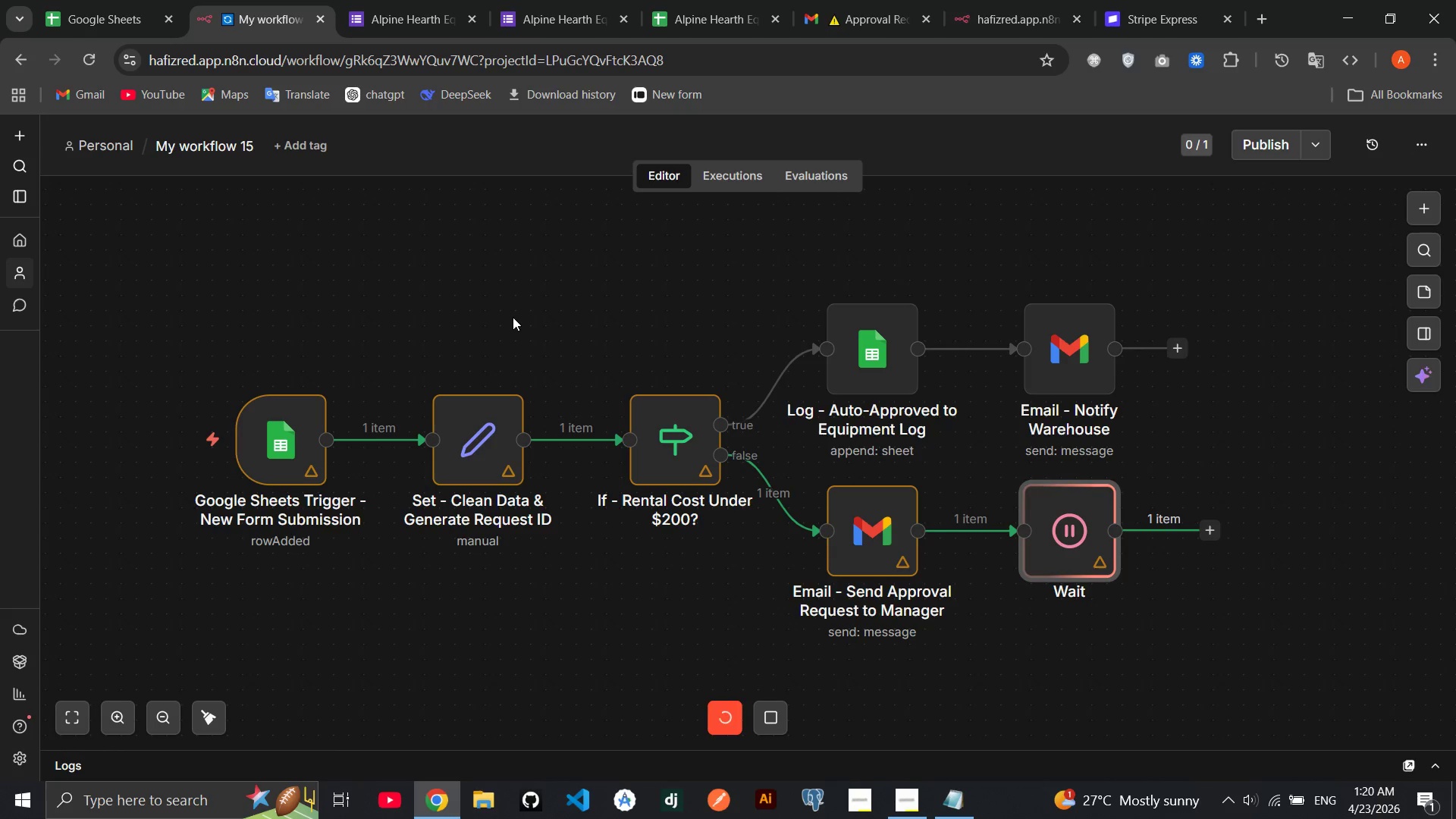 
mouse_move([747, 447])
 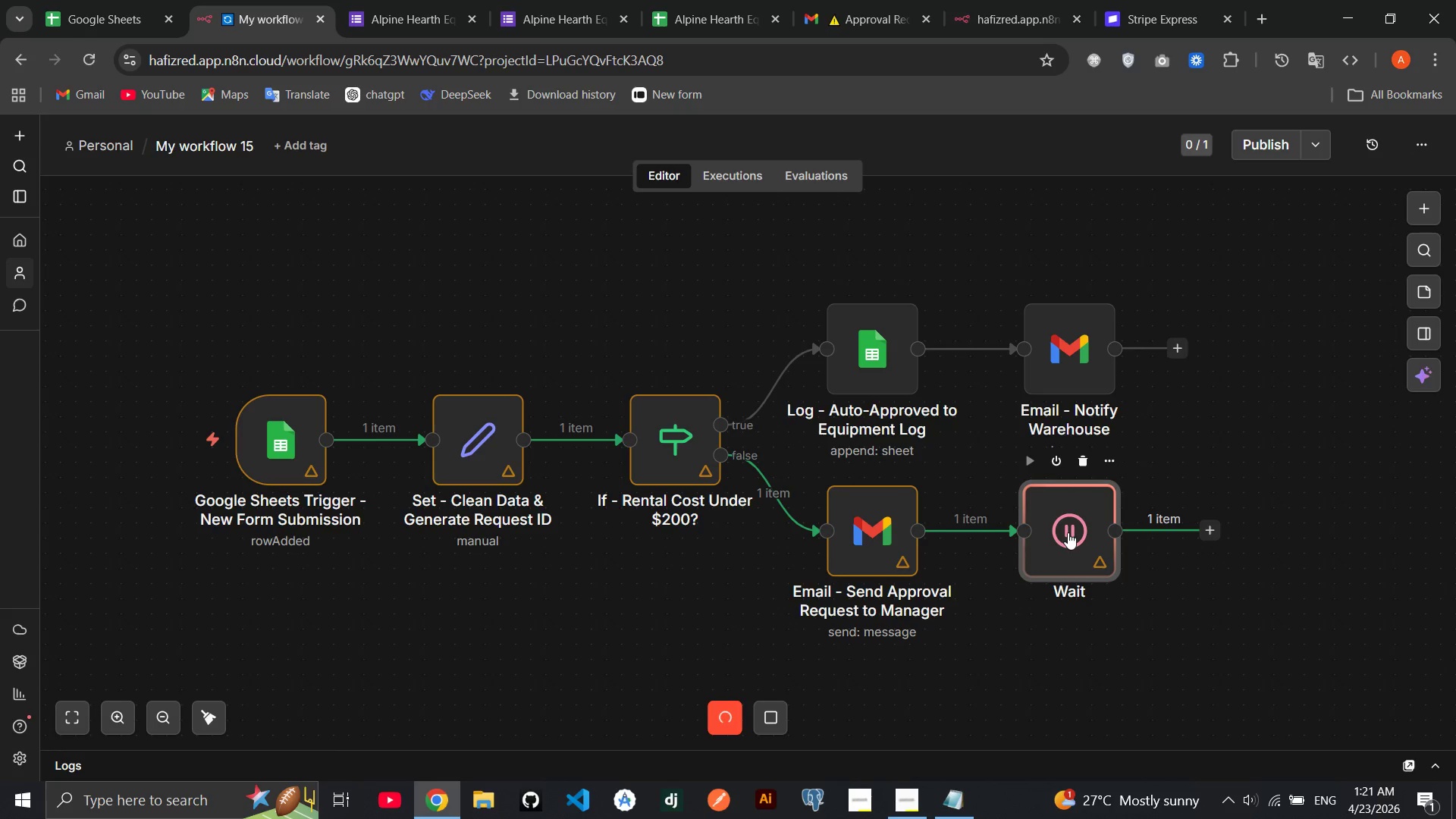 
double_click([1068, 532])
 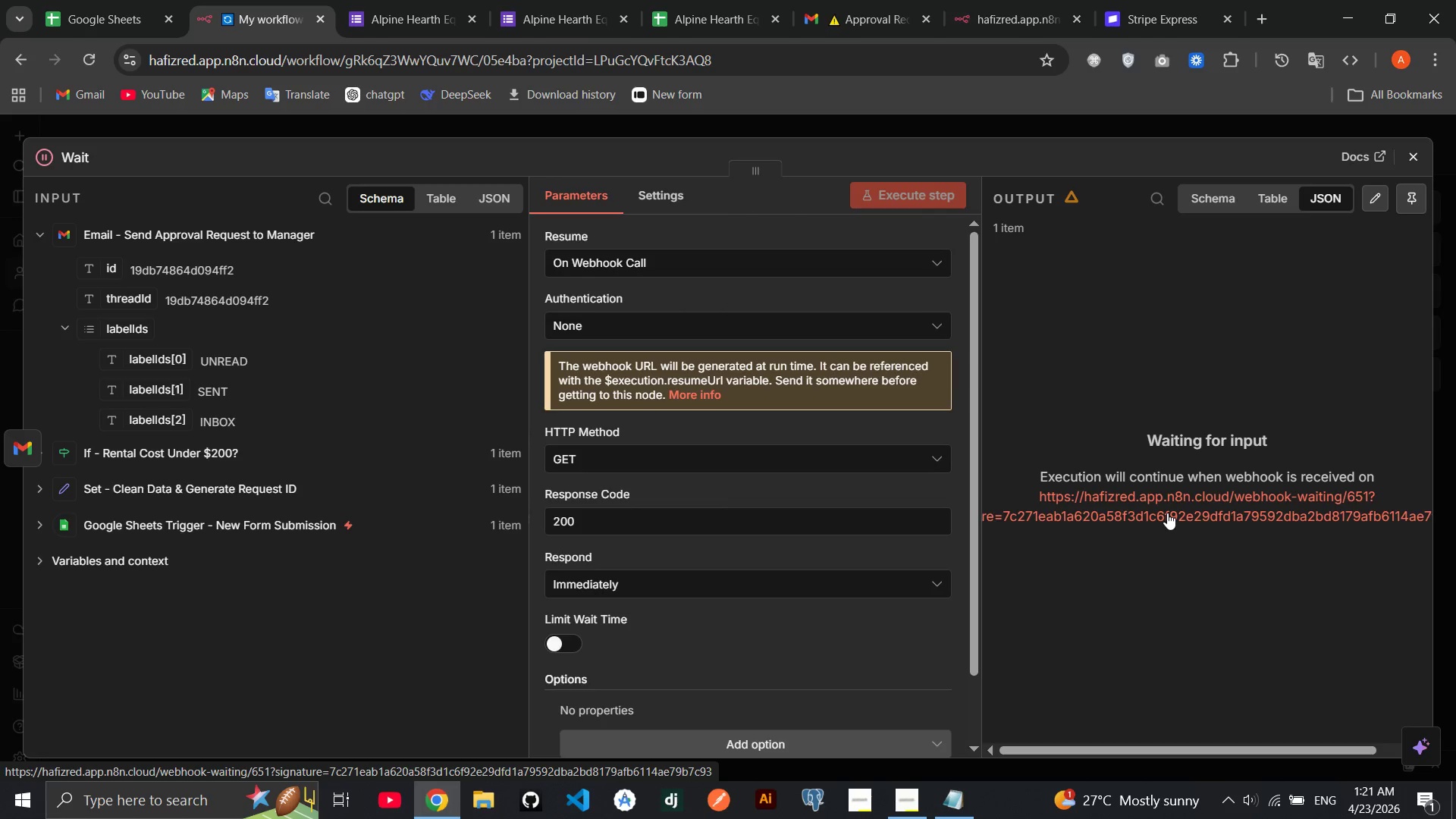 
wait(13.94)
 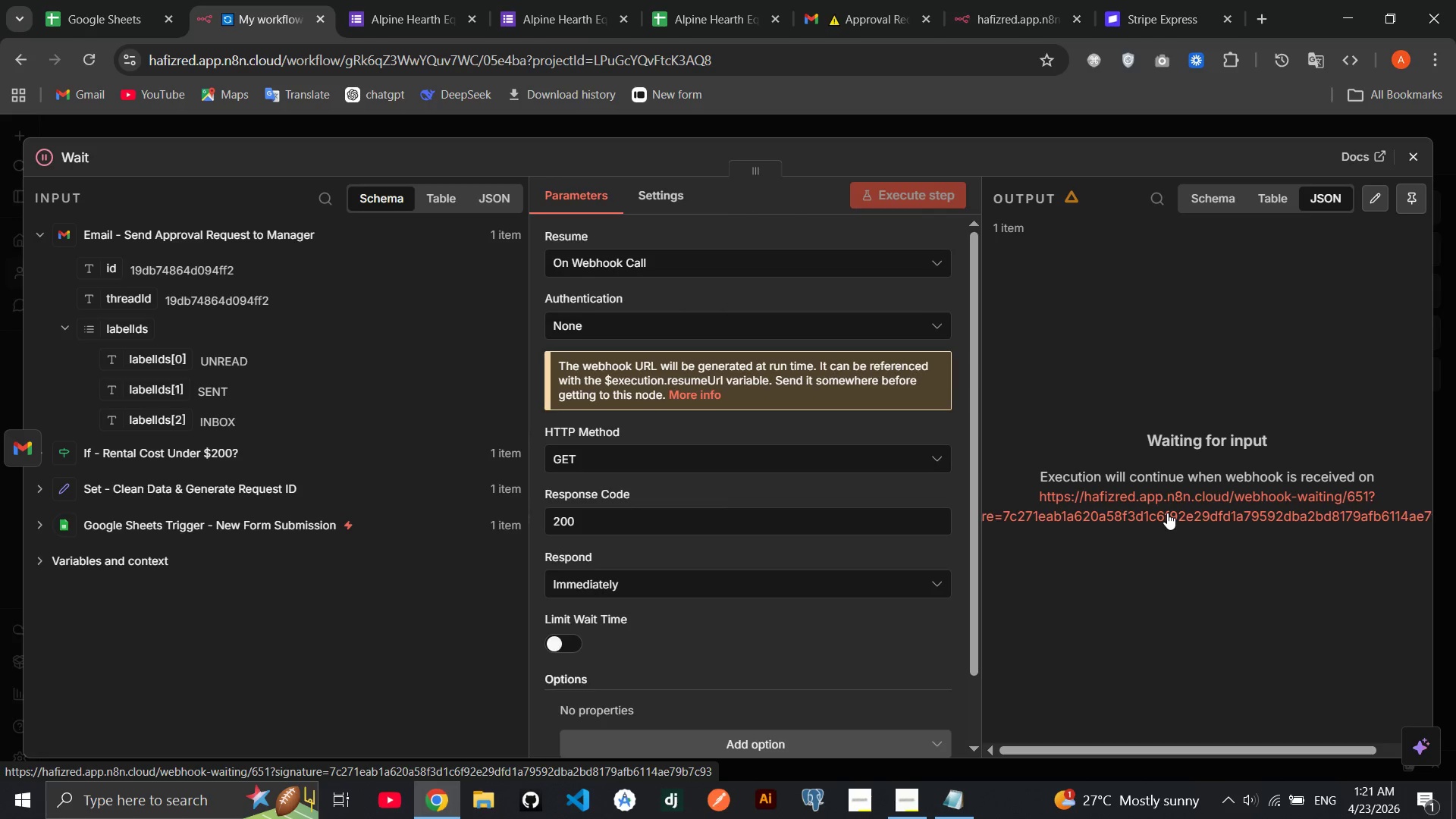 
left_click([1002, 34])
 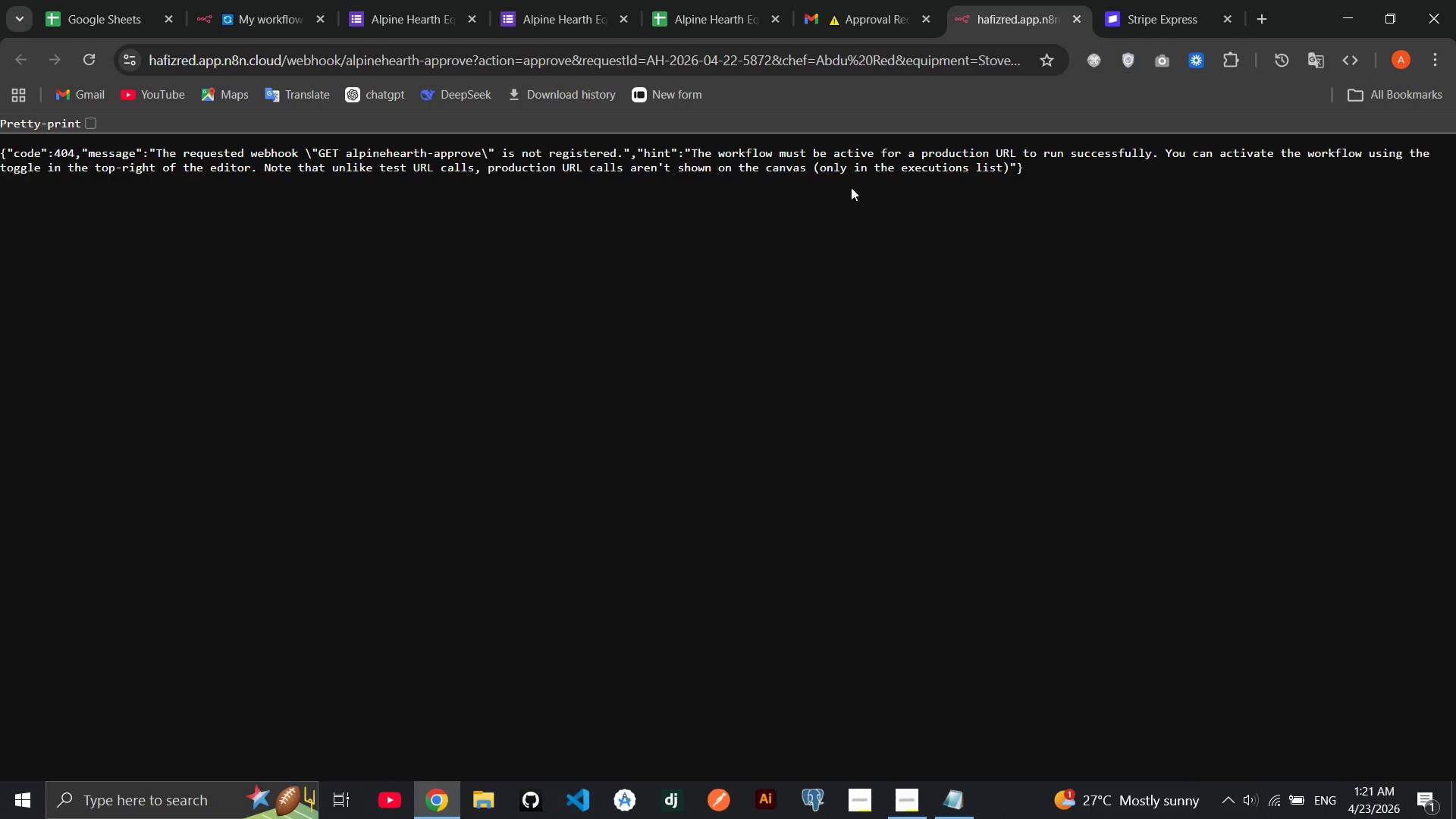 
wait(13.92)
 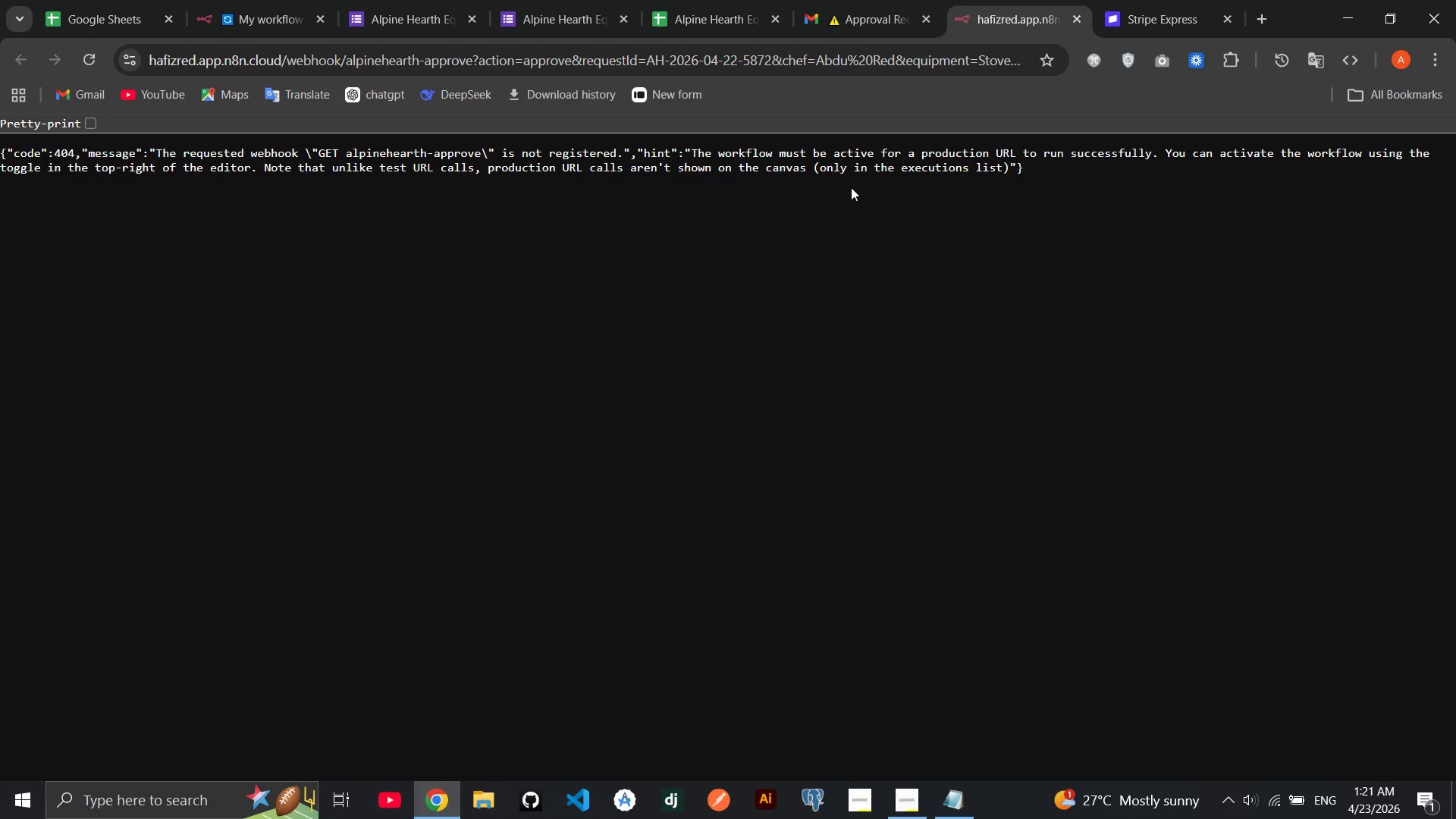 
left_click([285, 13])
 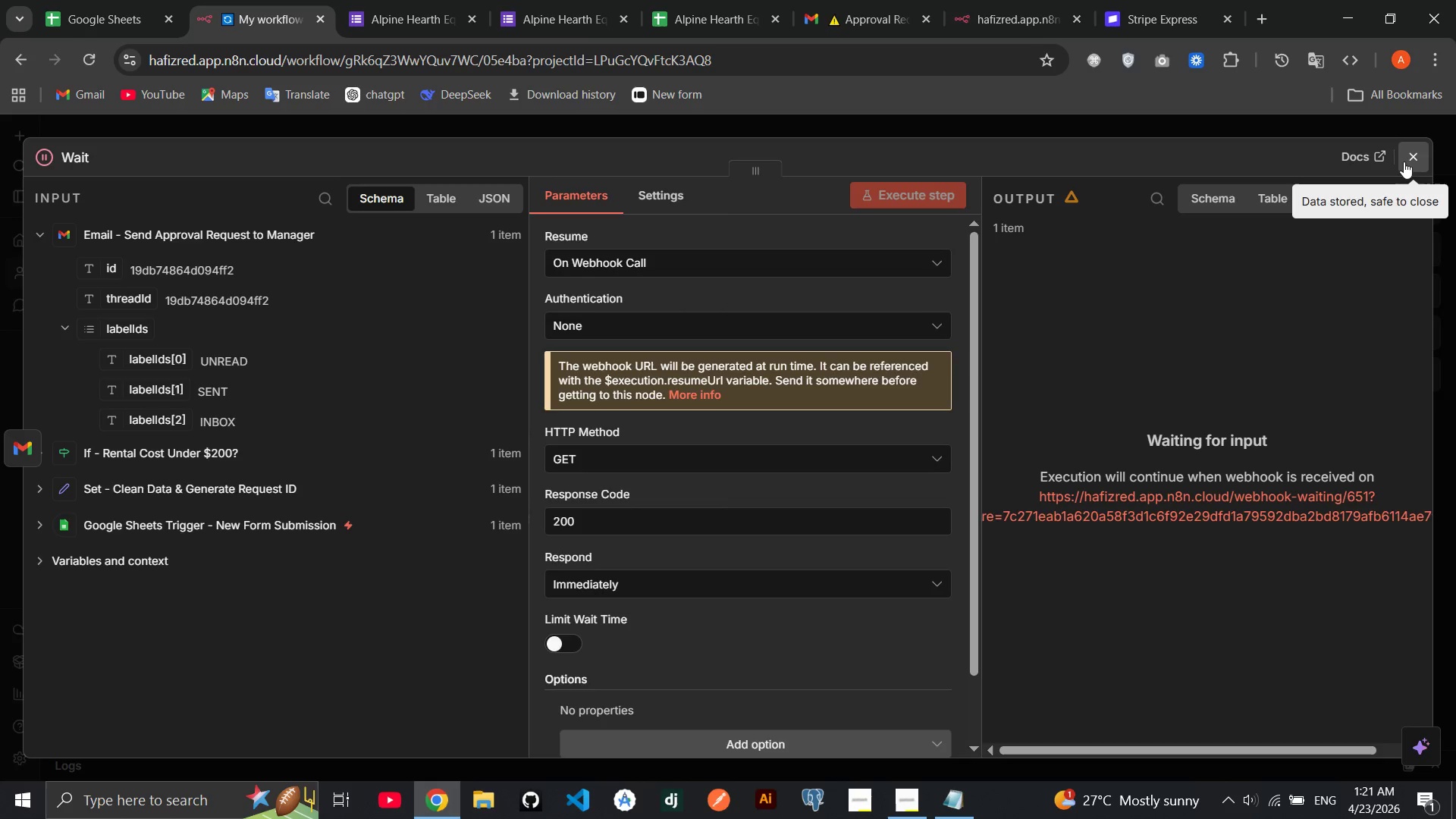 
left_click([1404, 162])
 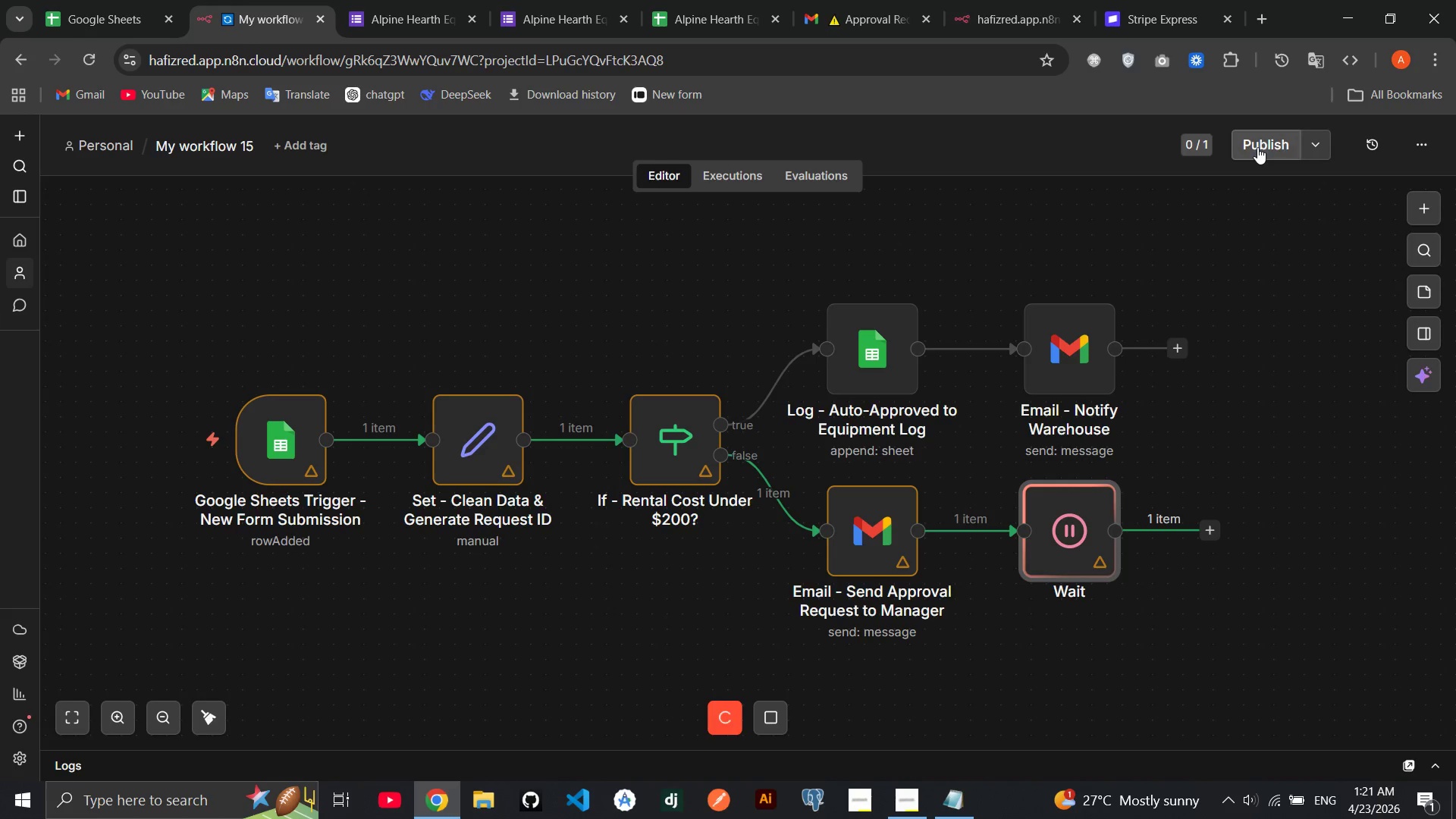 
left_click([1257, 147])
 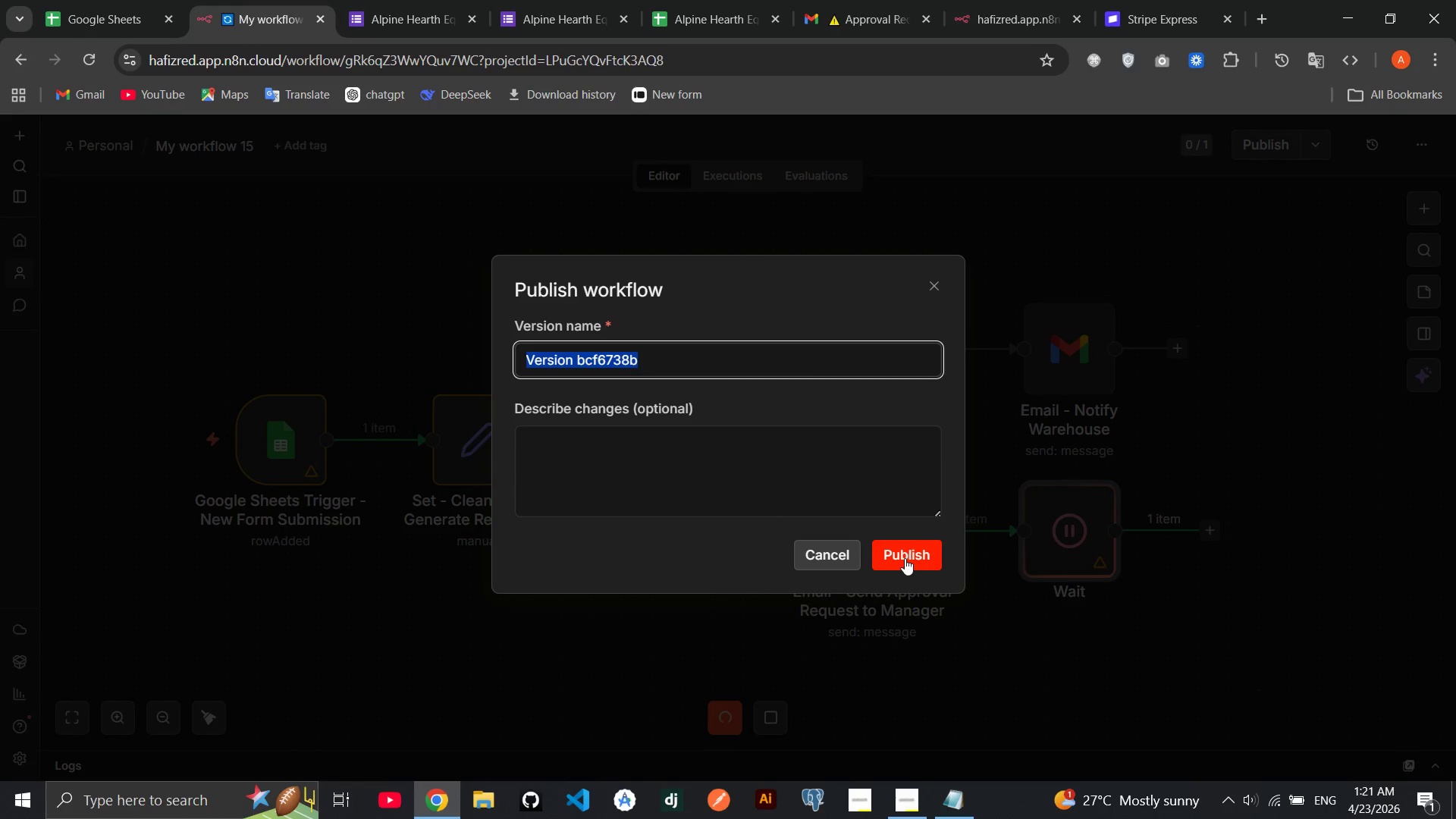 
left_click([905, 559])
 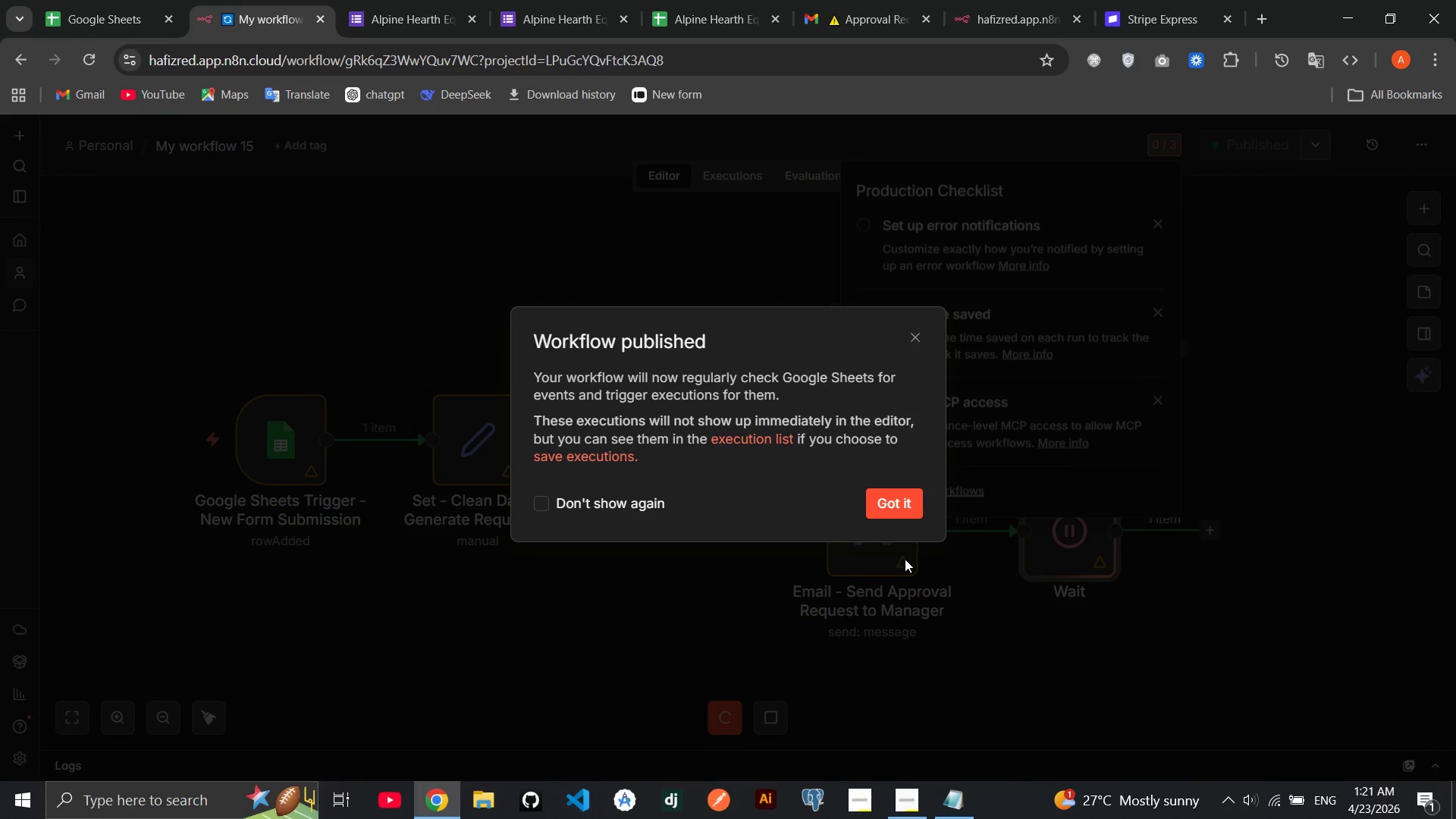 
left_click([890, 495])
 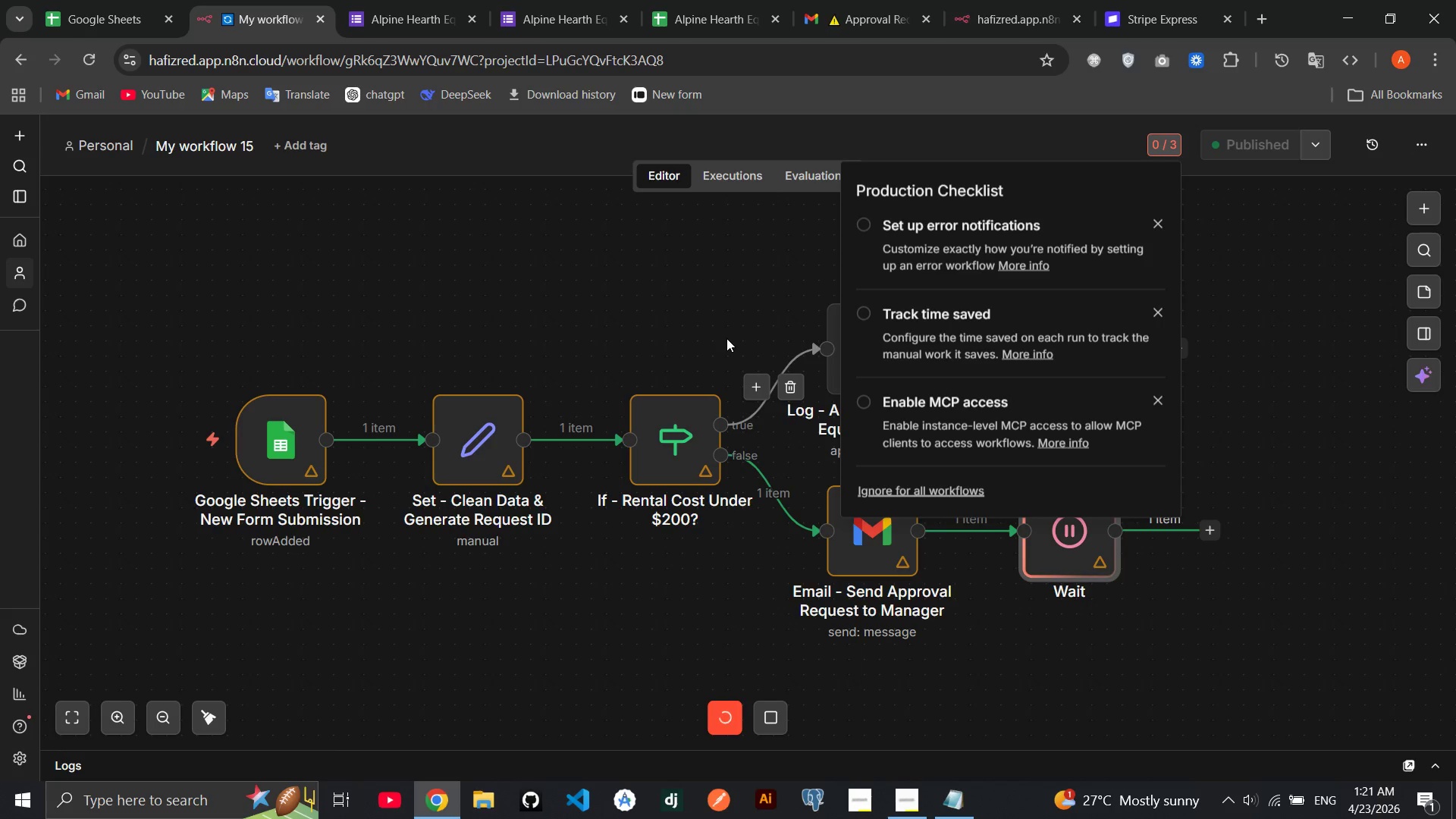 
left_click([726, 338])
 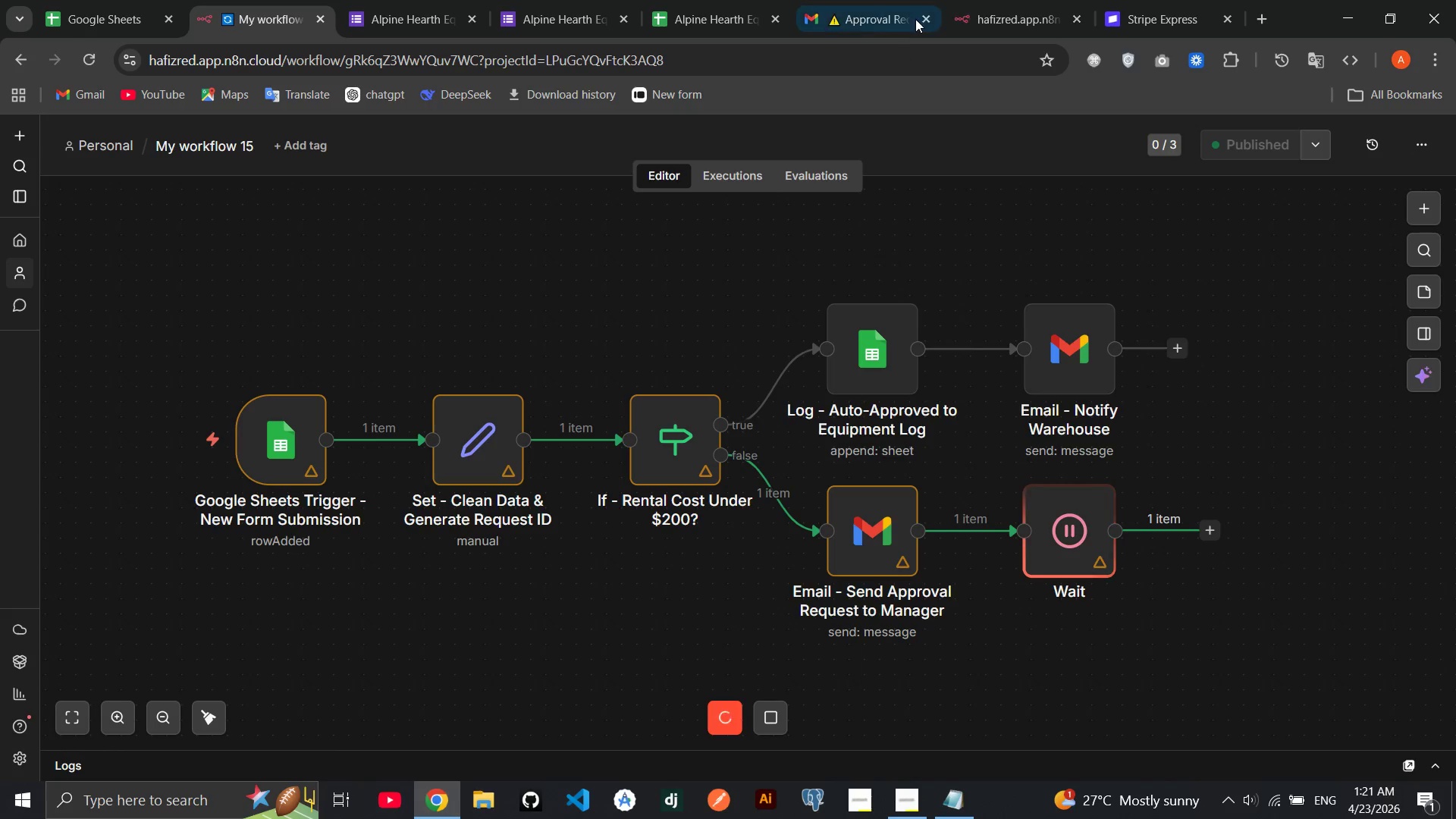 
left_click([876, 4])
 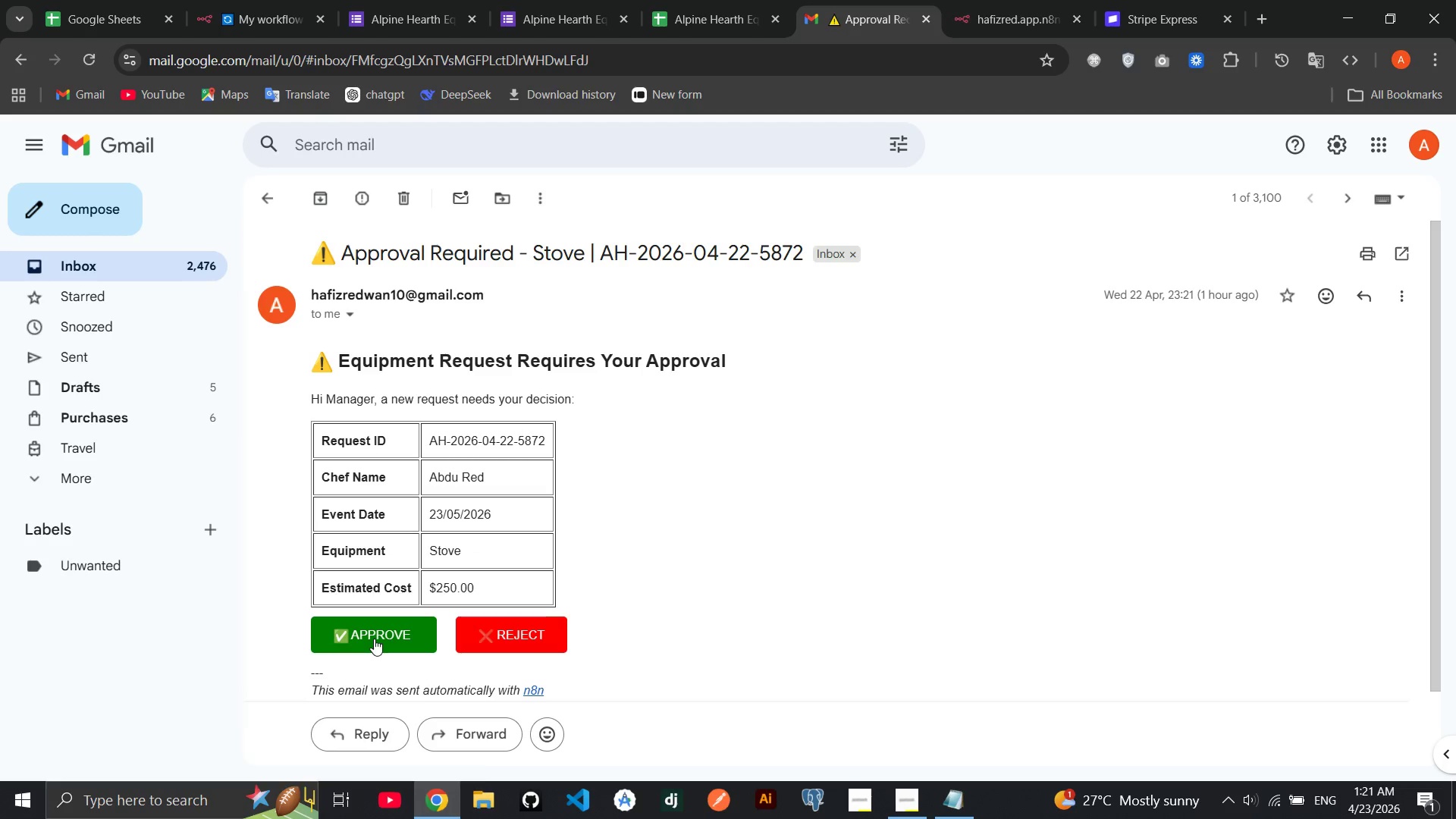 
left_click([374, 639])
 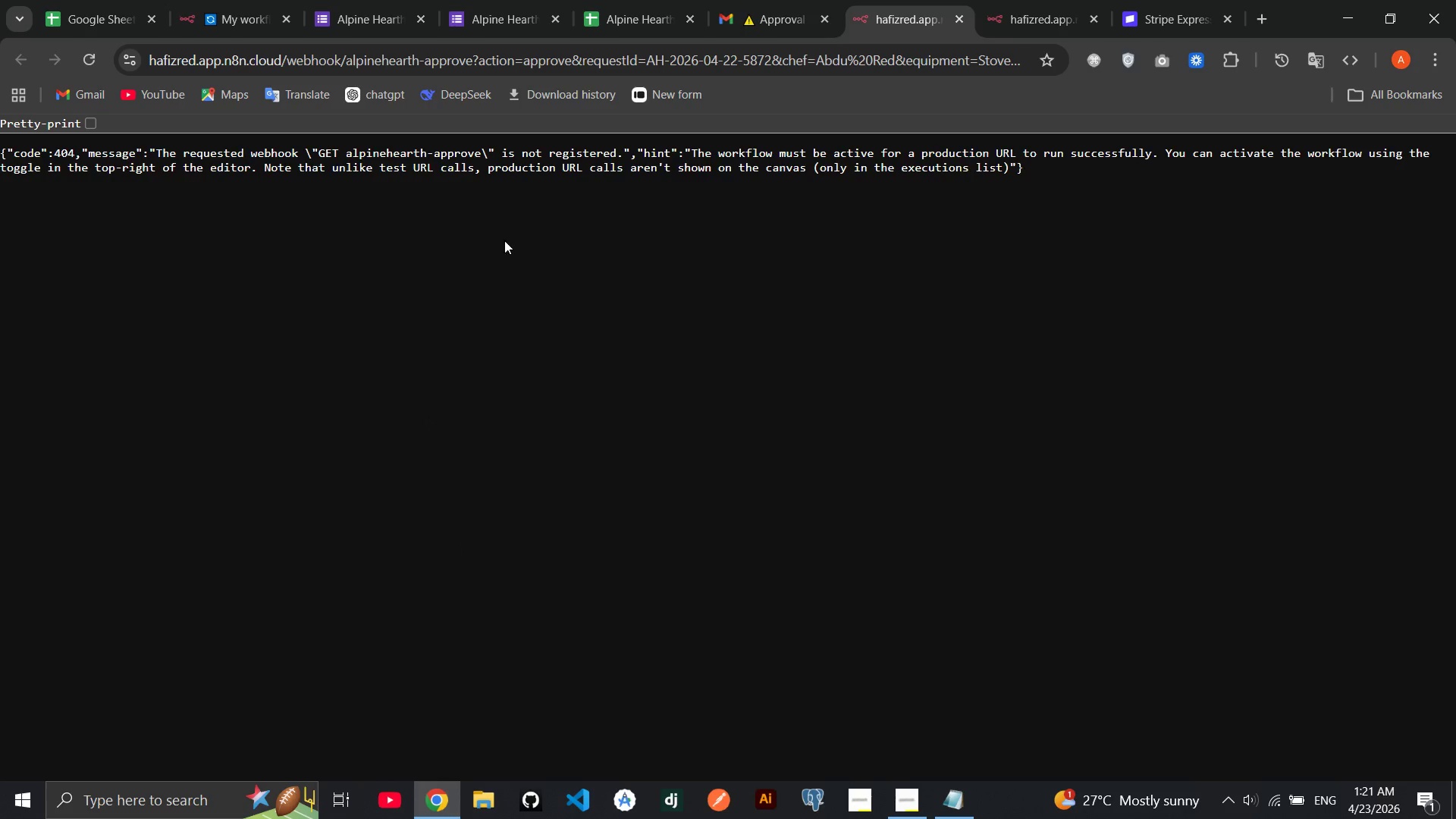 
wait(11.83)
 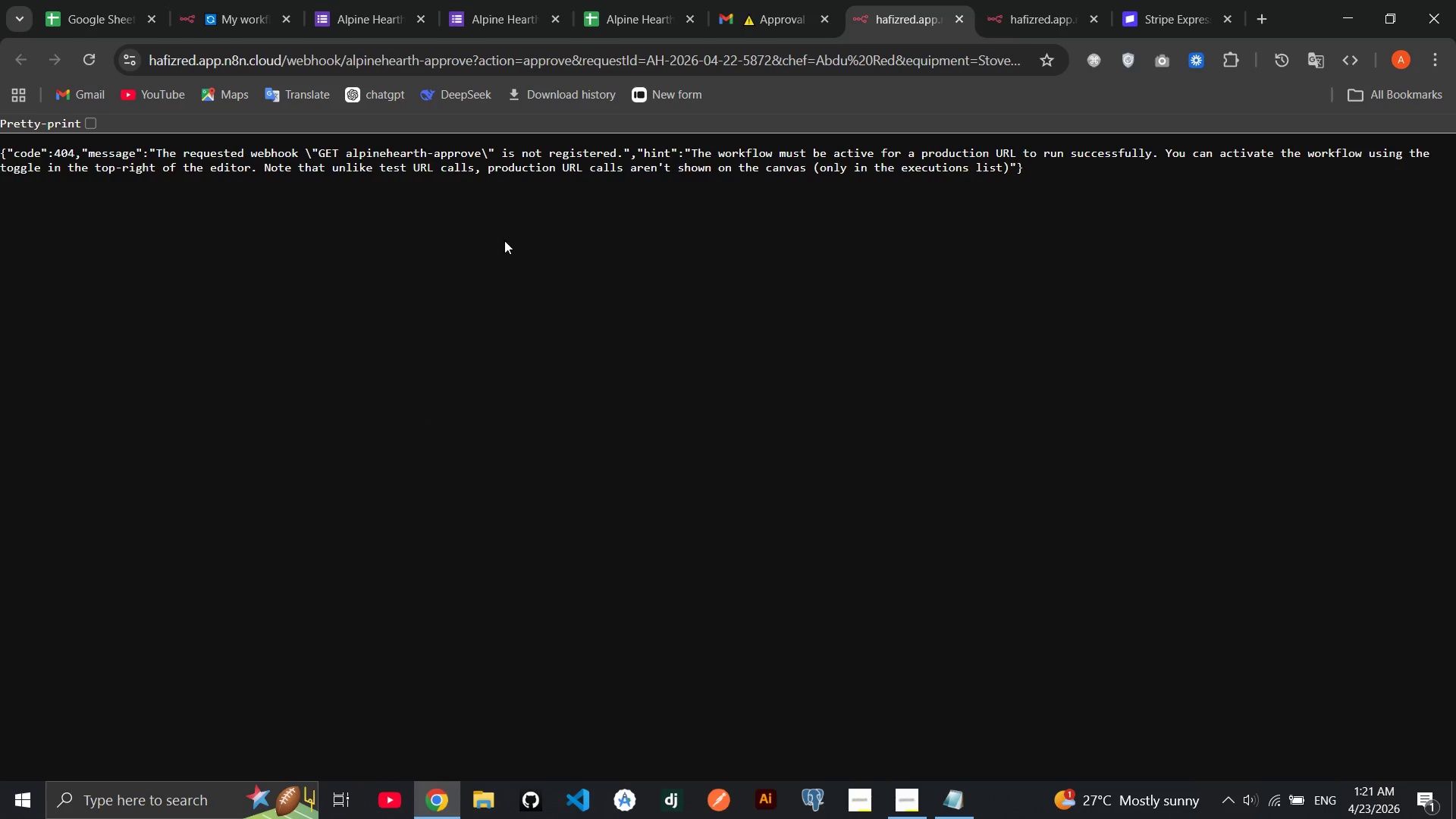 
left_click([959, 20])
 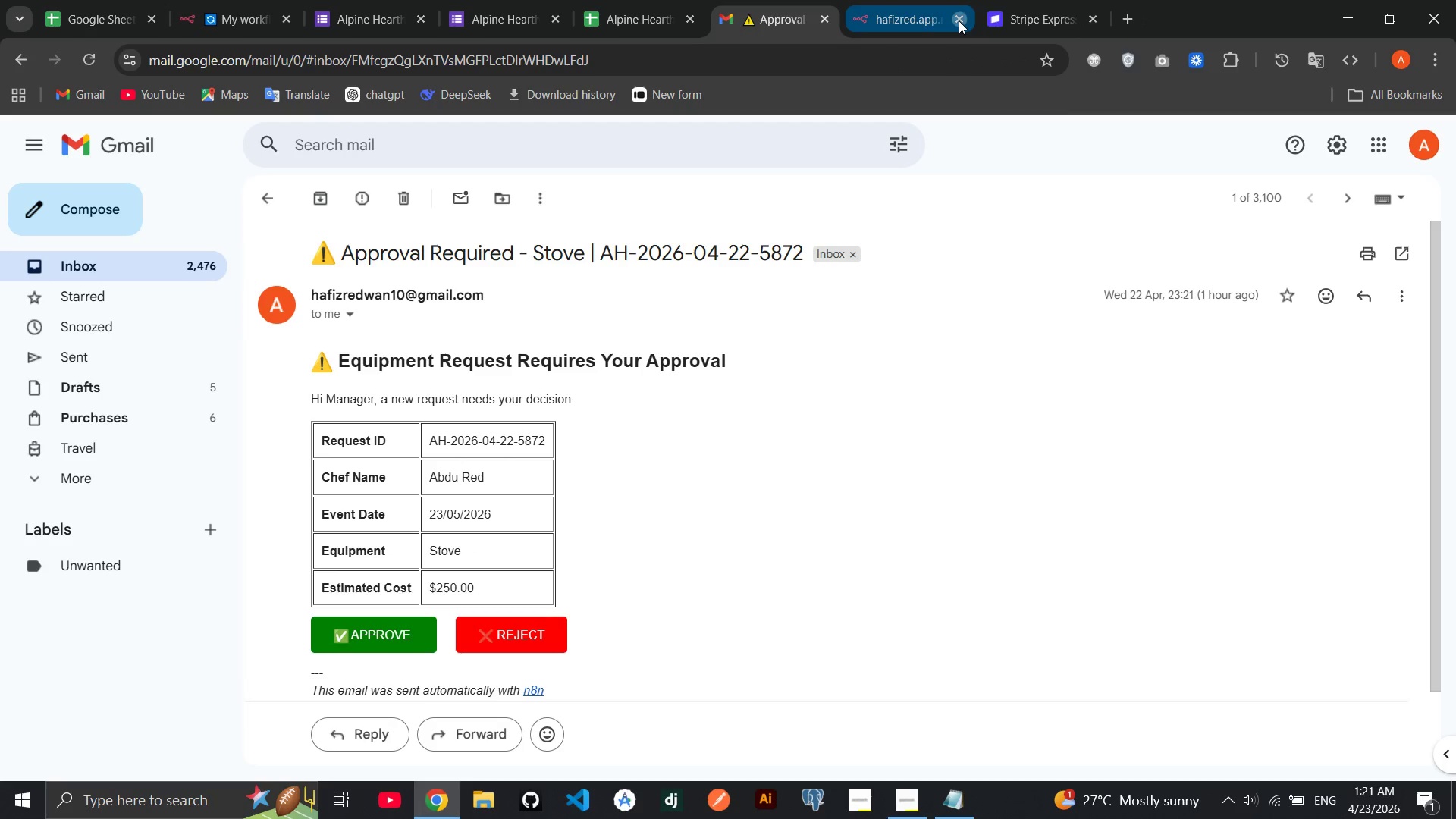 
left_click([959, 20])
 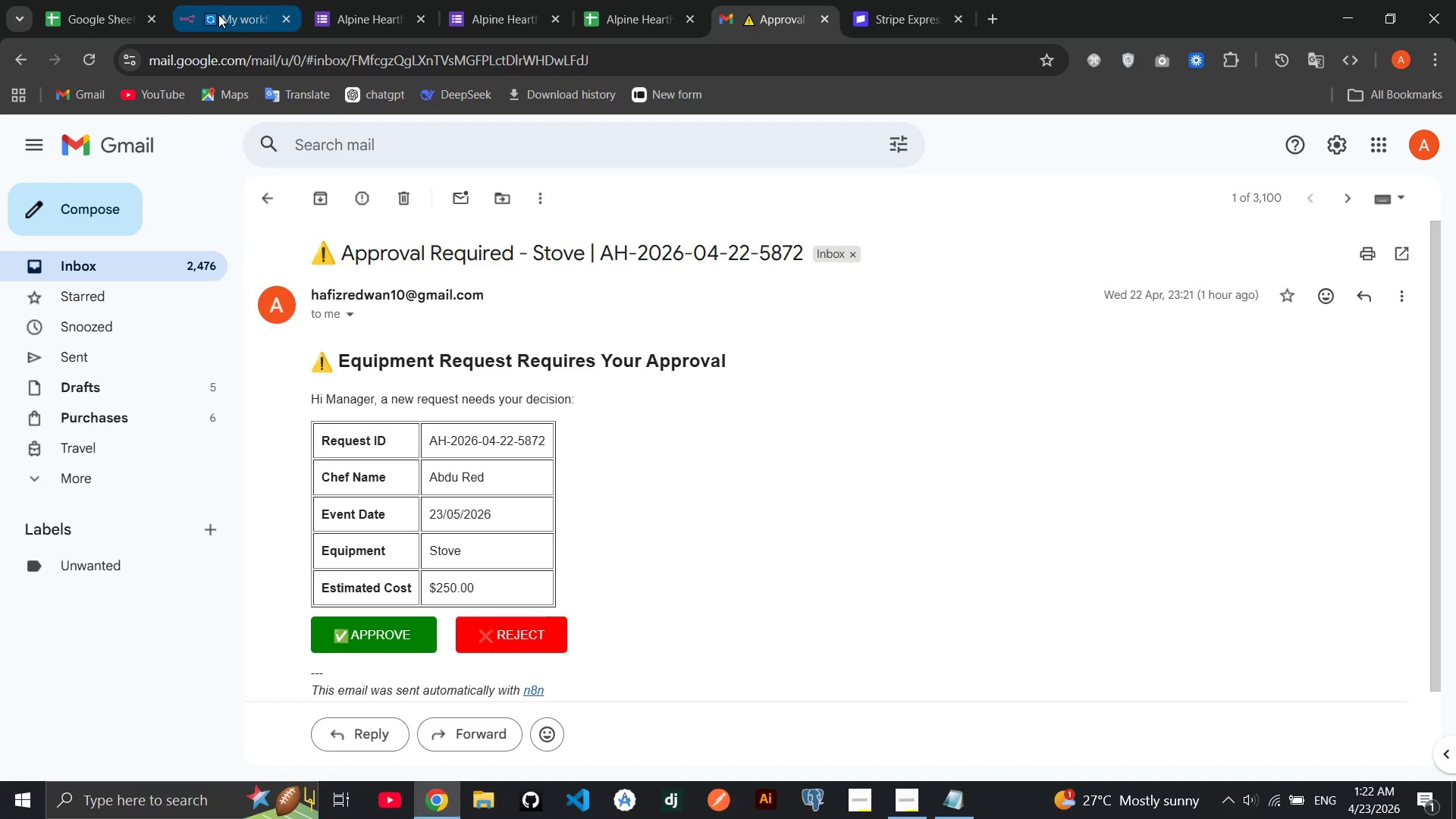 
left_click([218, 14])
 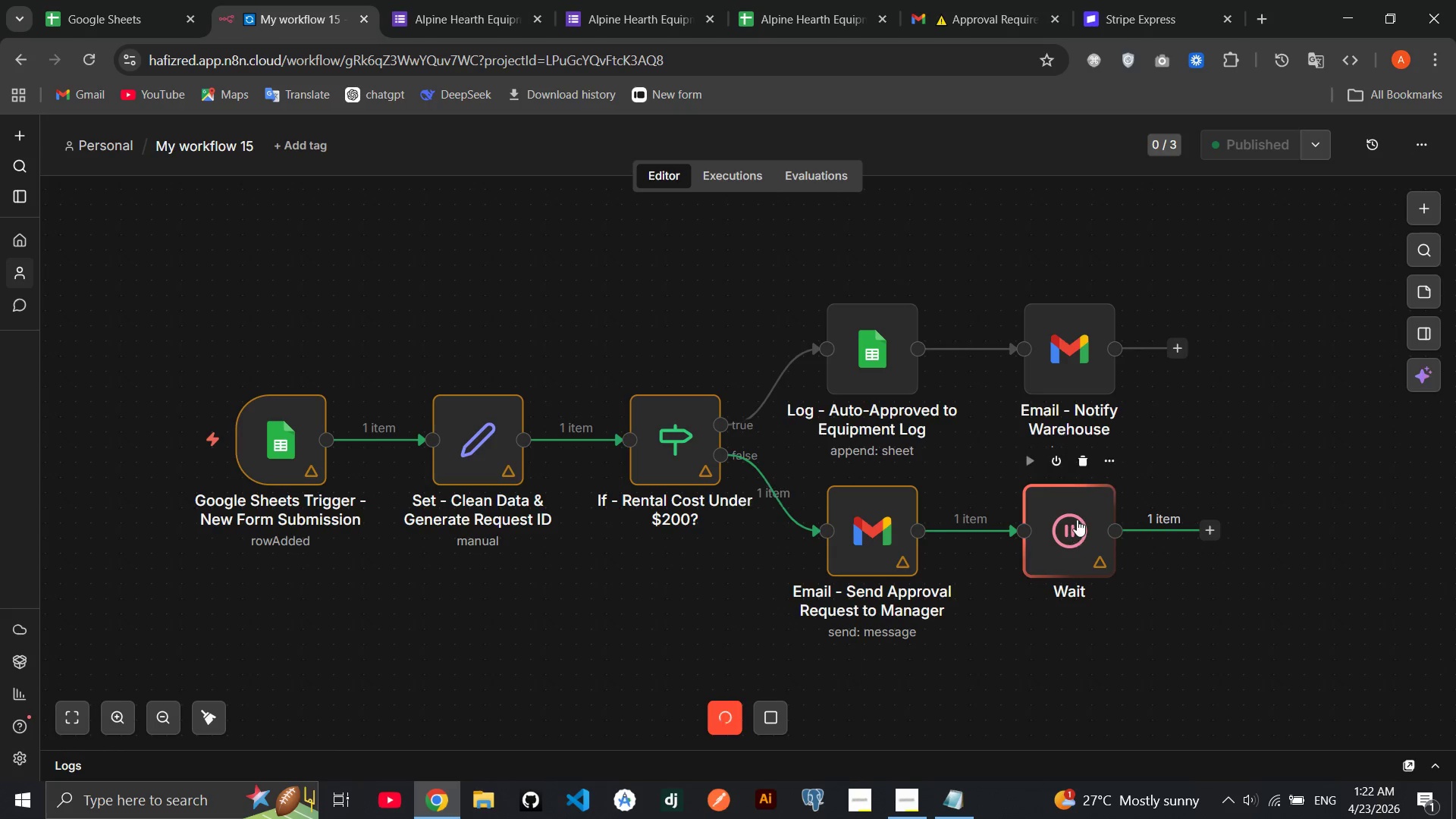 
double_click([1077, 519])
 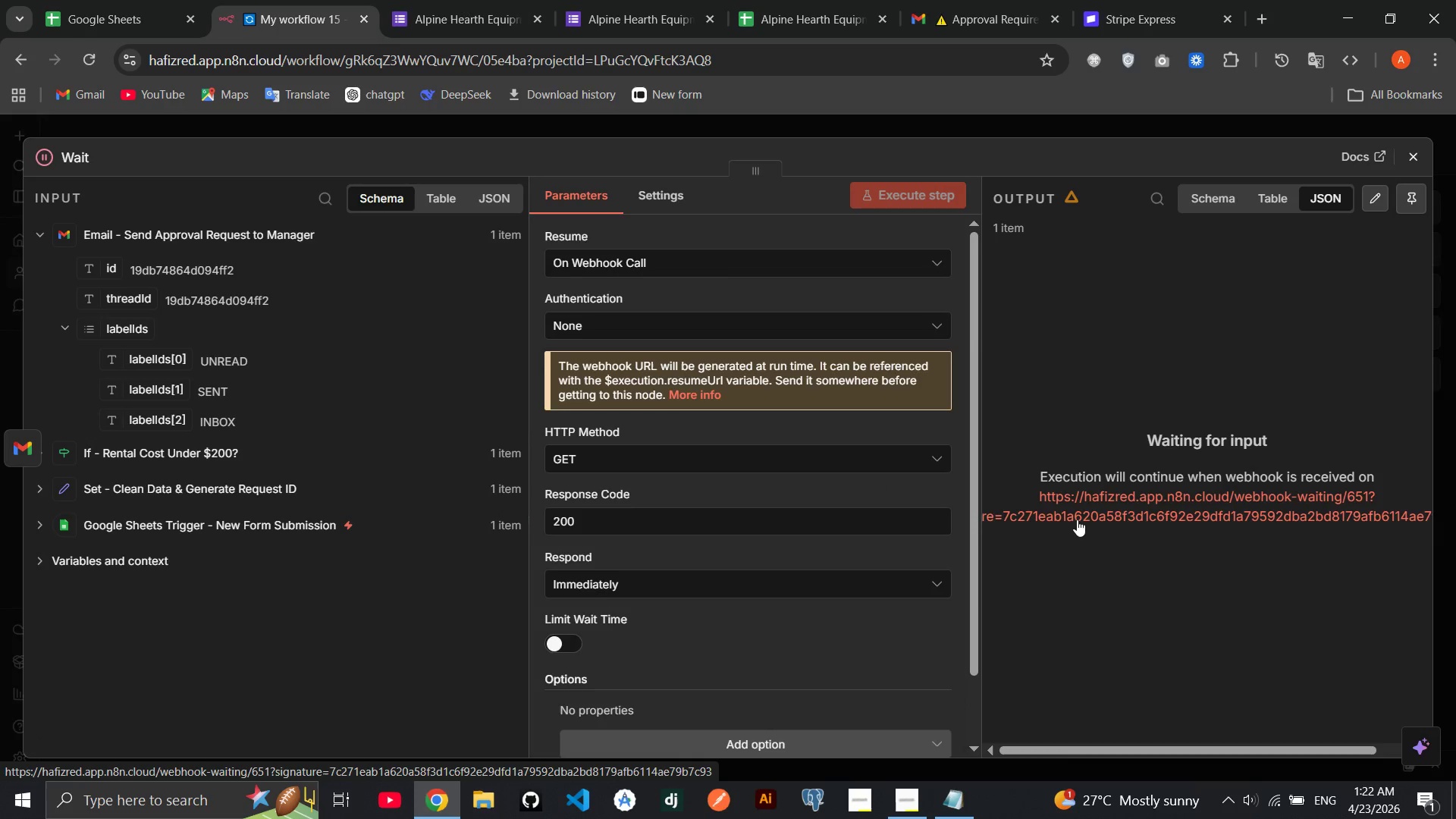 
wait(11.36)
 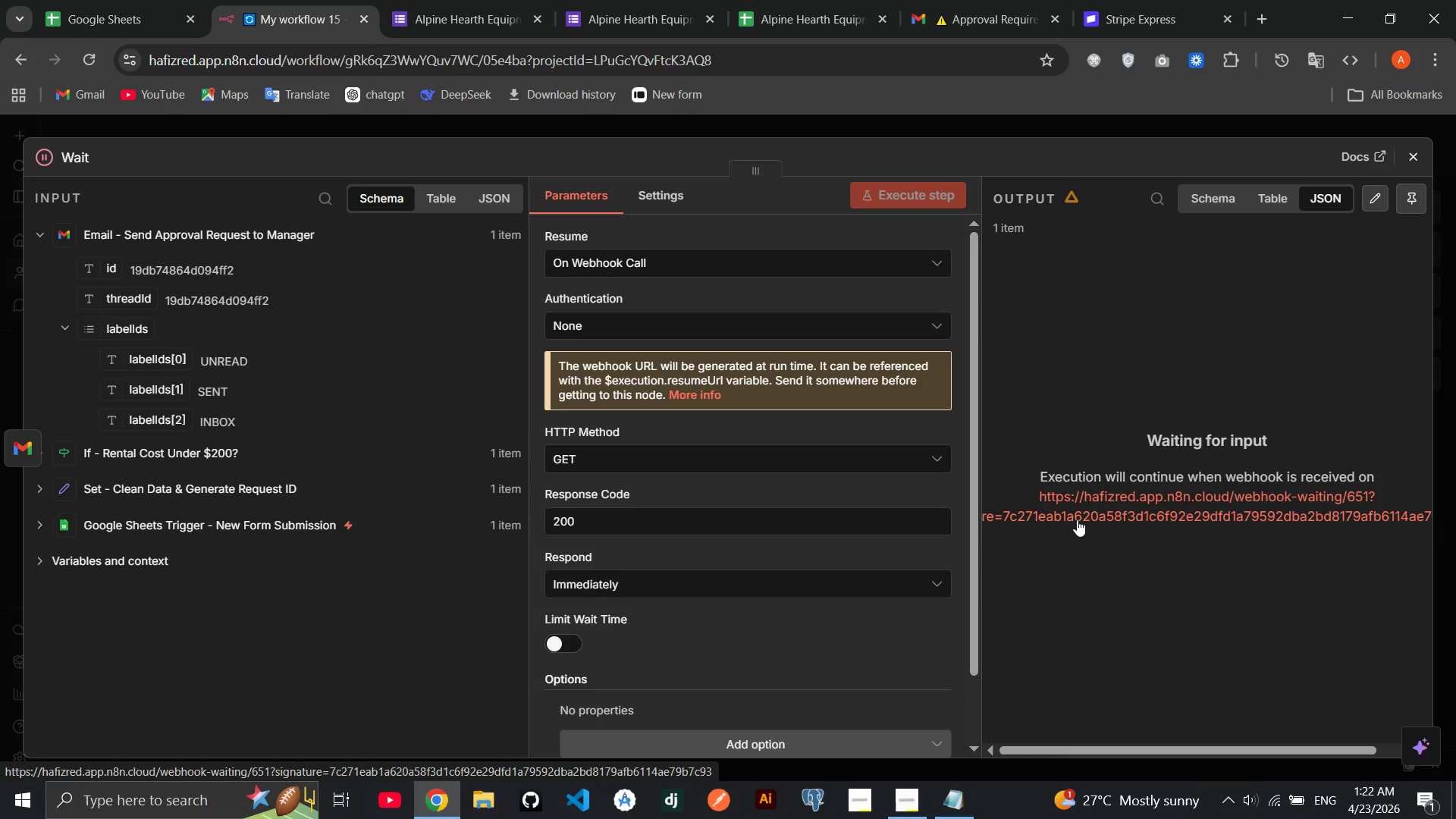 
left_click([1086, 518])
 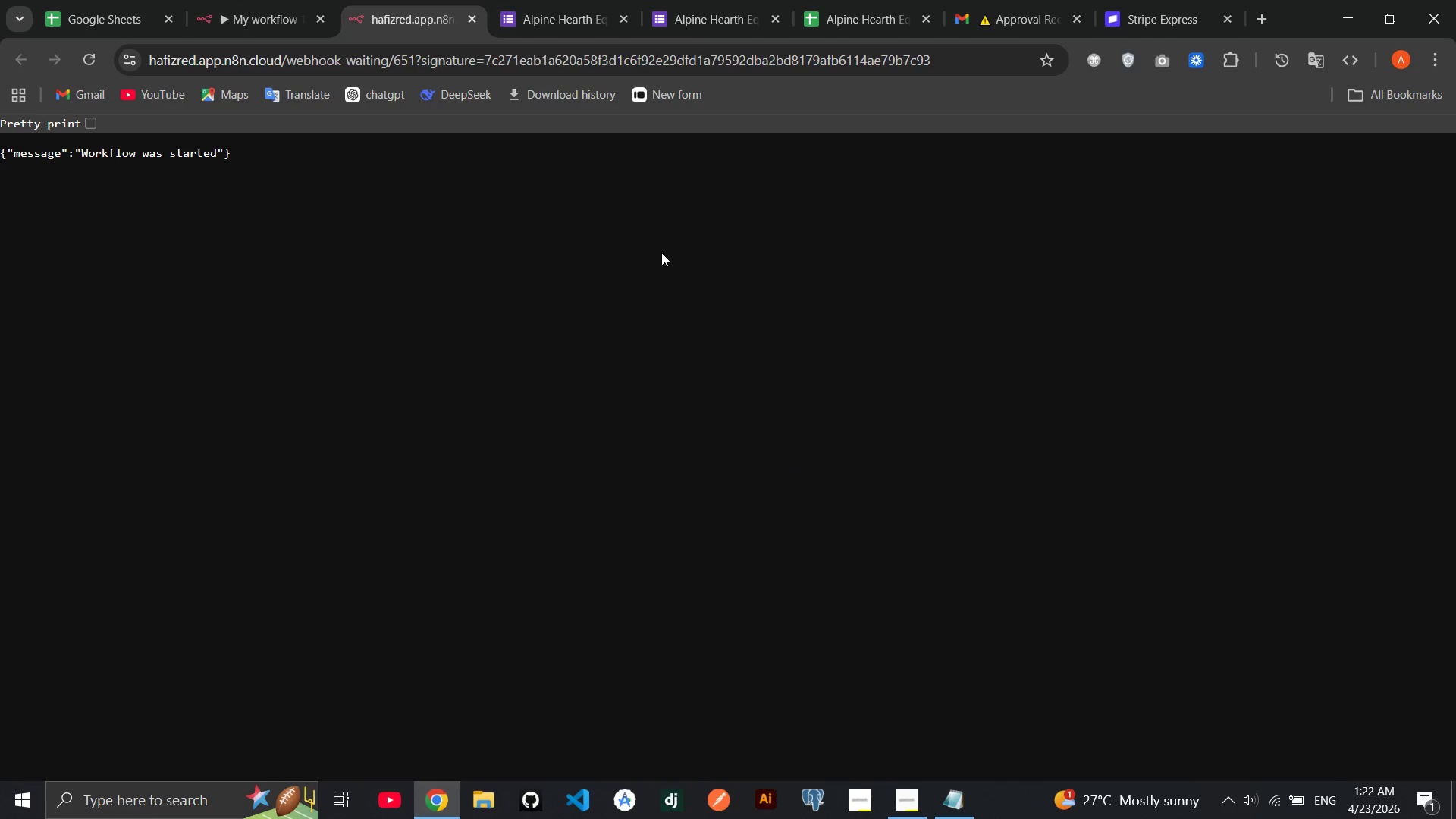 
left_click([240, 11])
 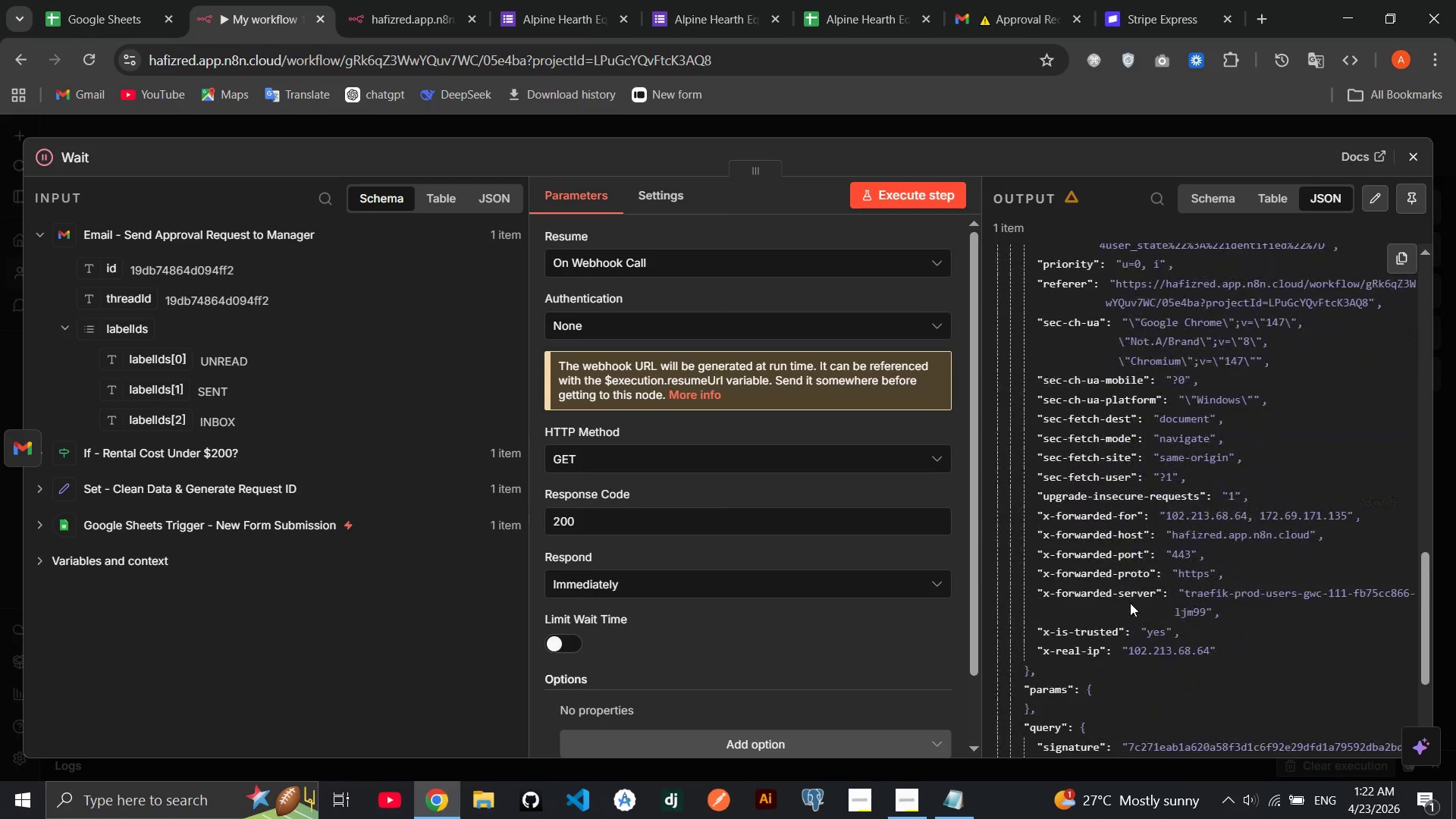 
wait(7.86)
 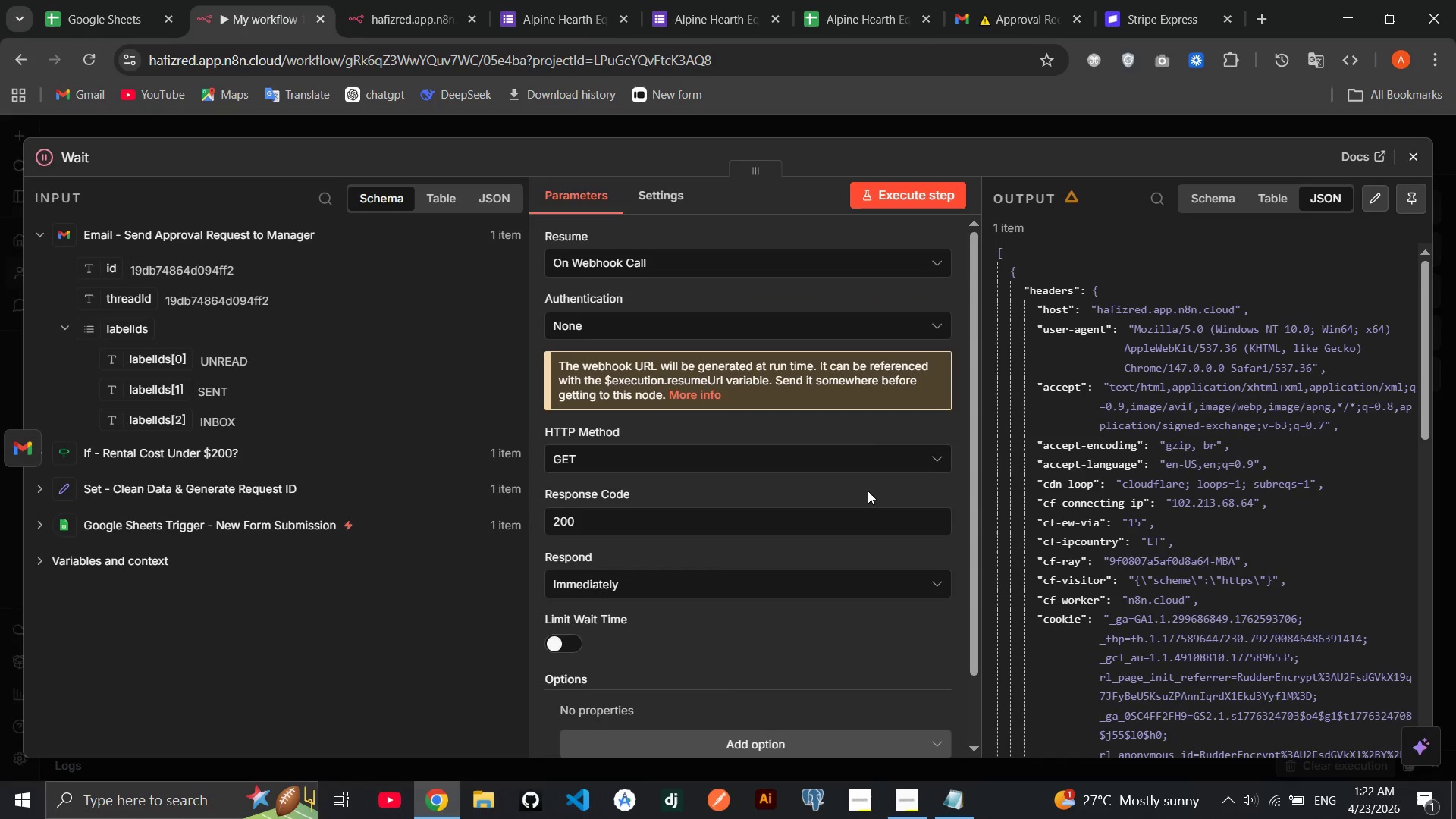 
left_click([1420, 157])
 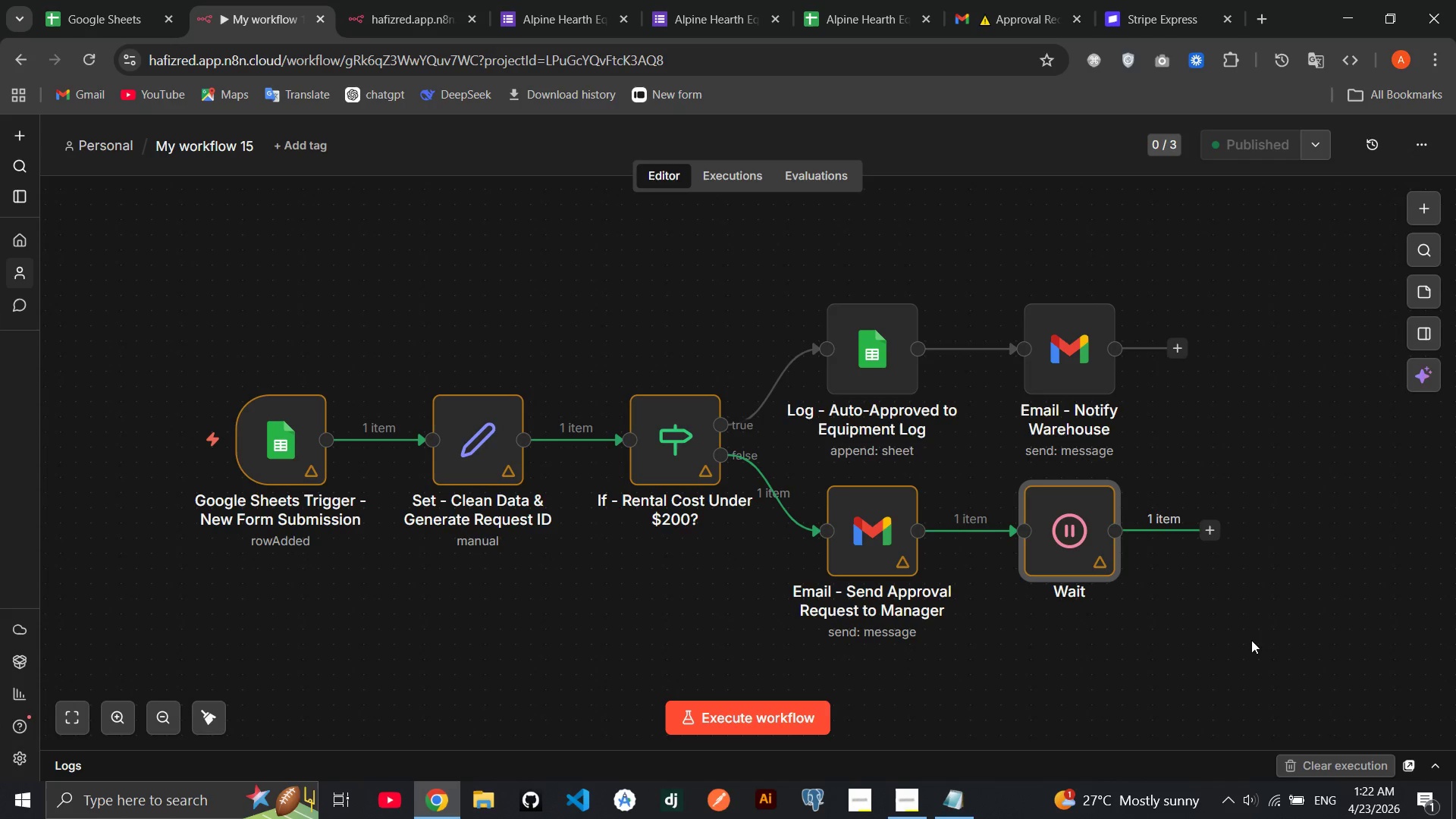 
wait(22.39)
 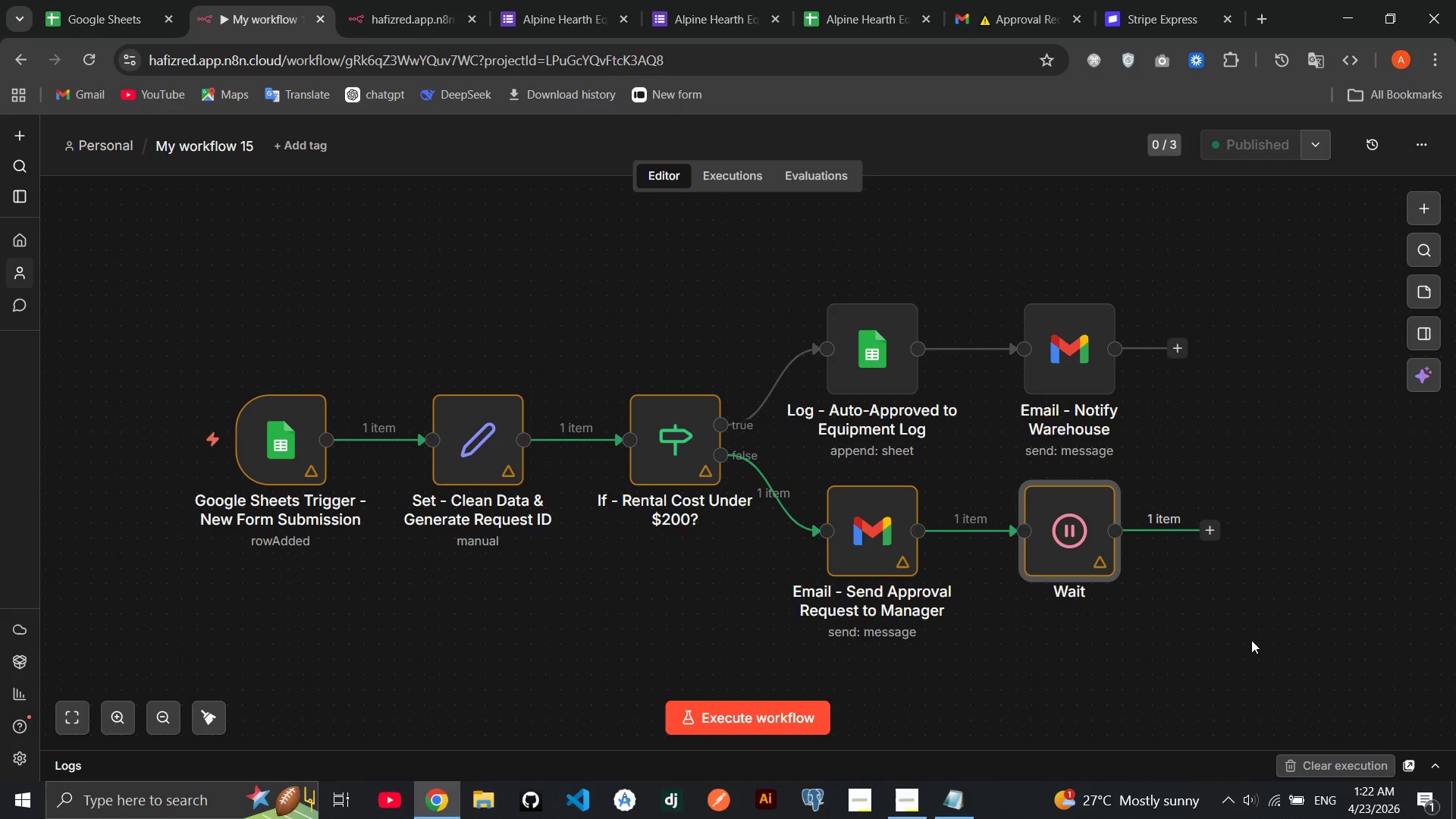 
double_click([1088, 565])
 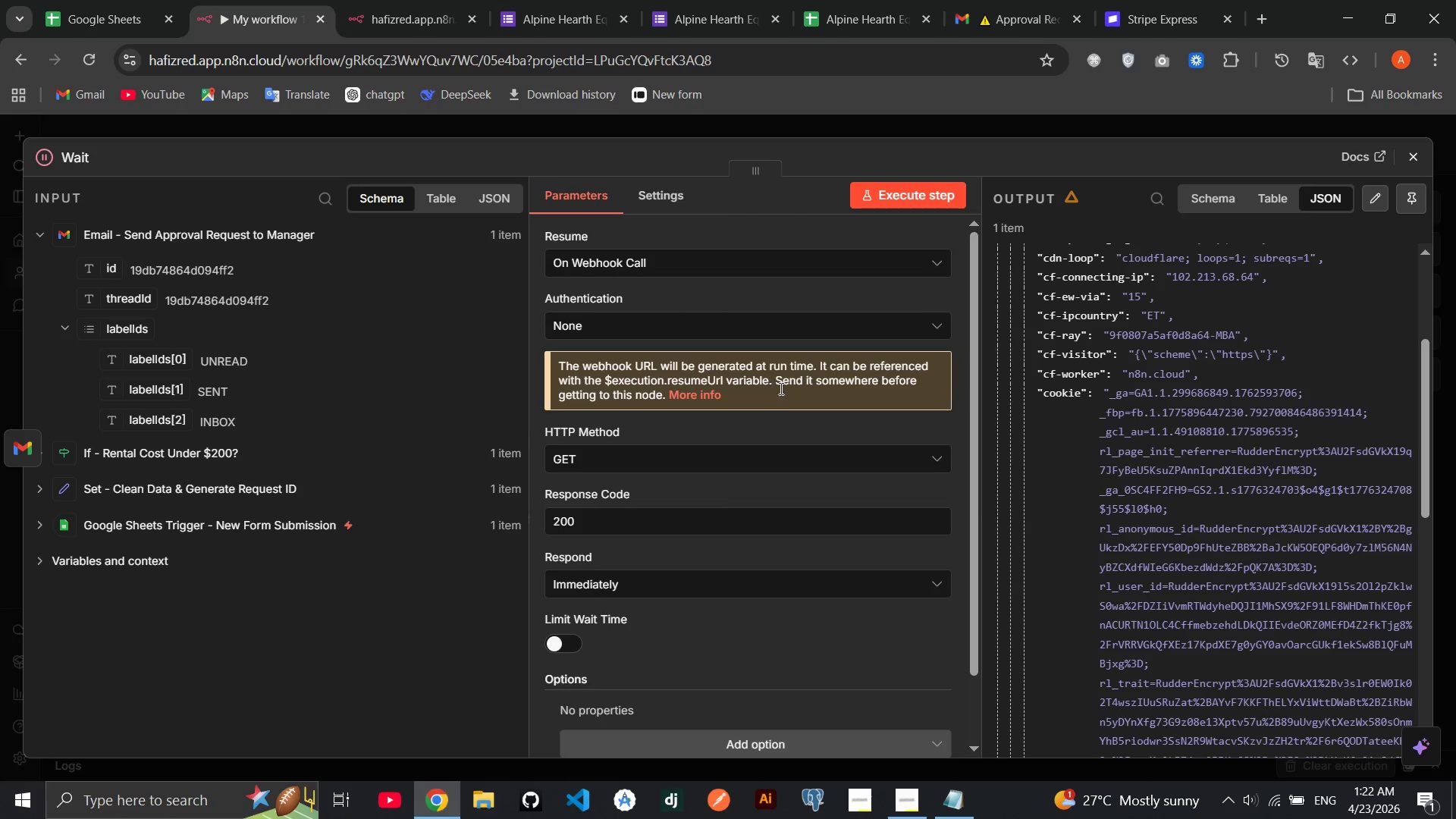 
wait(11.88)
 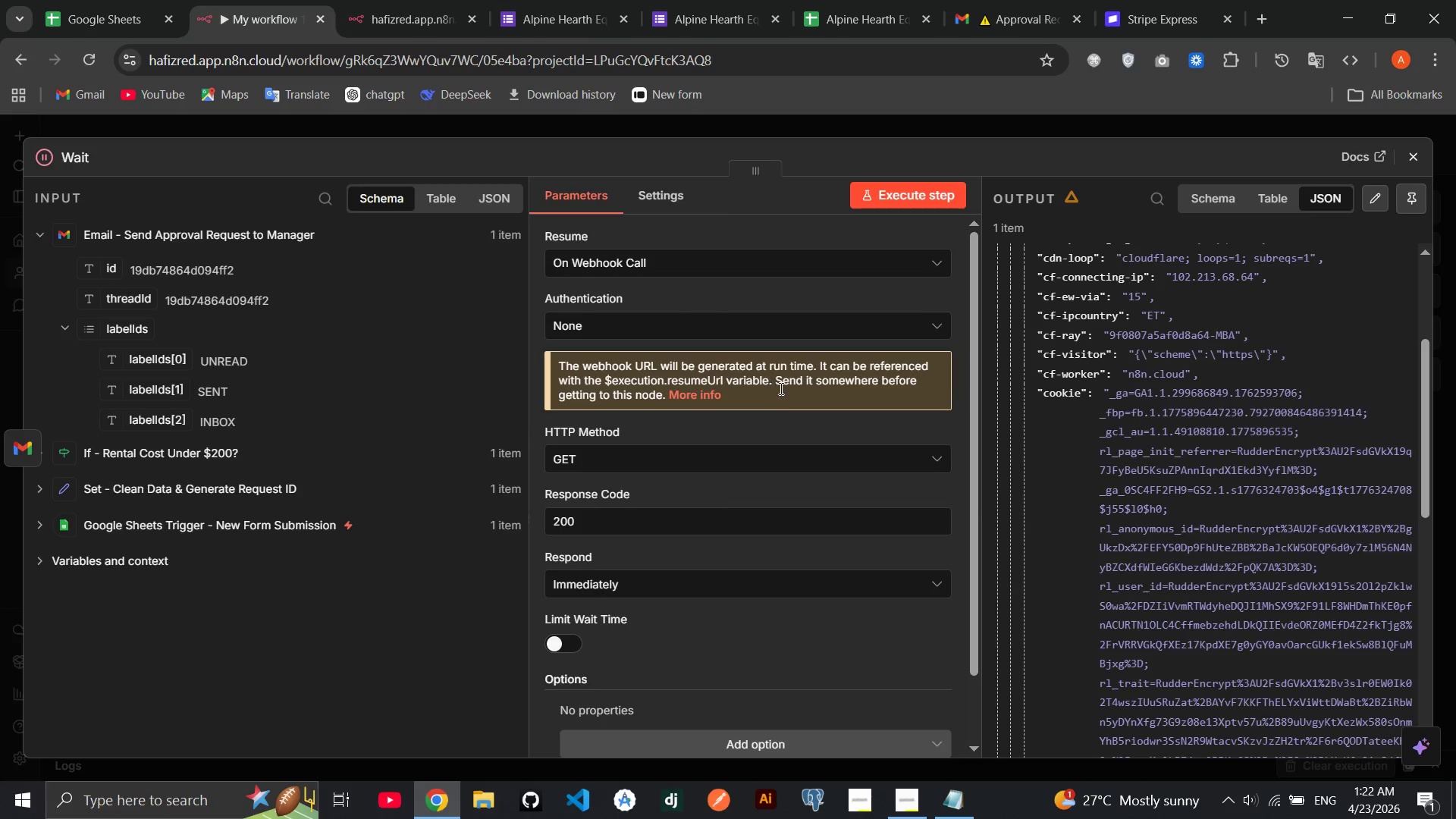 
left_click([388, 0])
 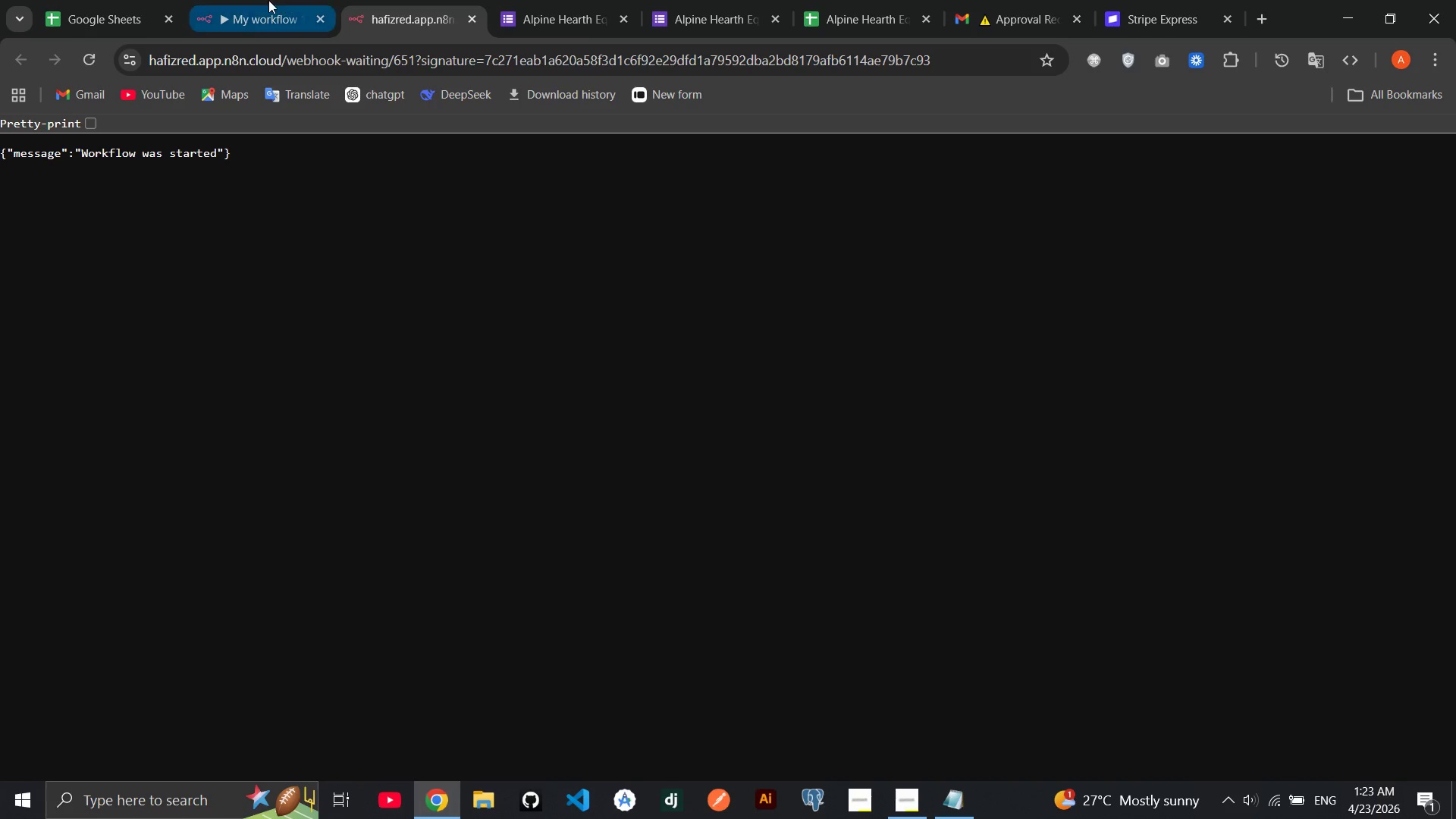 
left_click([268, 0])
 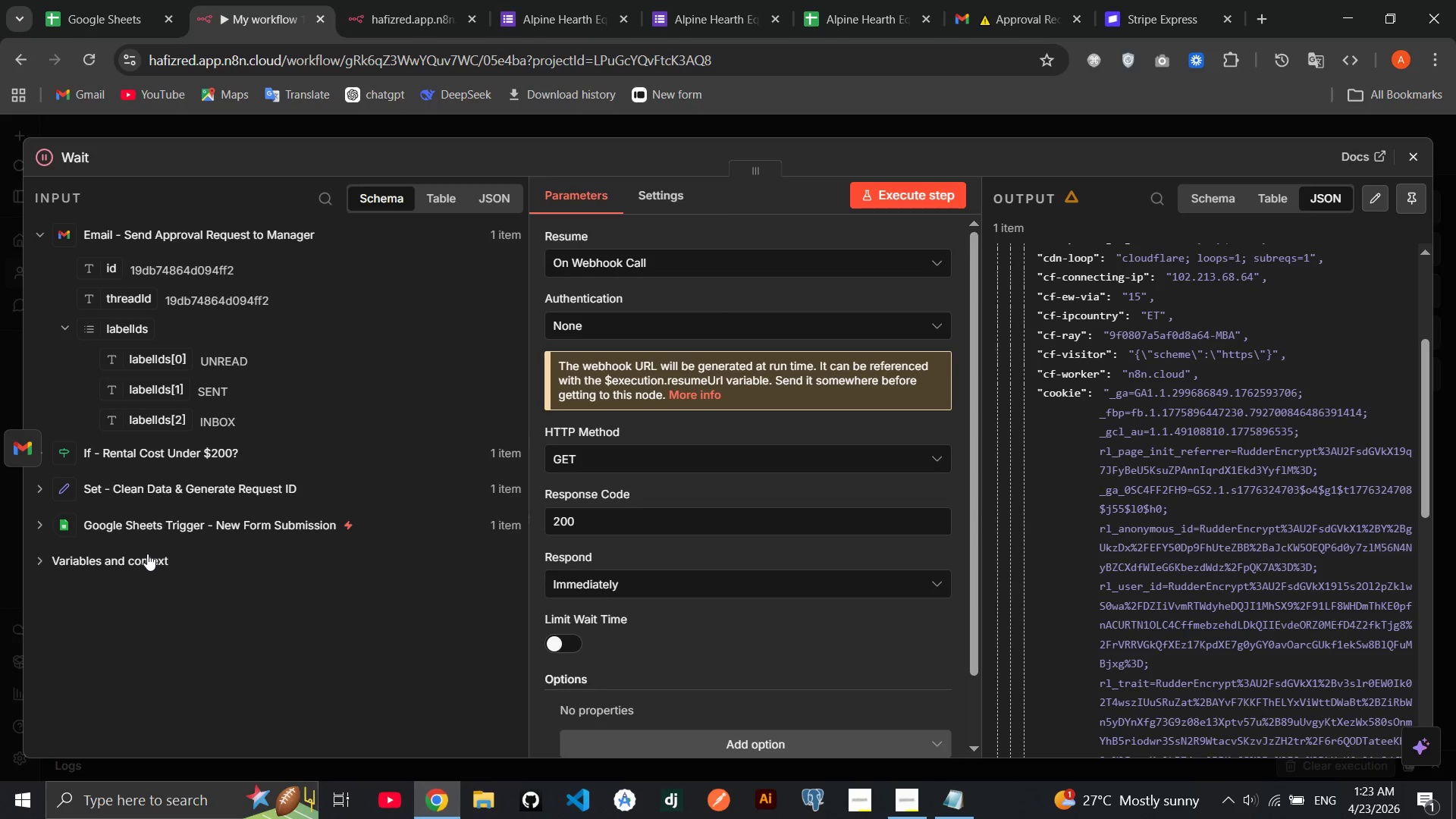 
left_click([145, 554])
 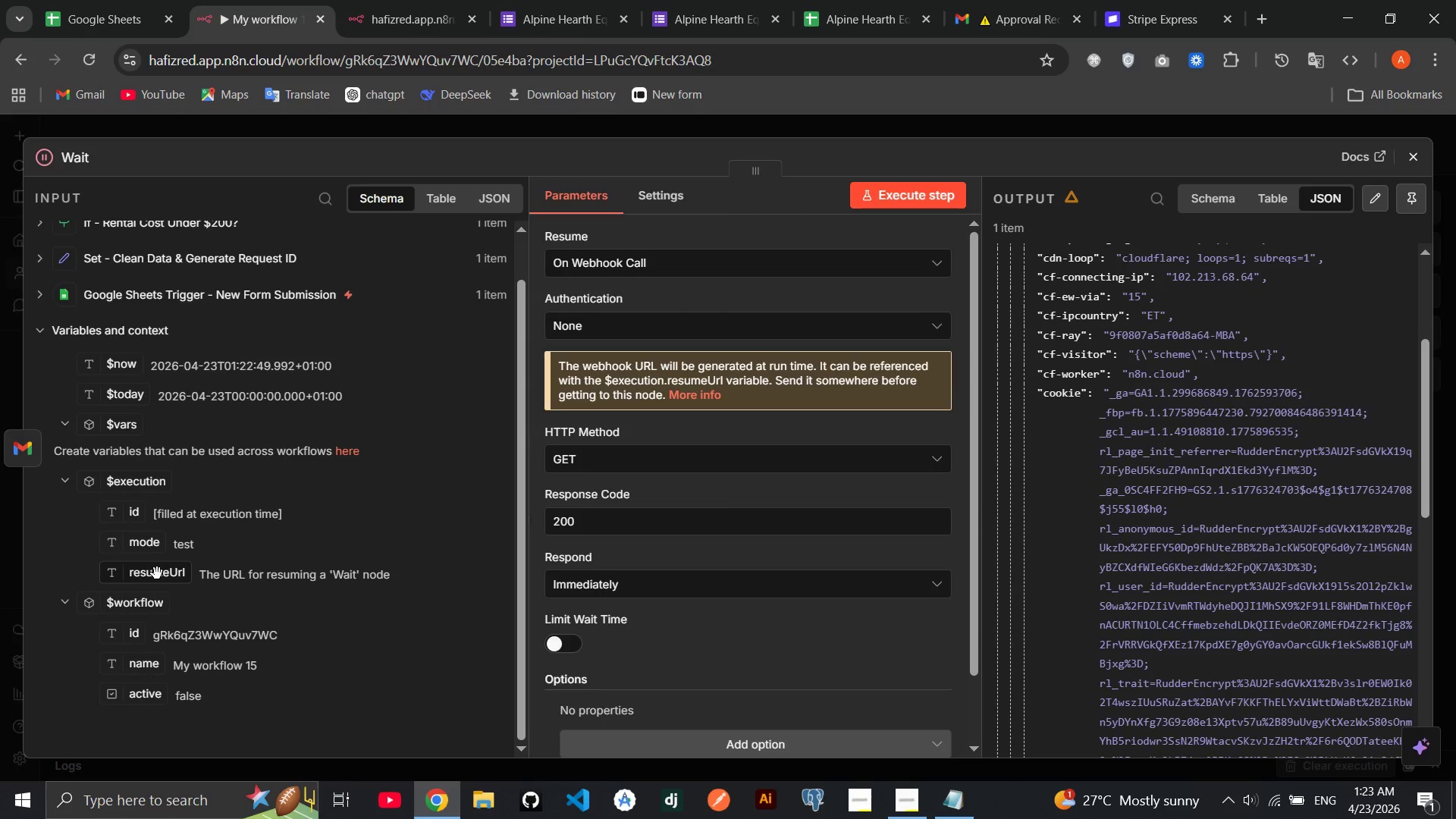 
wait(7.5)
 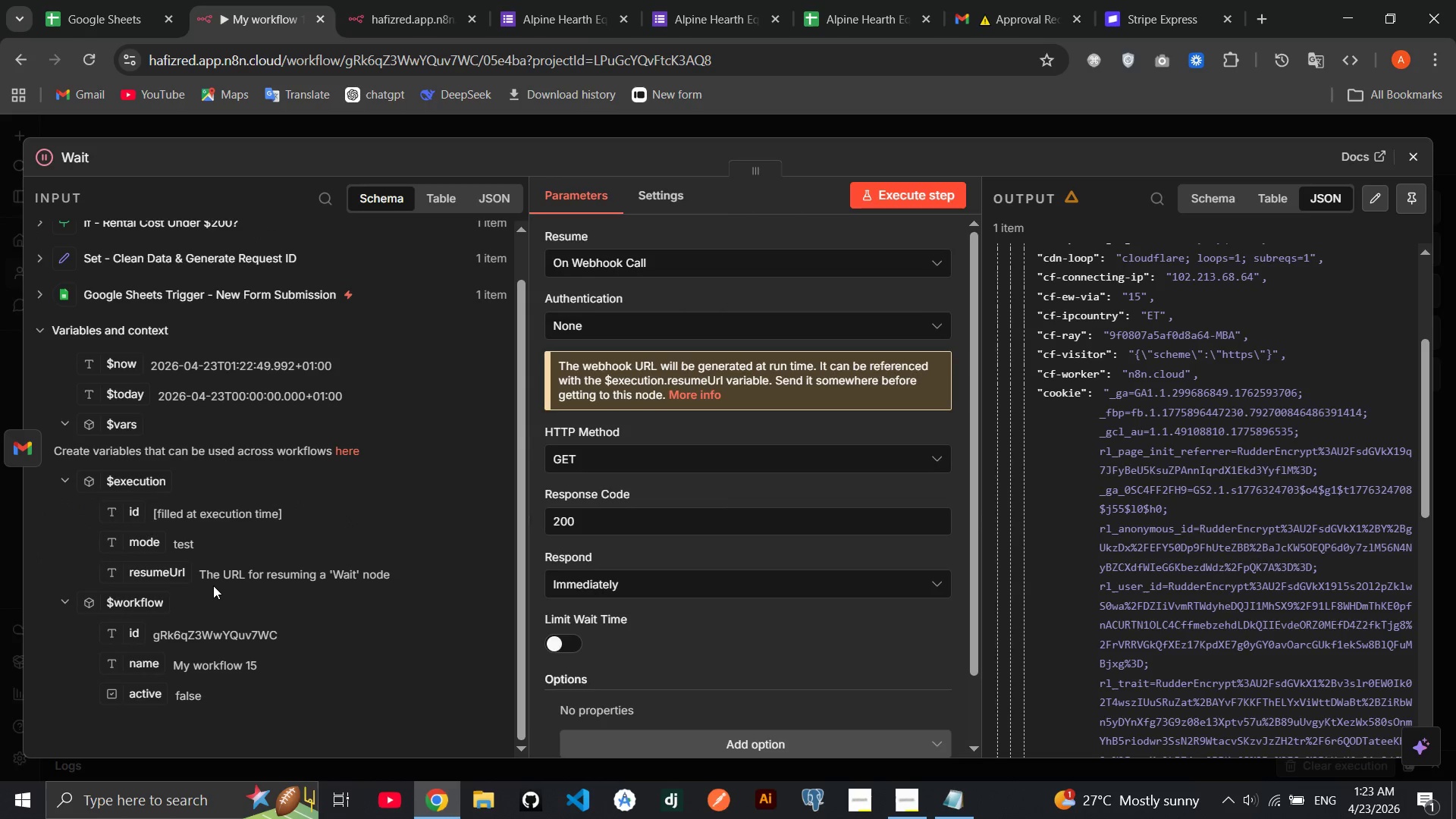 
left_click_drag(start_coordinate=[146, 576], to_coordinate=[187, 578])
 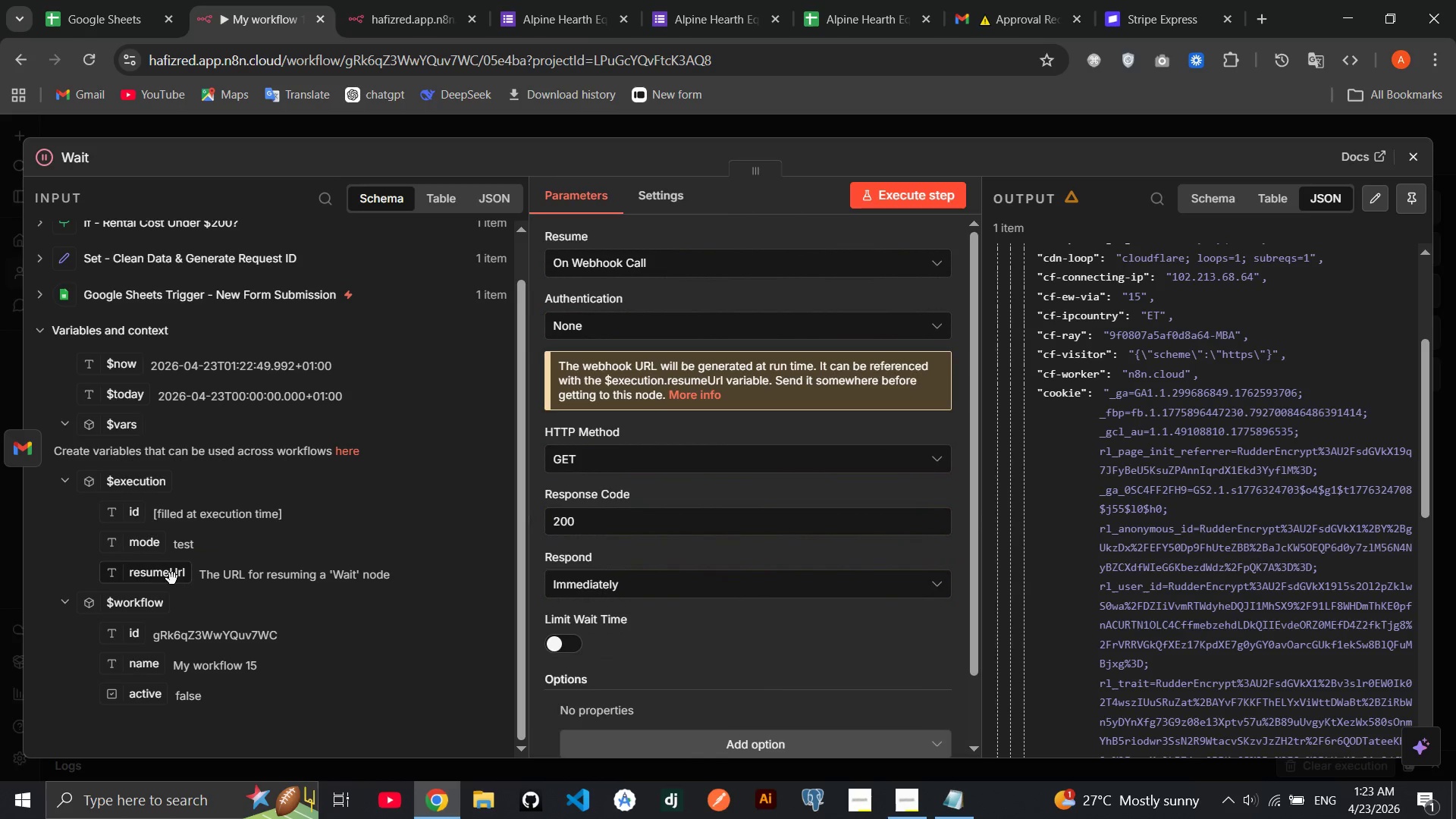 
right_click([167, 579])
 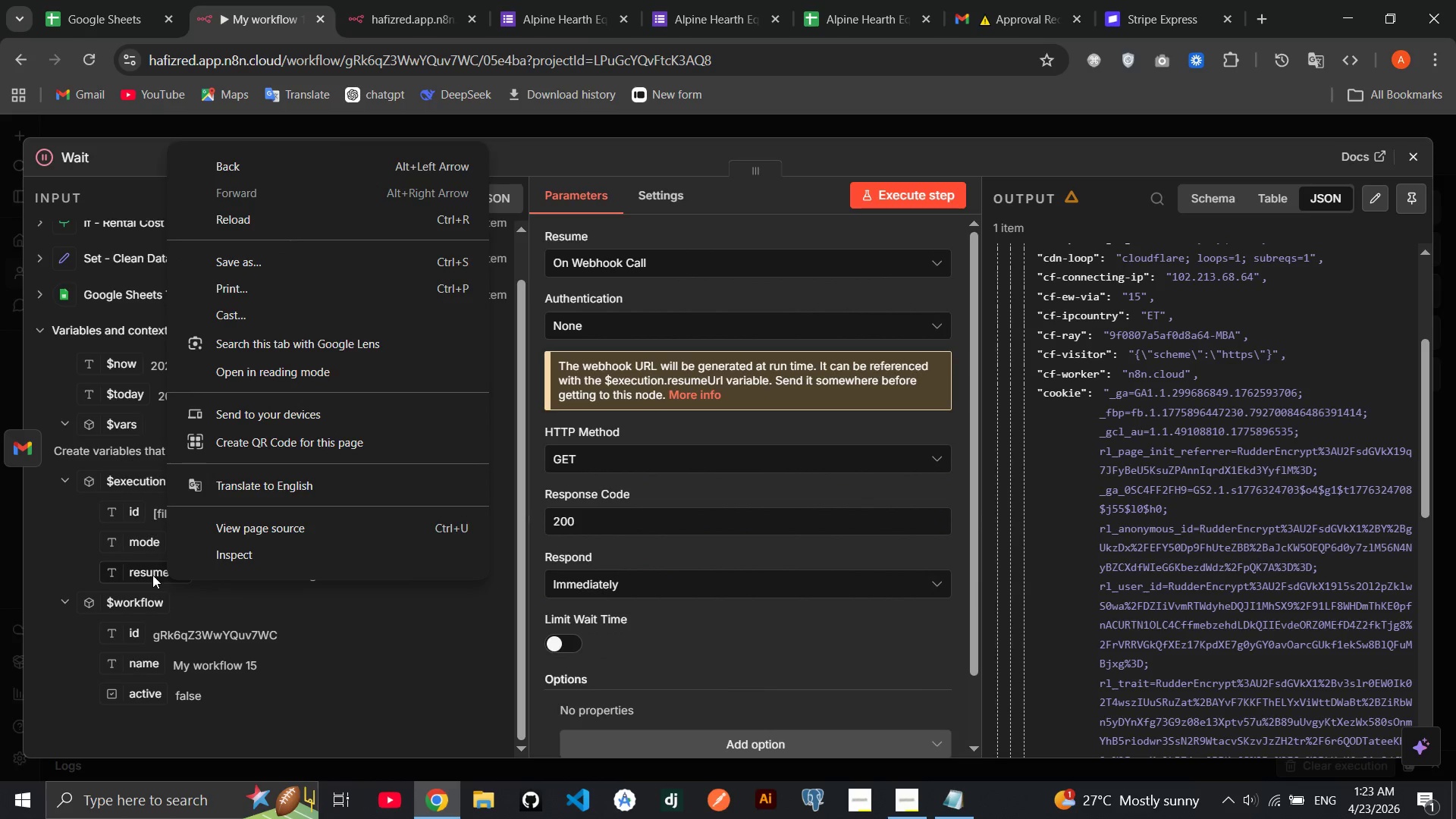 
left_click_drag(start_coordinate=[152, 575], to_coordinate=[178, 581])
 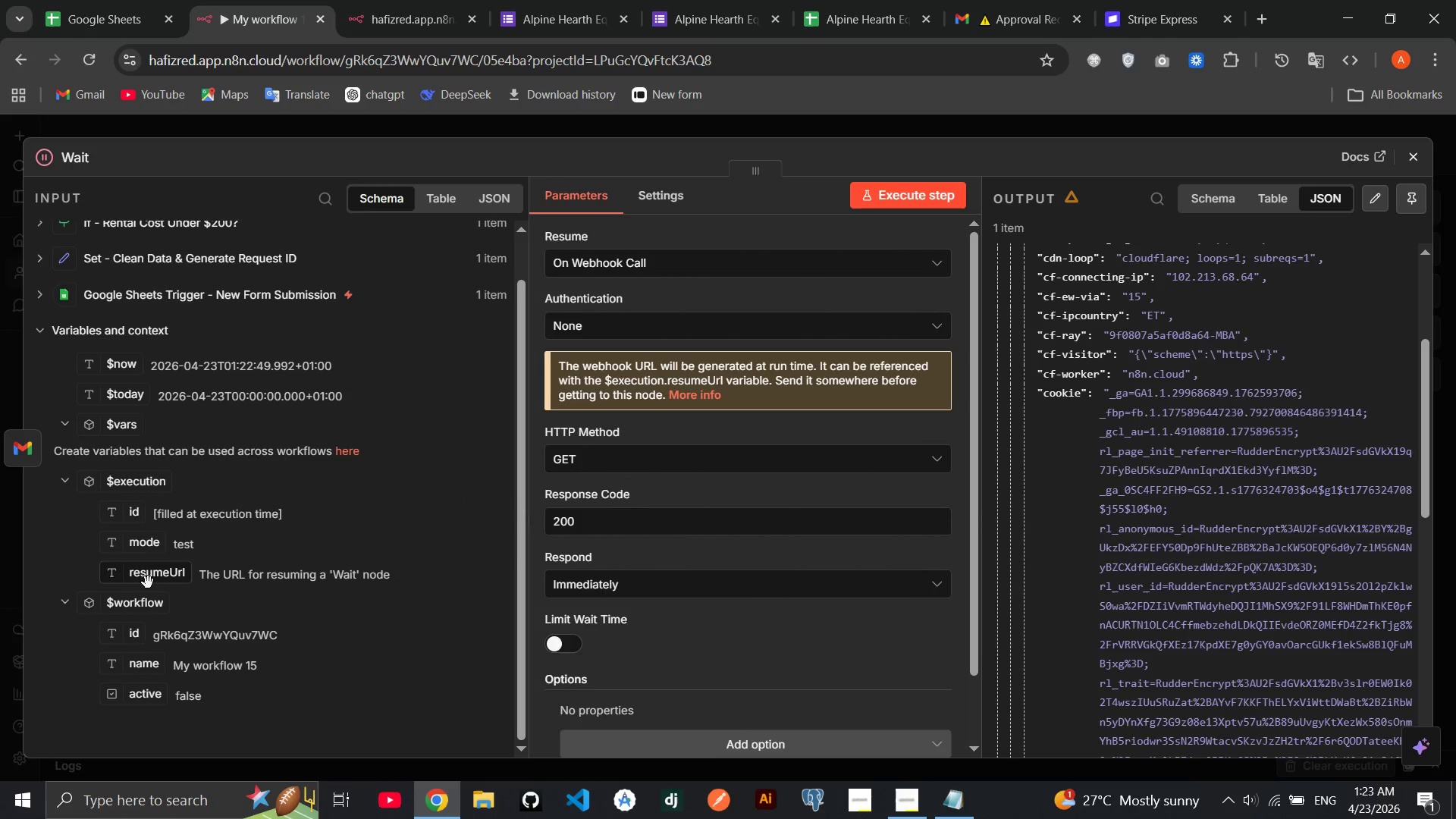 
left_click_drag(start_coordinate=[147, 582], to_coordinate=[171, 601])
 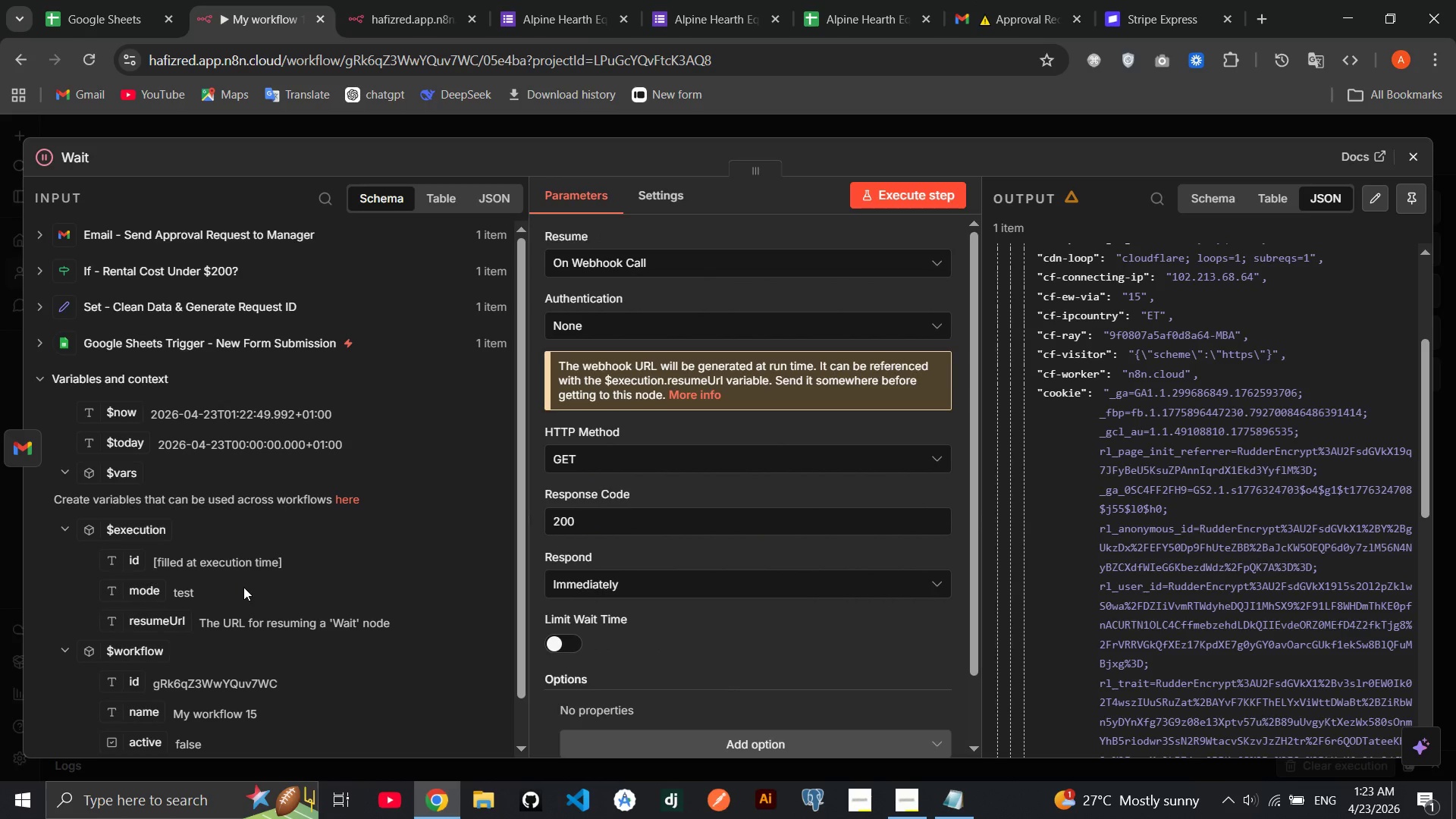 
wait(16.59)
 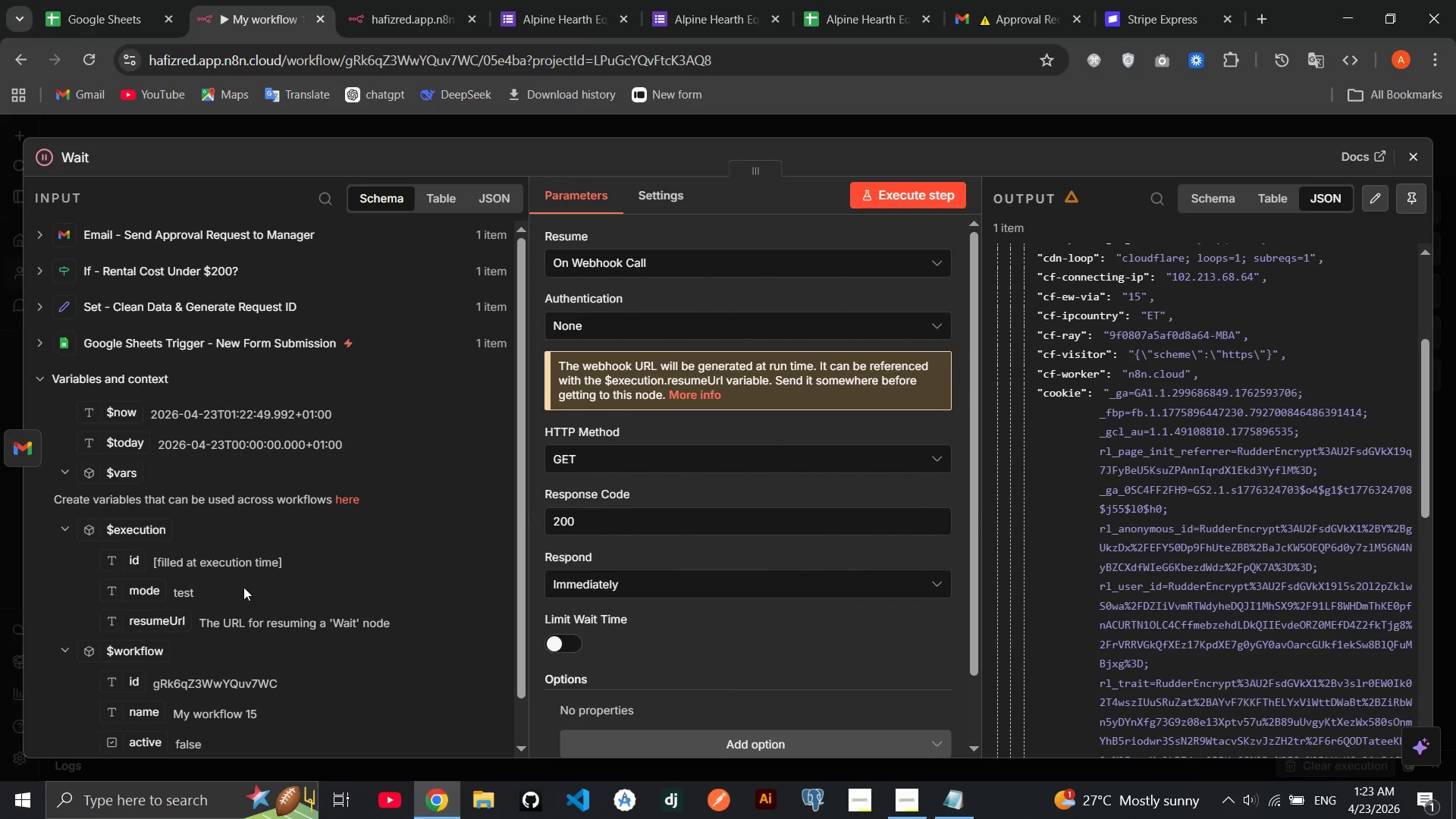 
left_click([401, 2])
 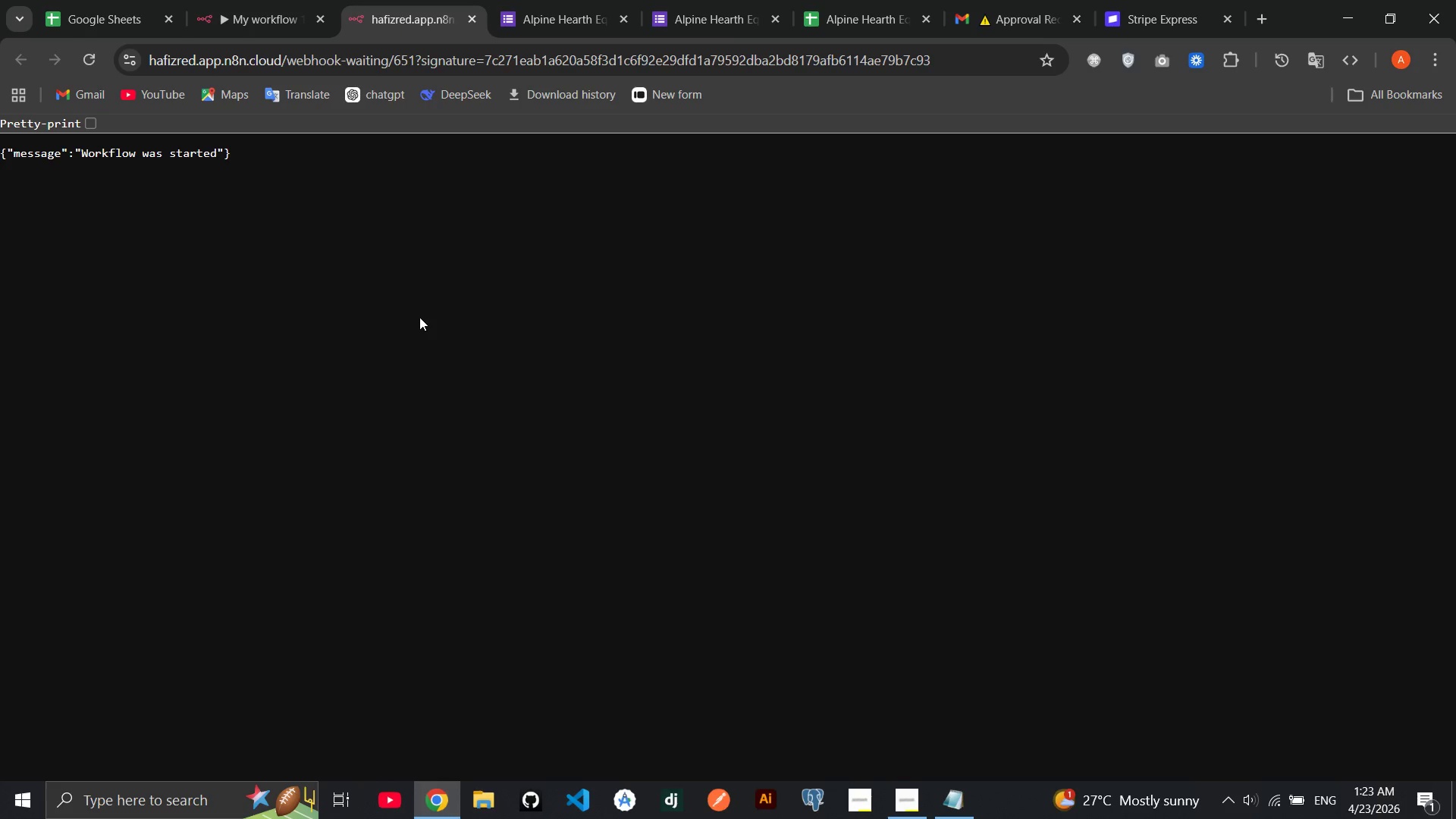 
left_click([278, 5])
 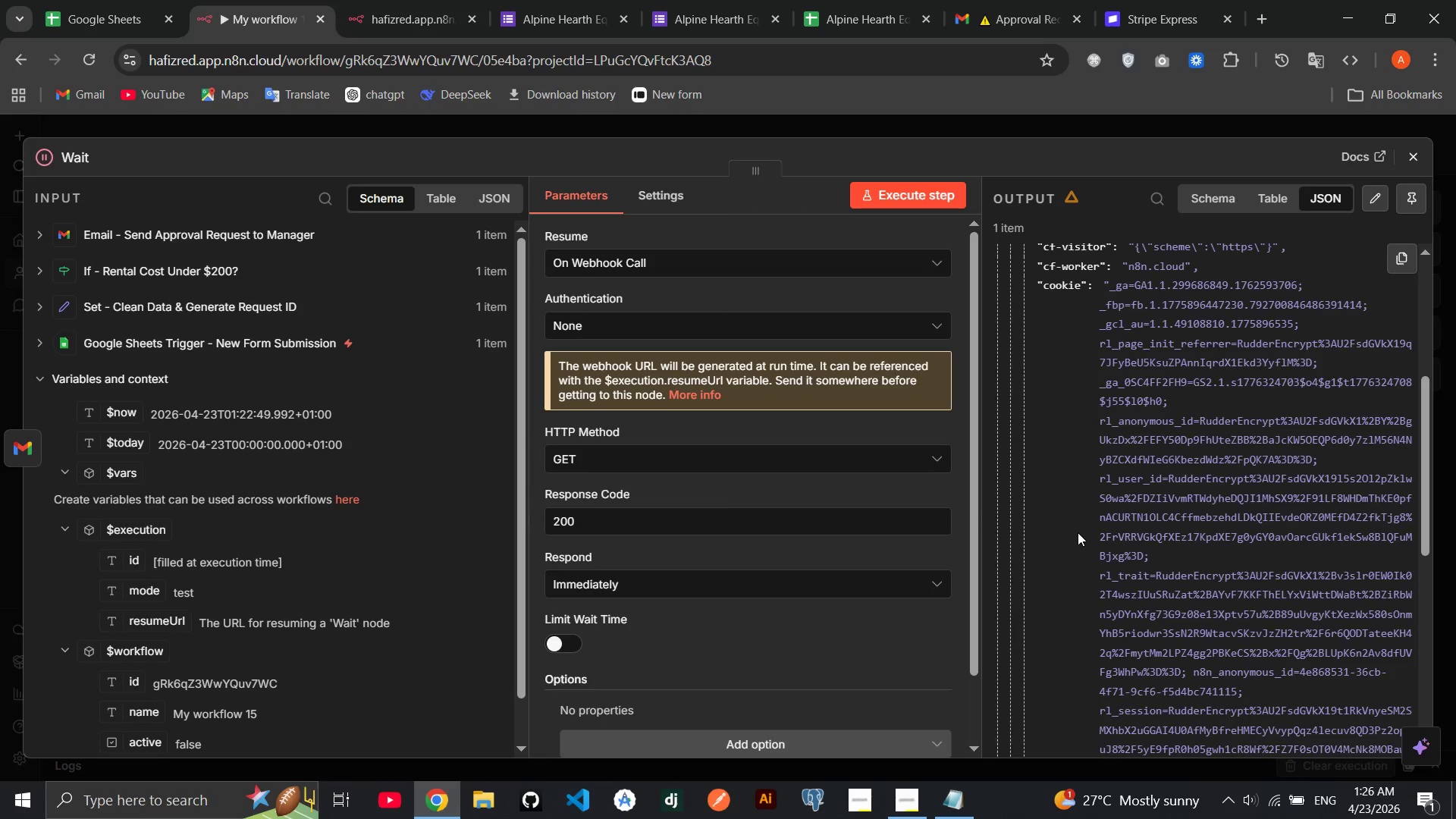 
wait(162.97)
 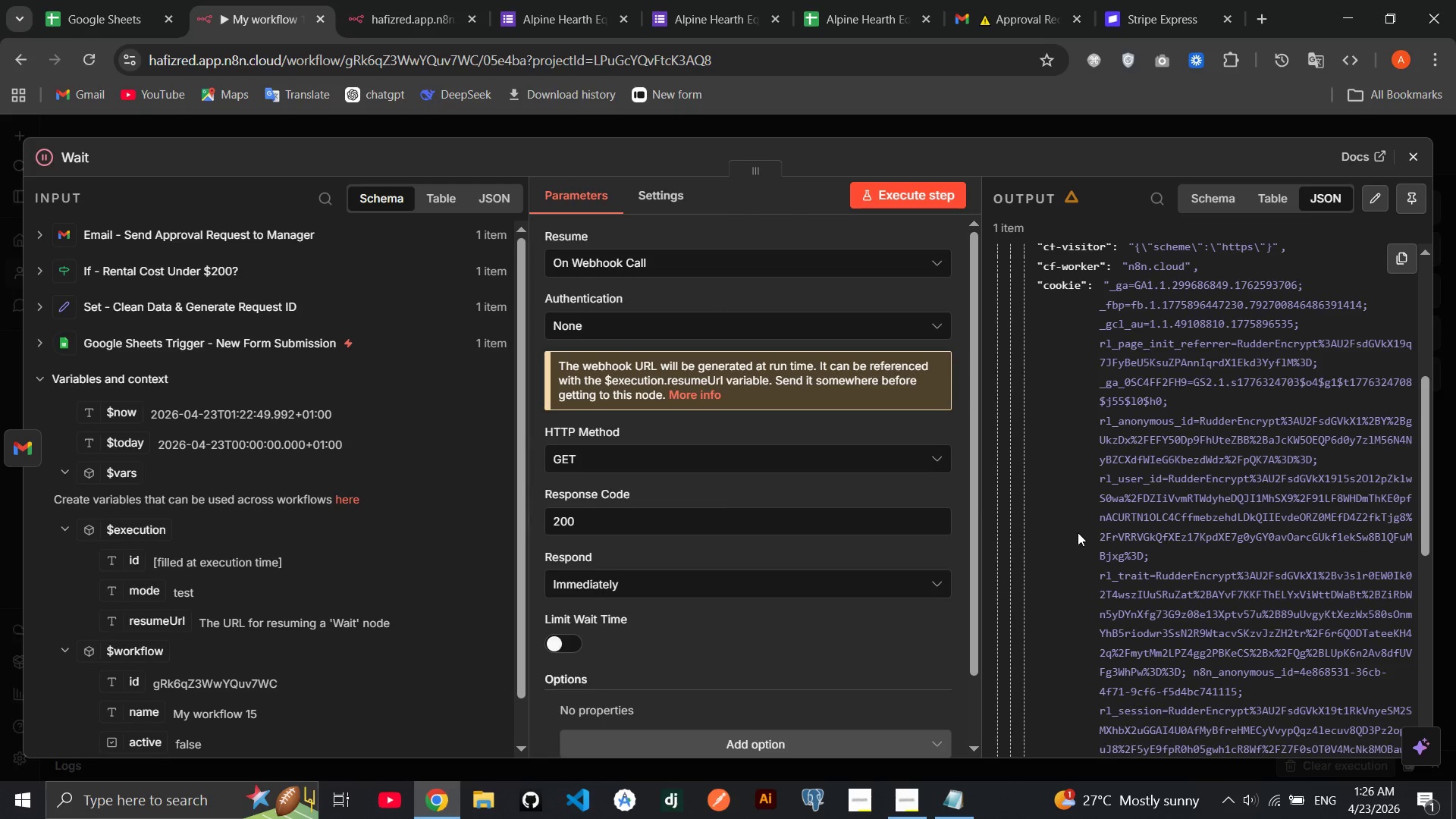 
left_click([1419, 150])
 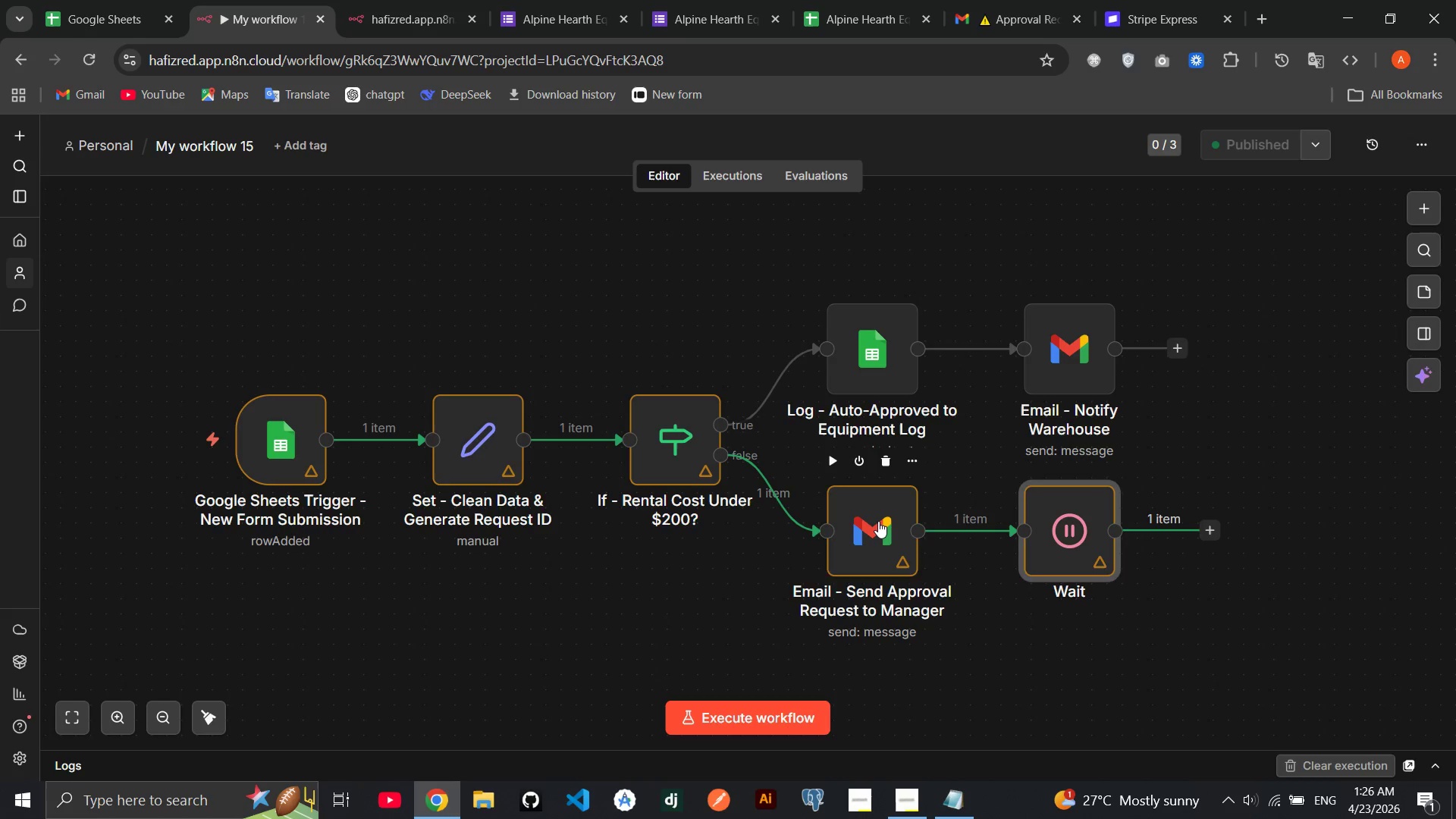 
double_click([878, 521])
 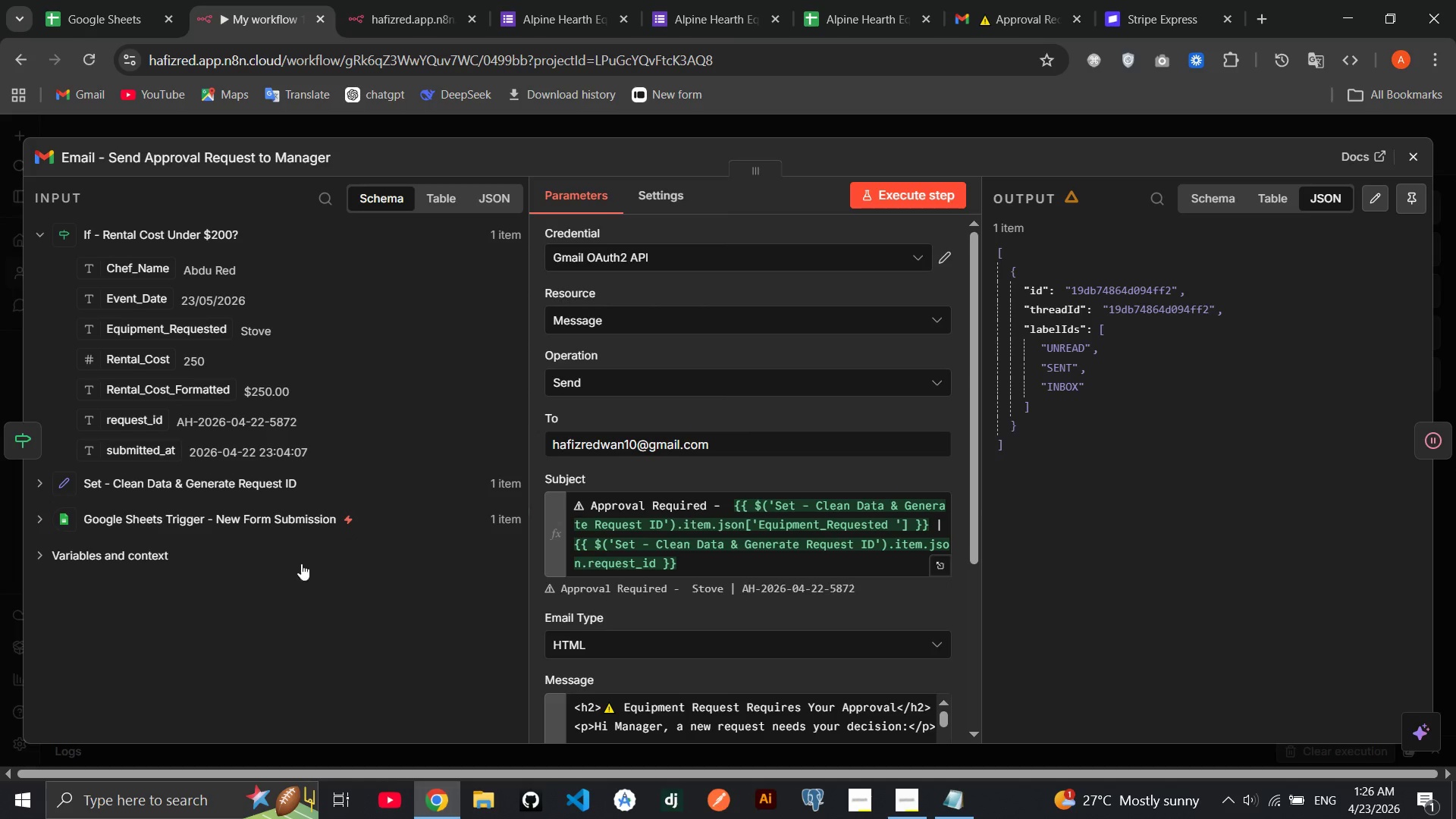 
left_click([203, 562])
 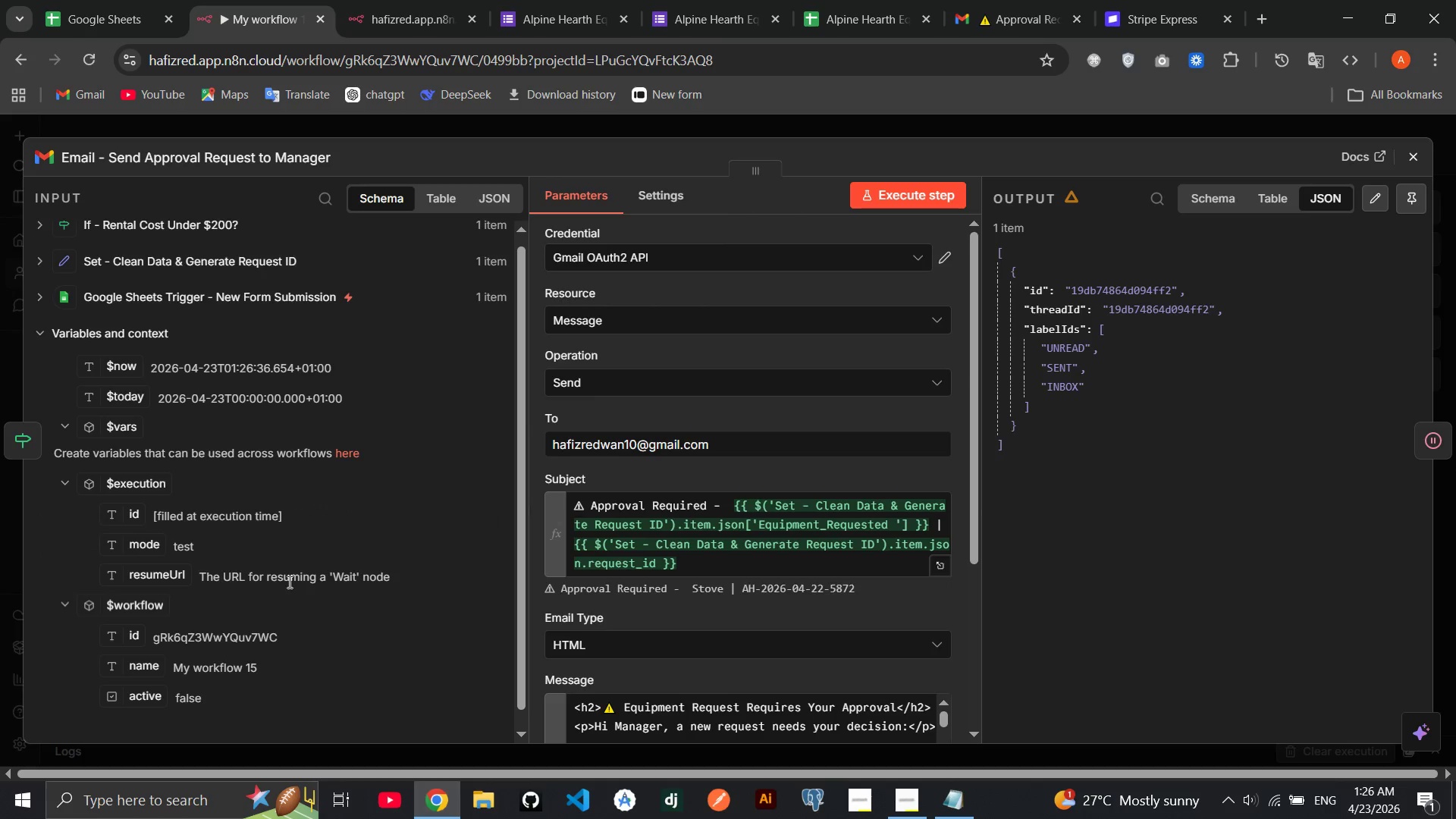 
mouse_move([663, 575])
 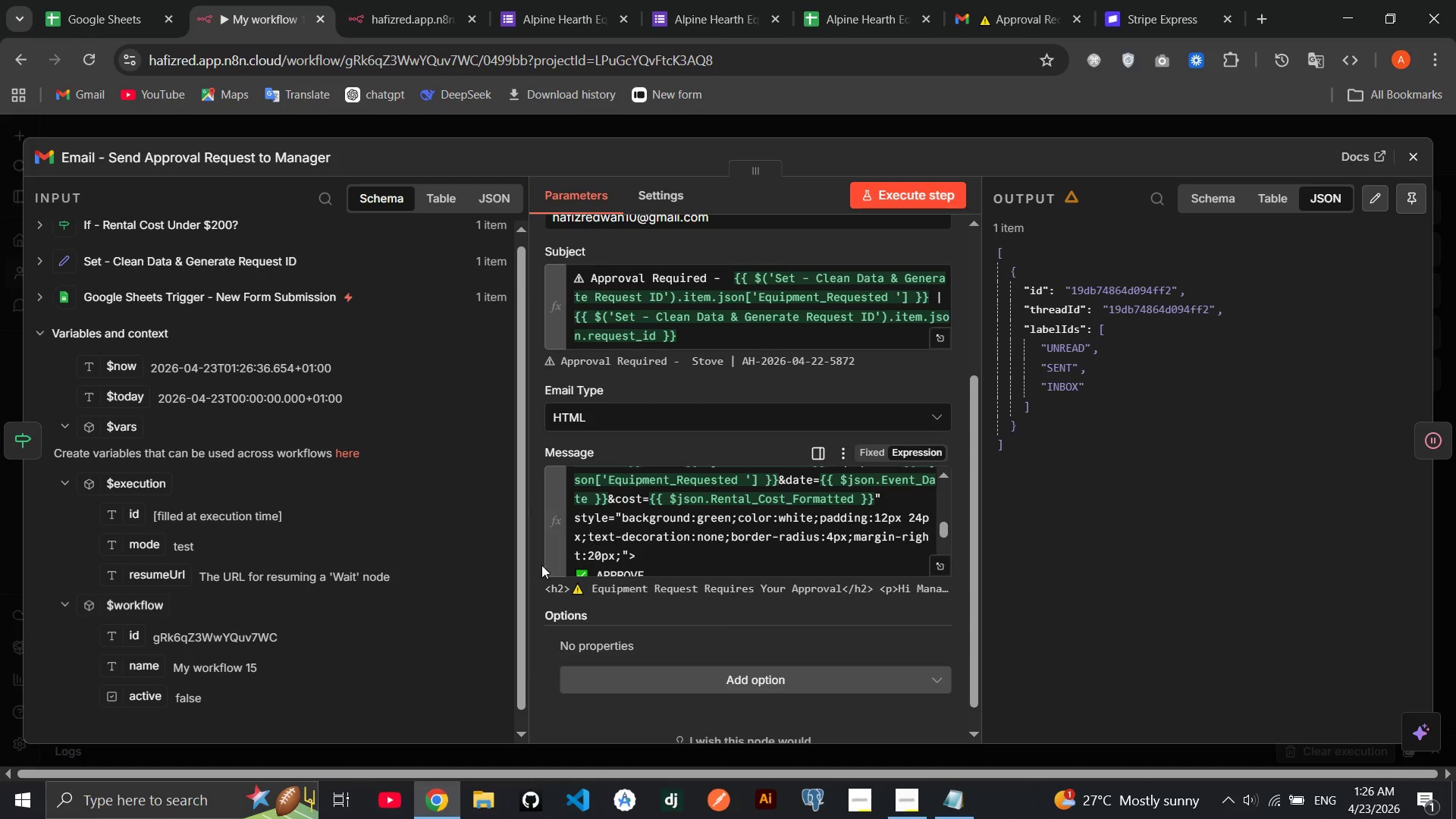 
wait(7.28)
 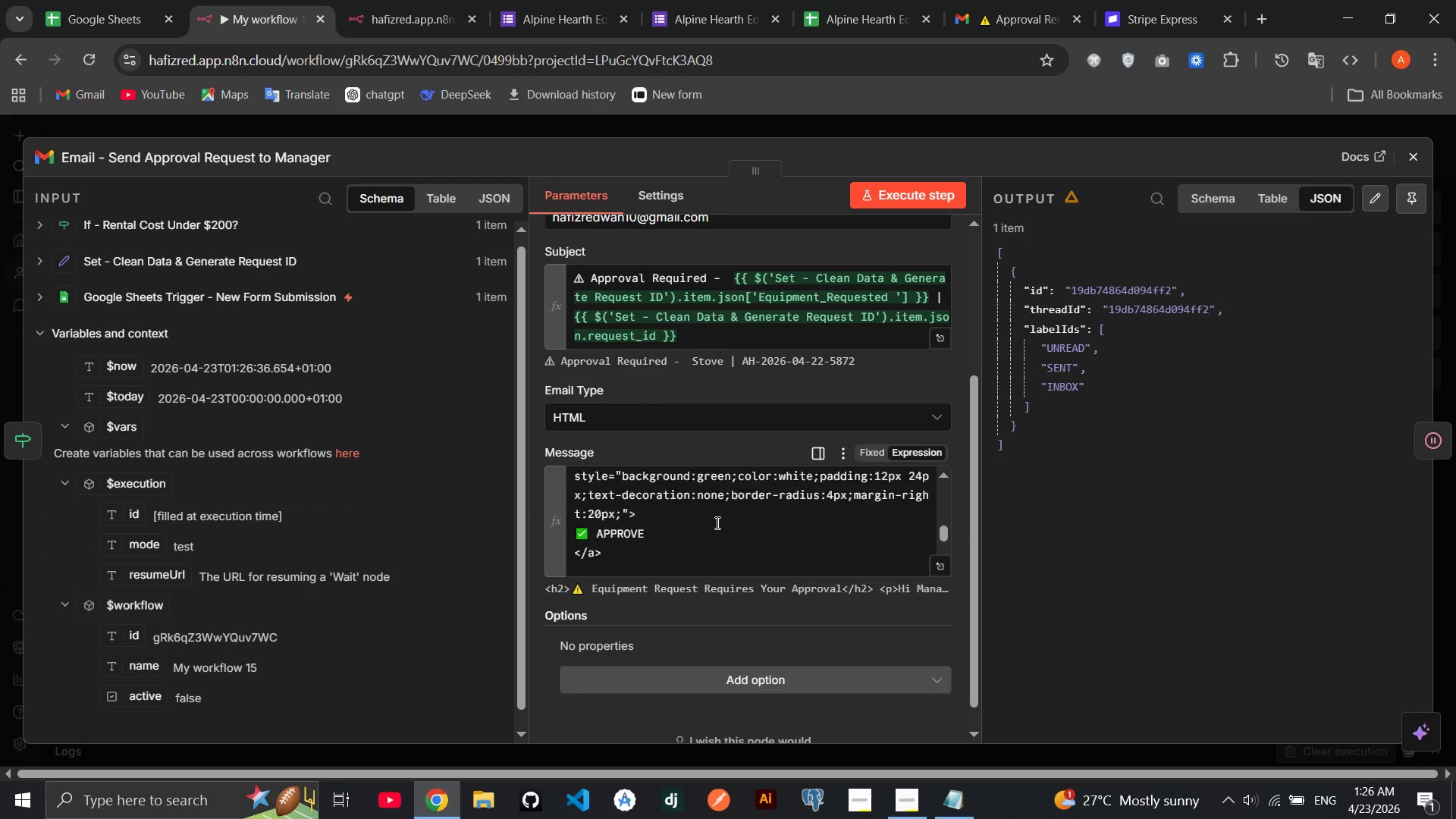 
left_click([417, 0])
 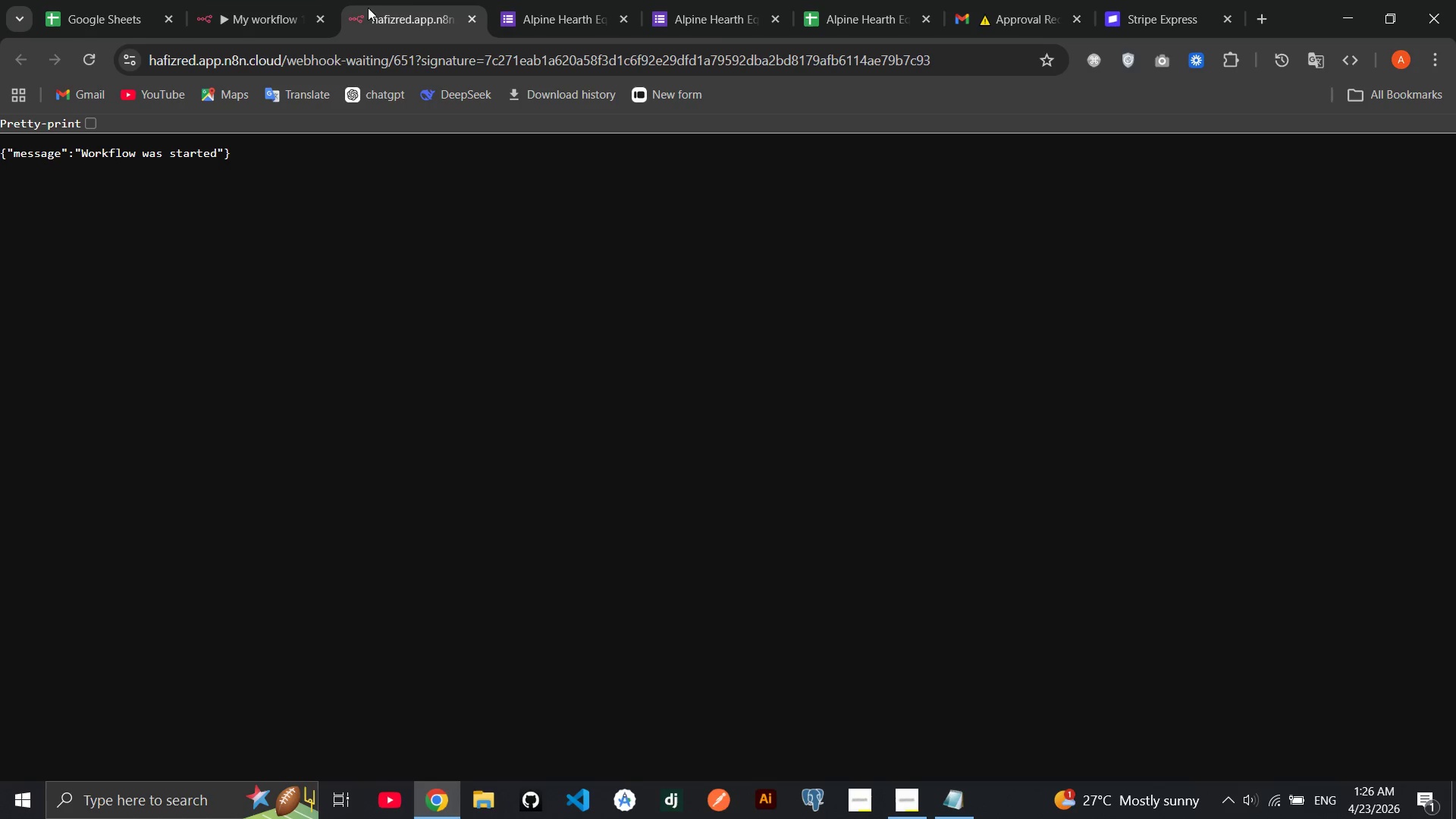 
left_click([269, 7])
 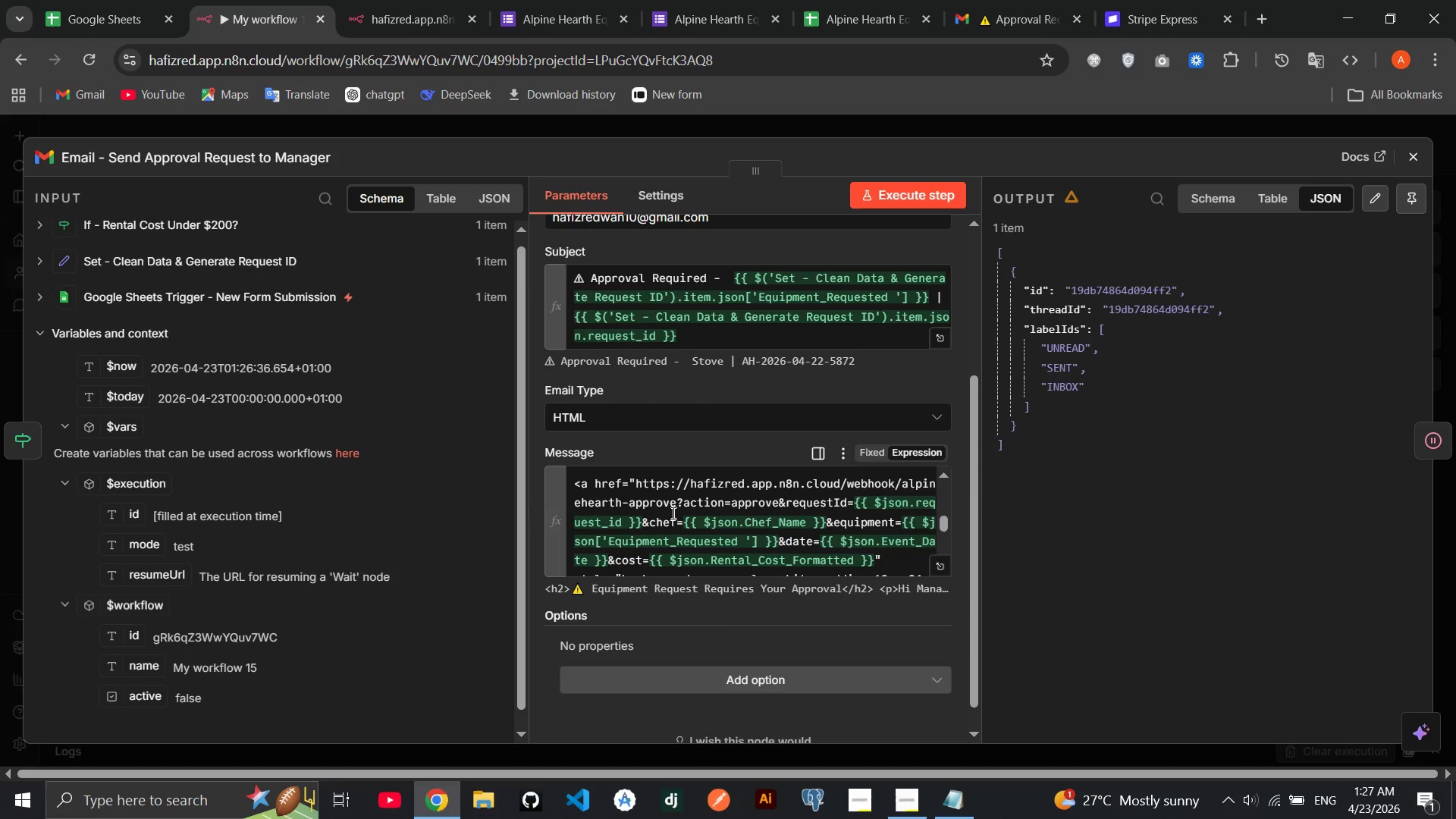 
wait(66.16)
 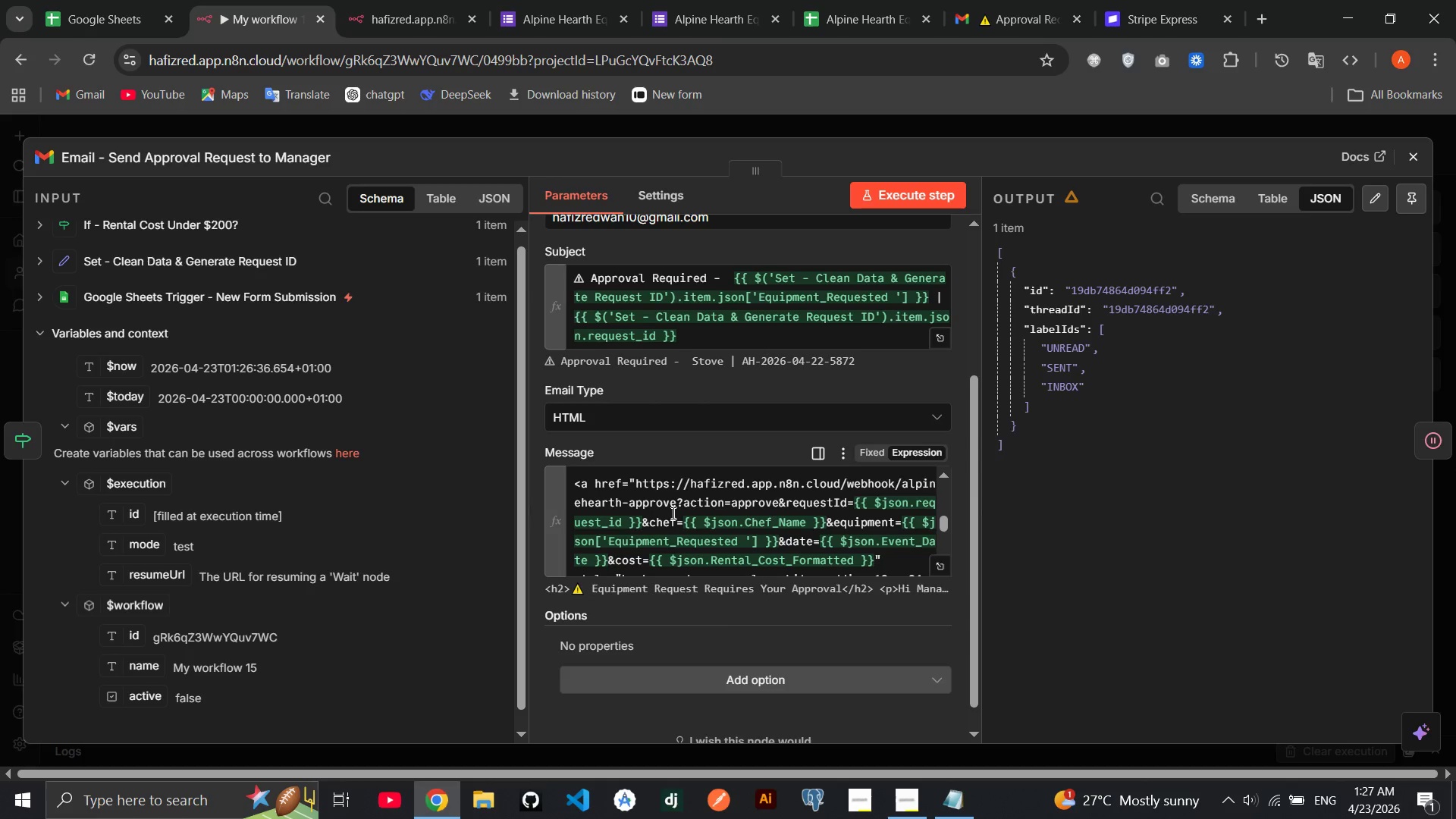 
left_click([940, 565])
 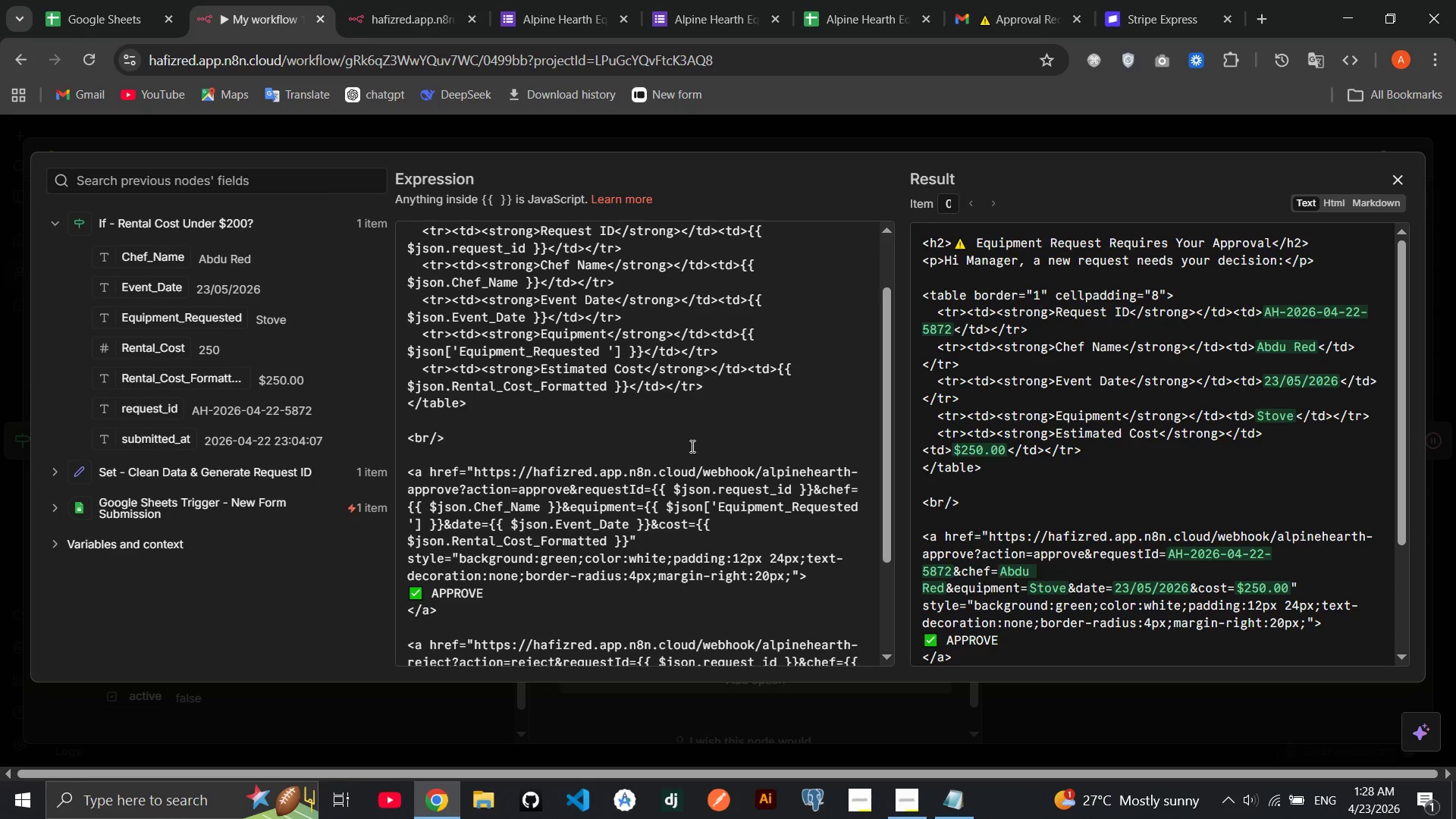 
left_click([691, 446])
 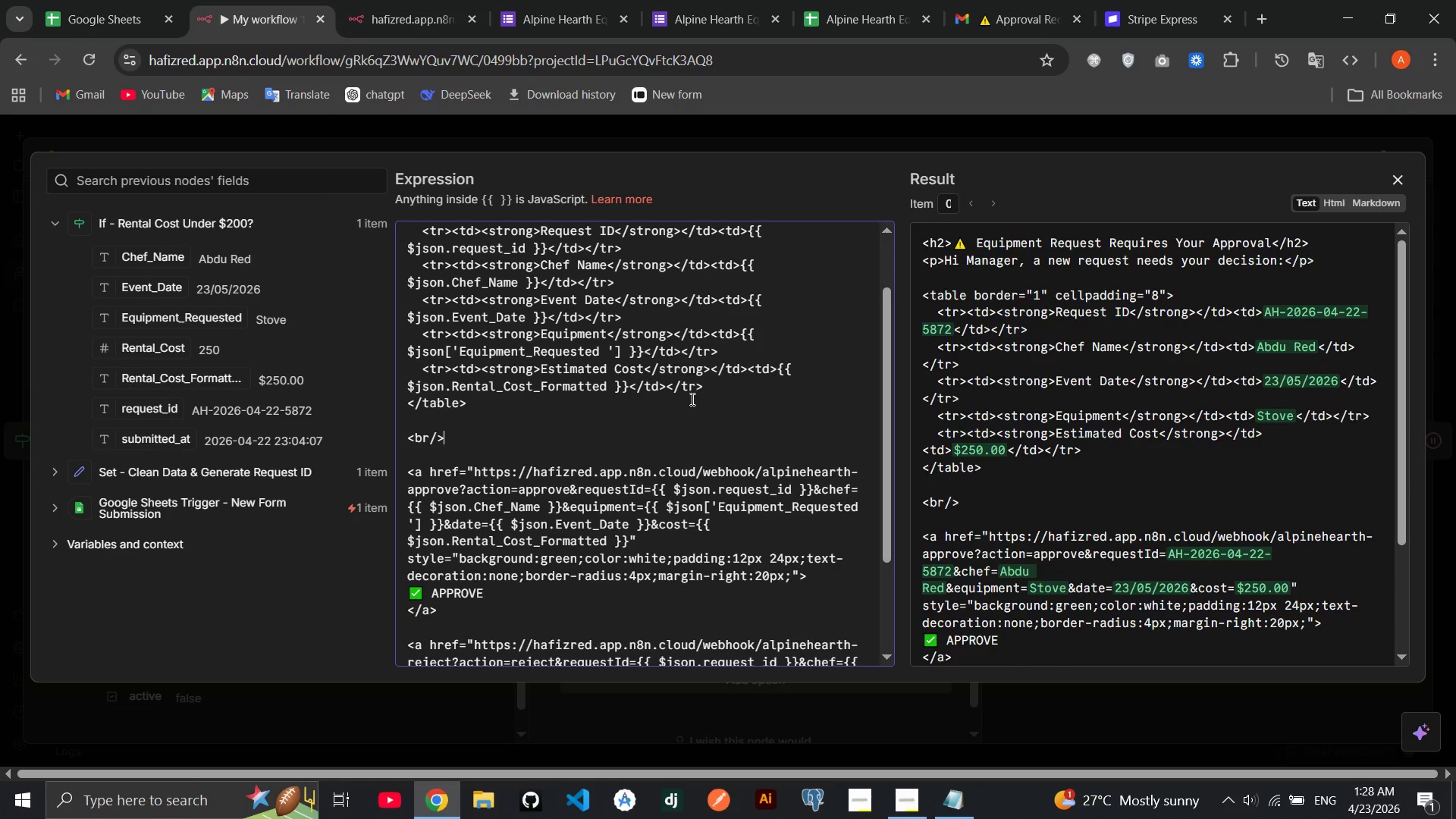 
wait(7.17)
 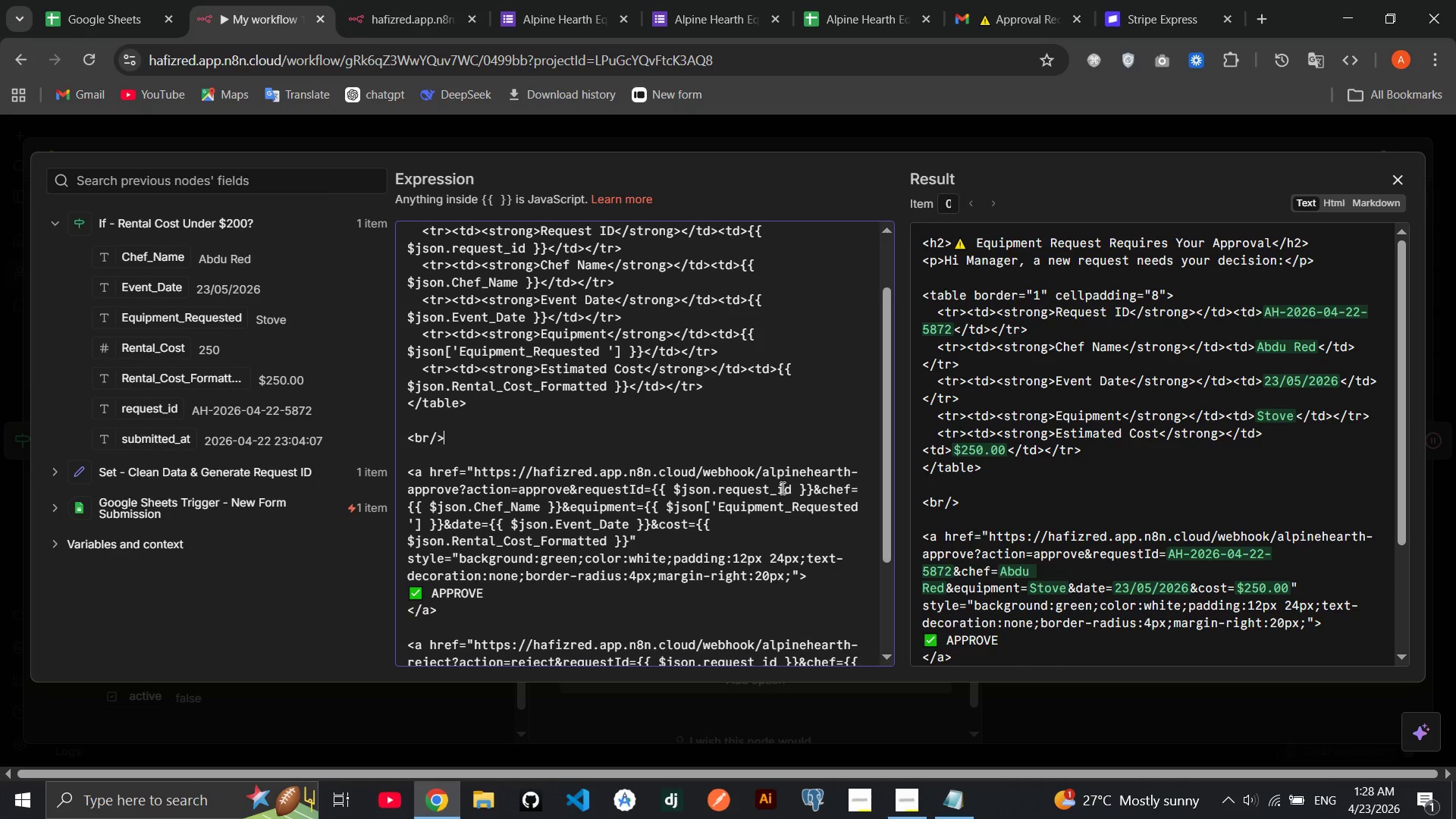 
left_click([429, 28])
 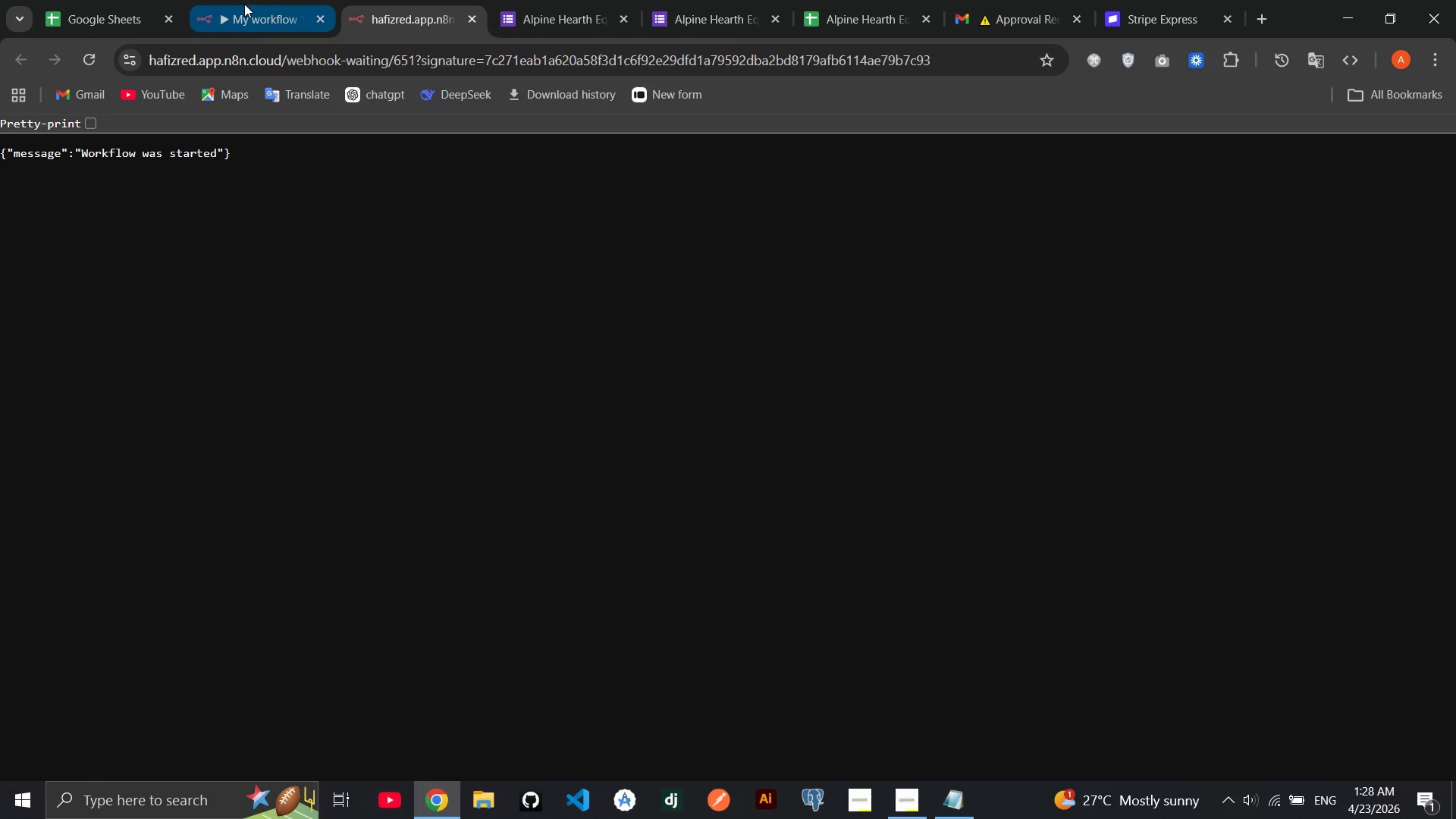 
wait(5.59)
 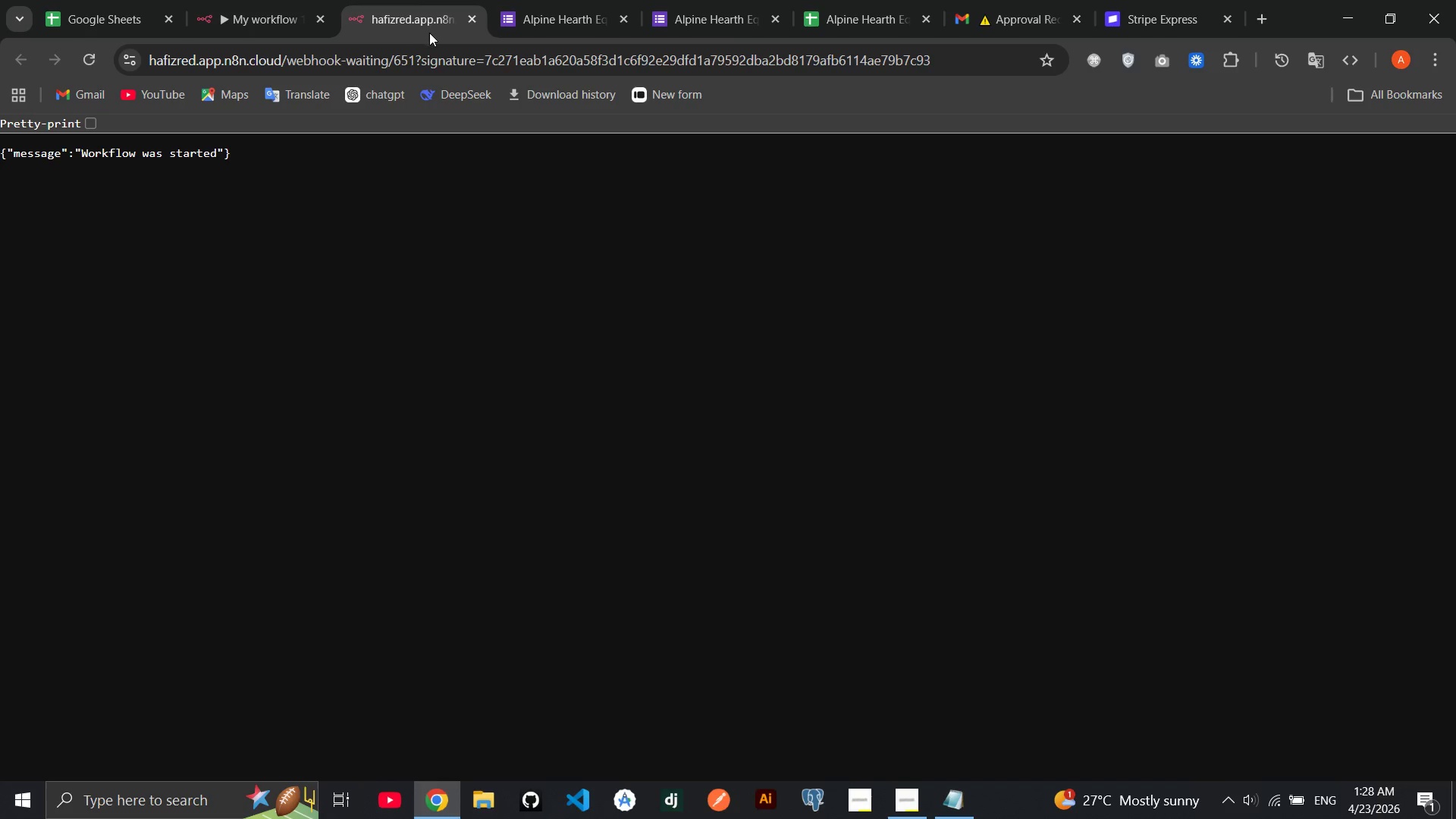 
left_click([244, 4])
 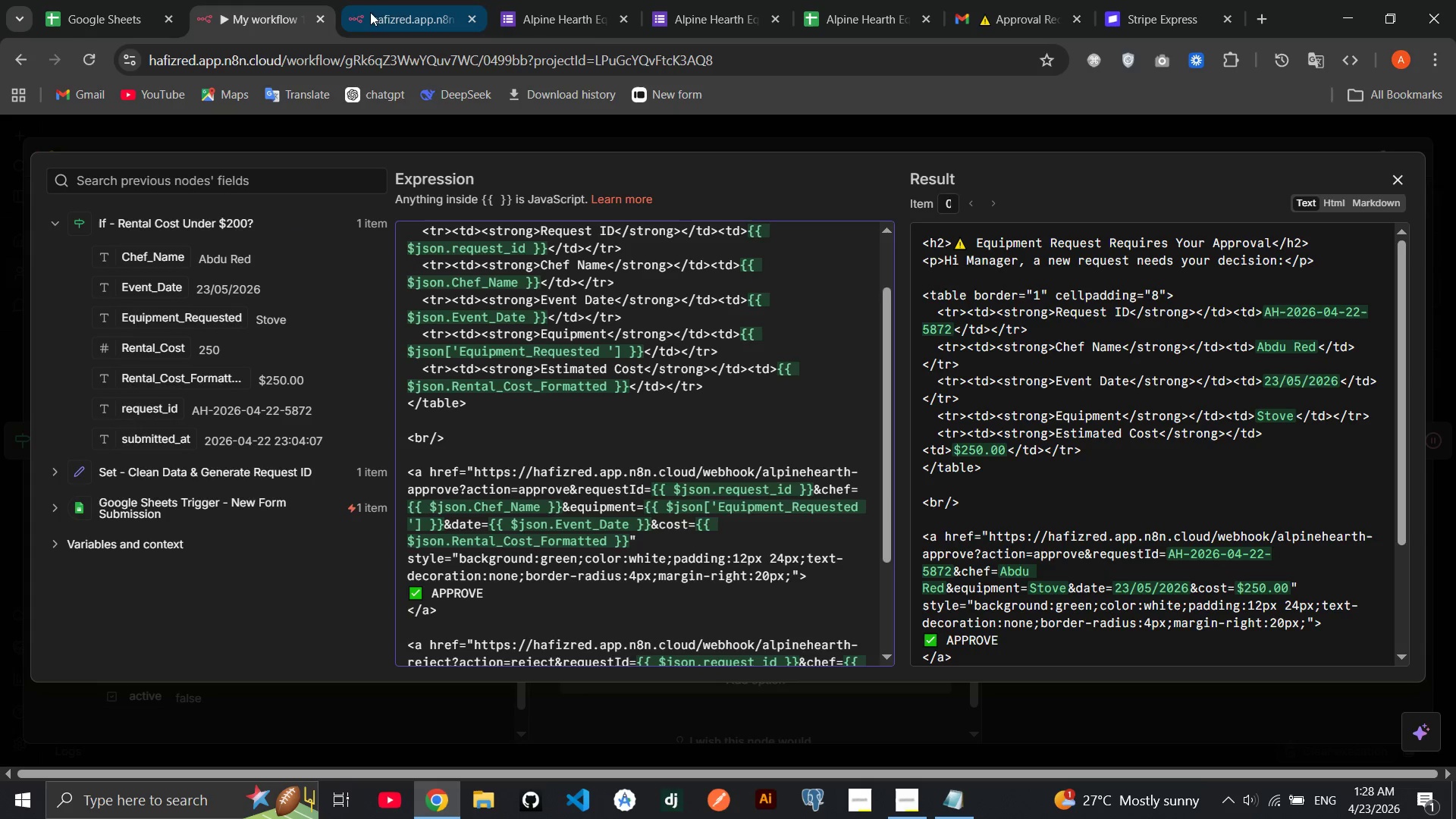 
left_click([394, 13])
 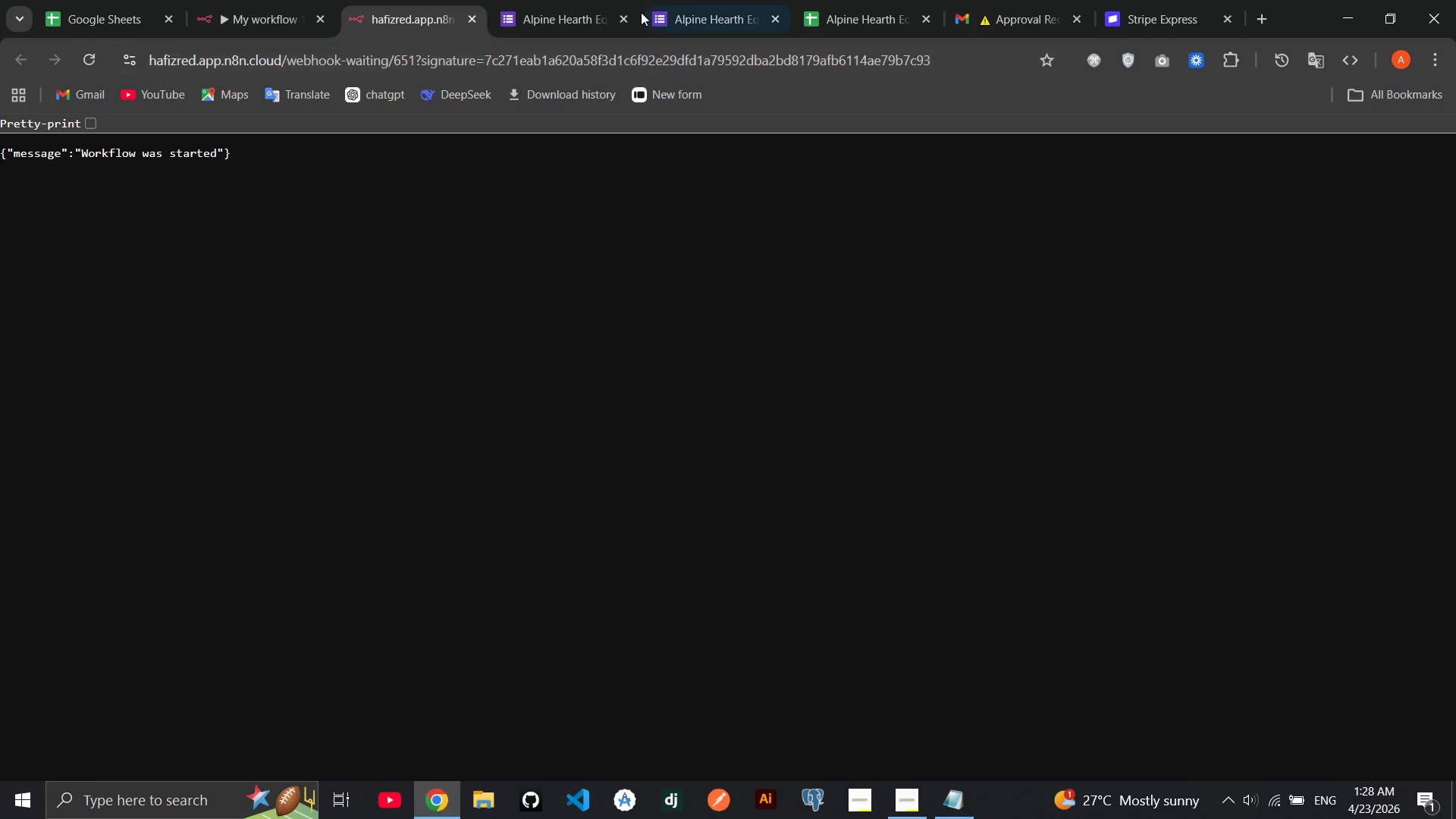 
left_click([273, 12])
 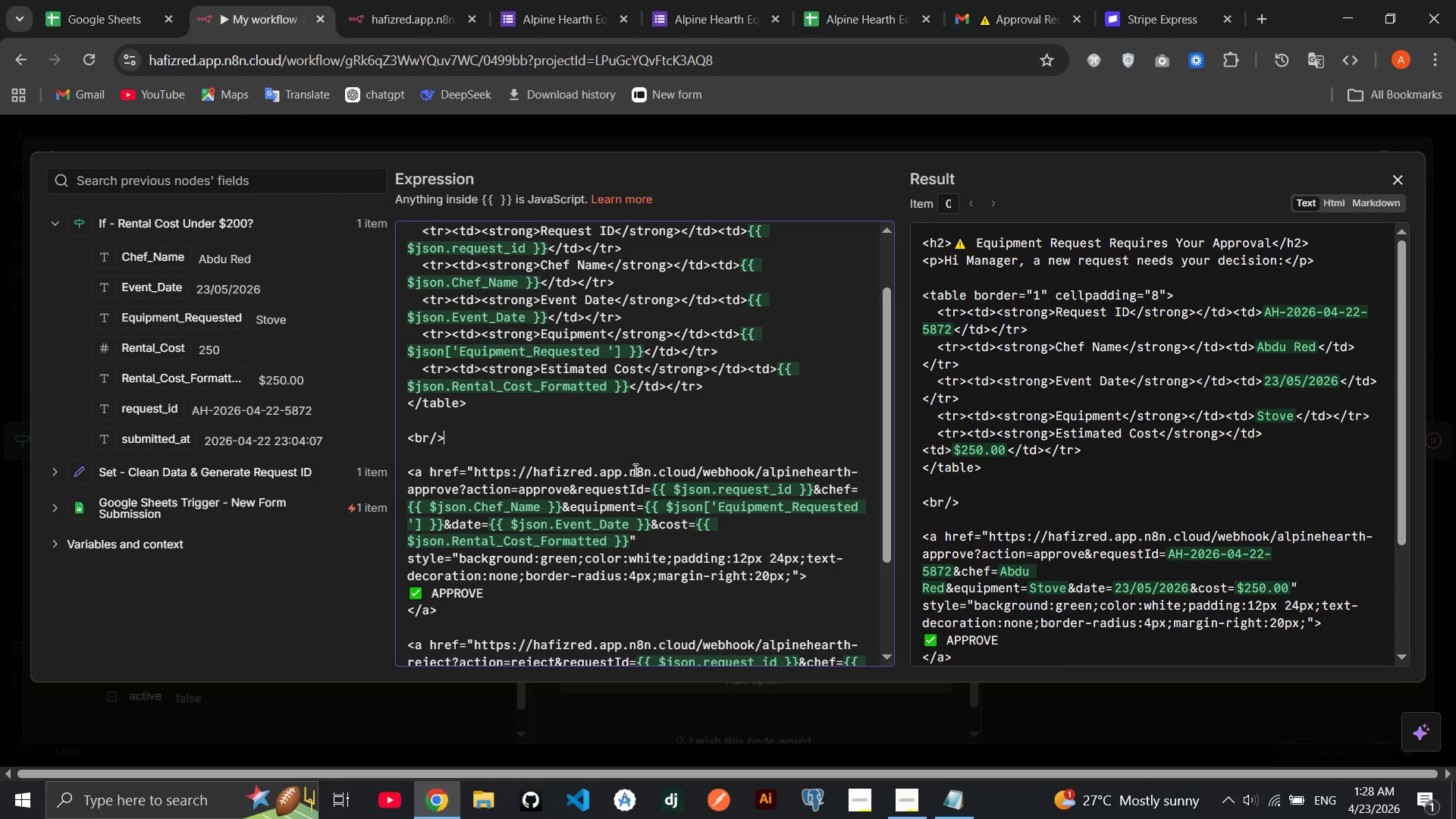 
wait(29.66)
 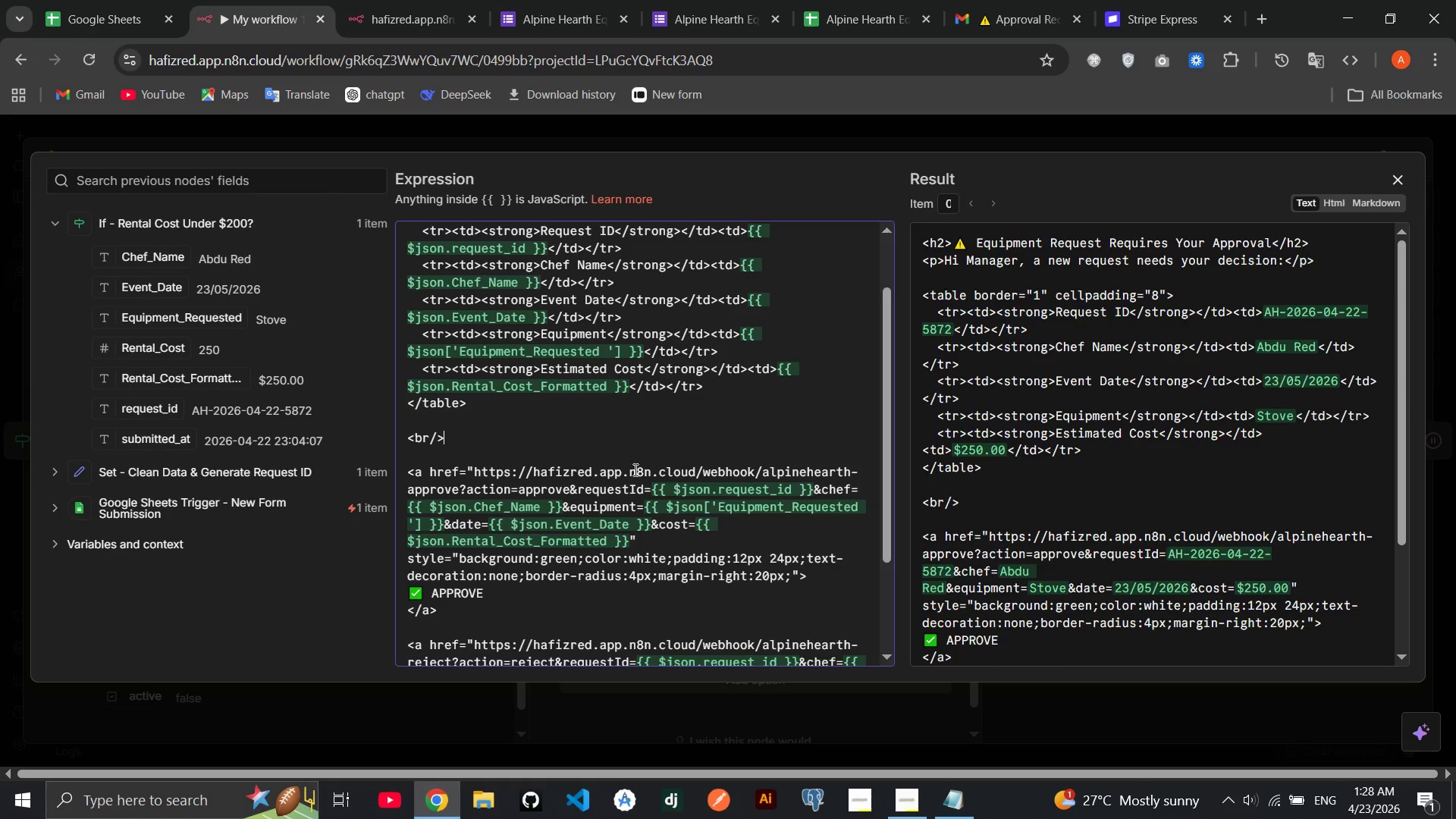 
left_click([424, 17])
 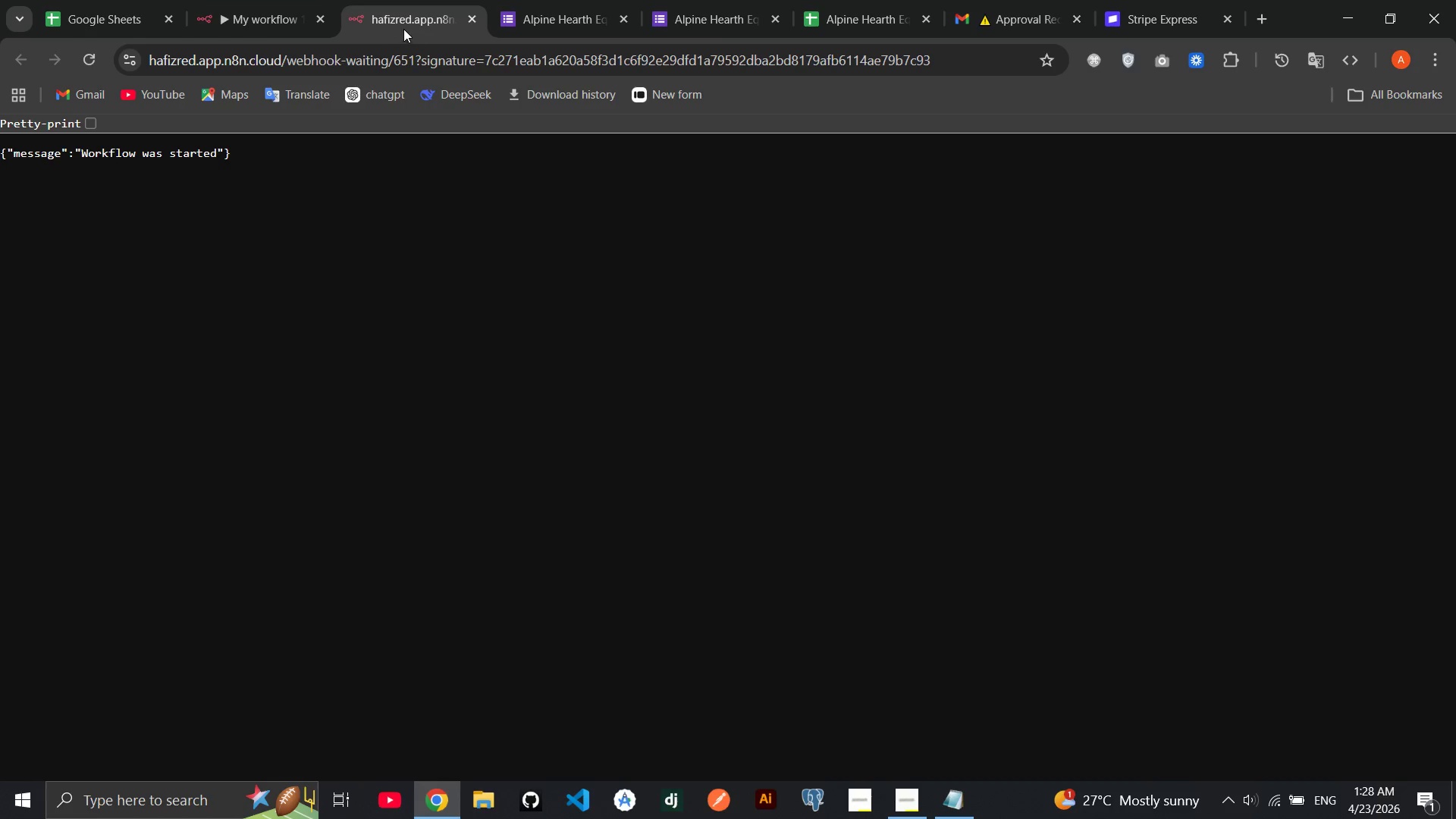 
mouse_move([298, 27])
 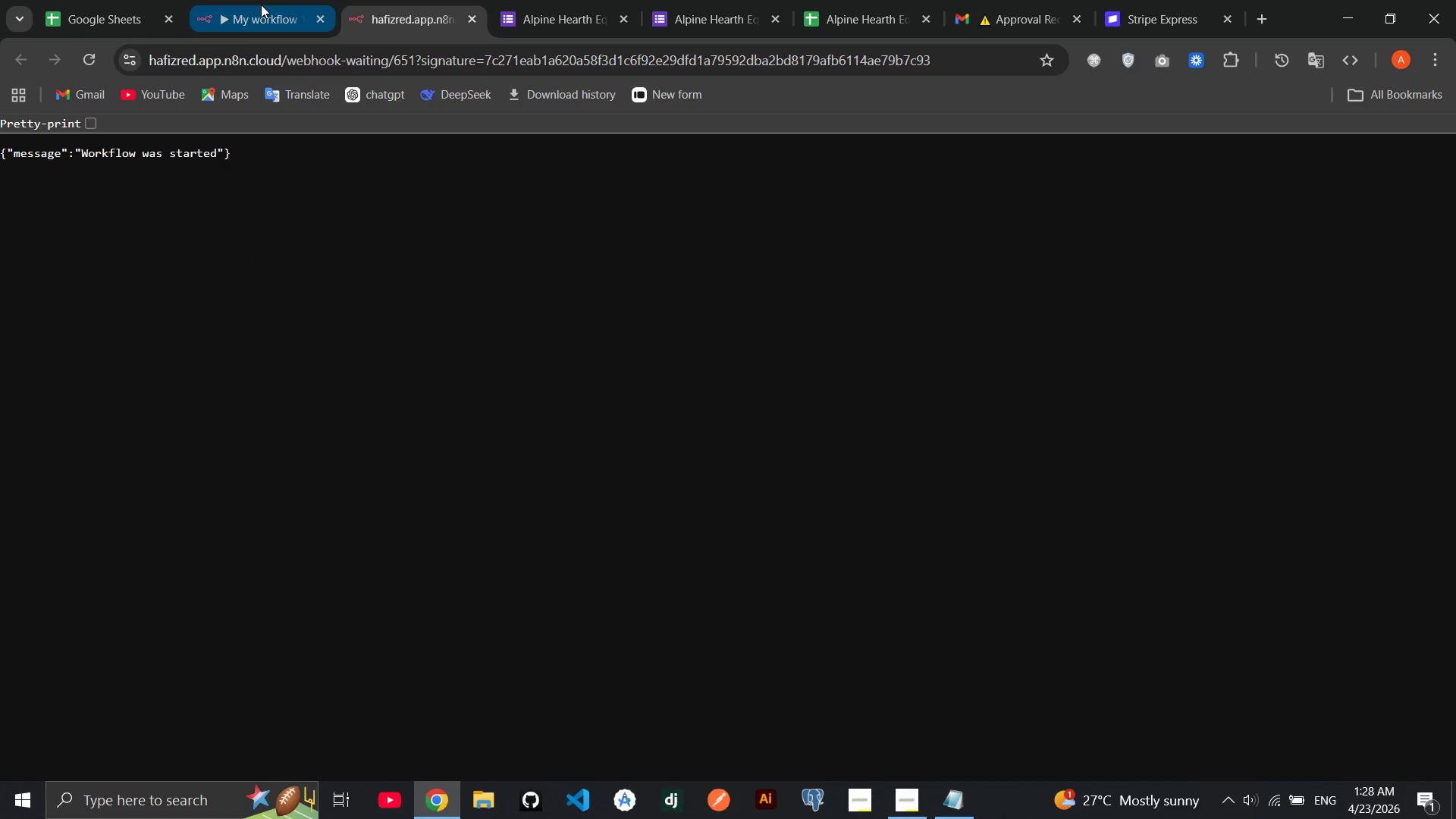 
left_click([261, 5])
 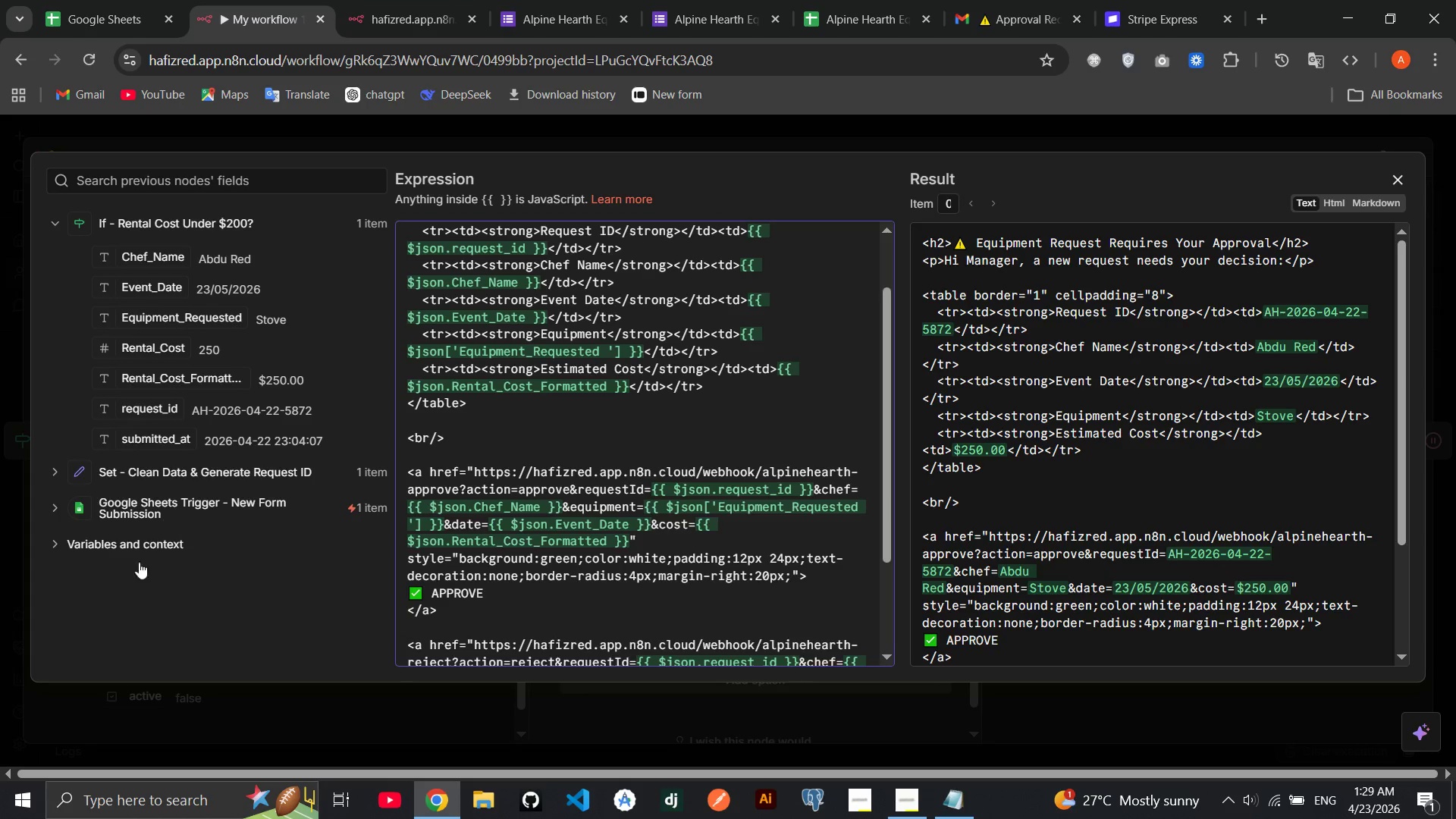 
left_click([132, 548])
 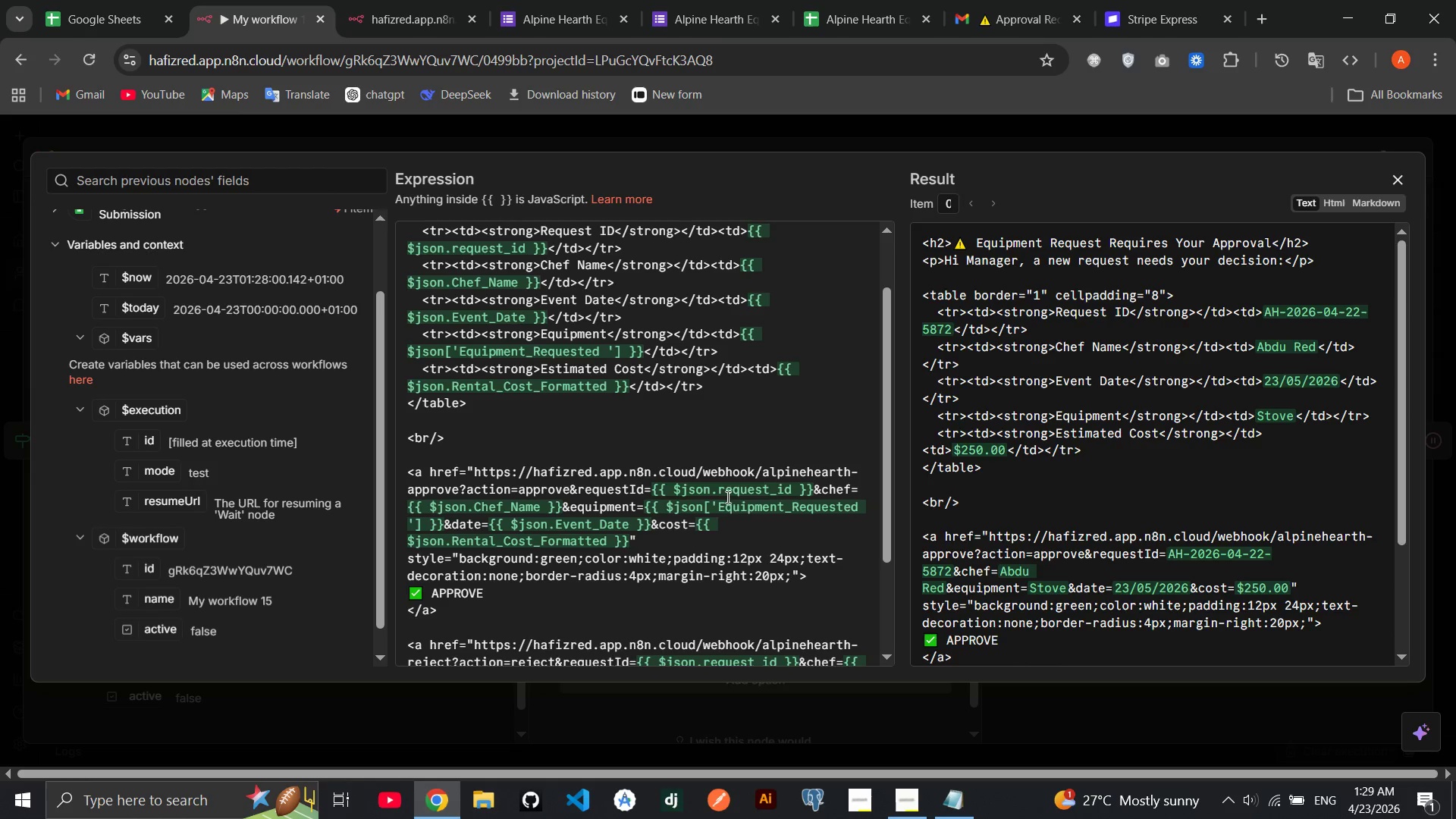 
wait(10.31)
 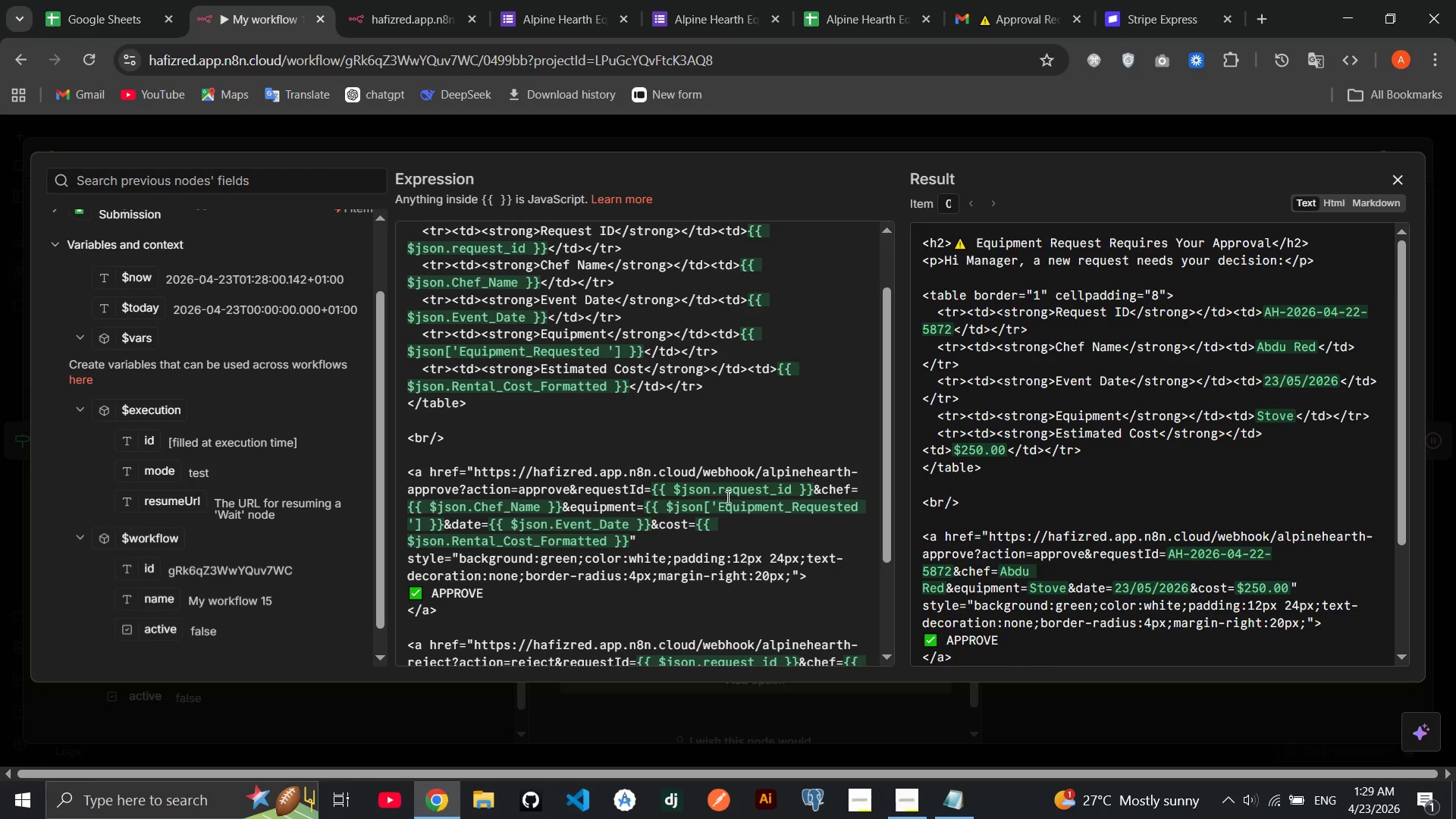 
left_click([402, 16])
 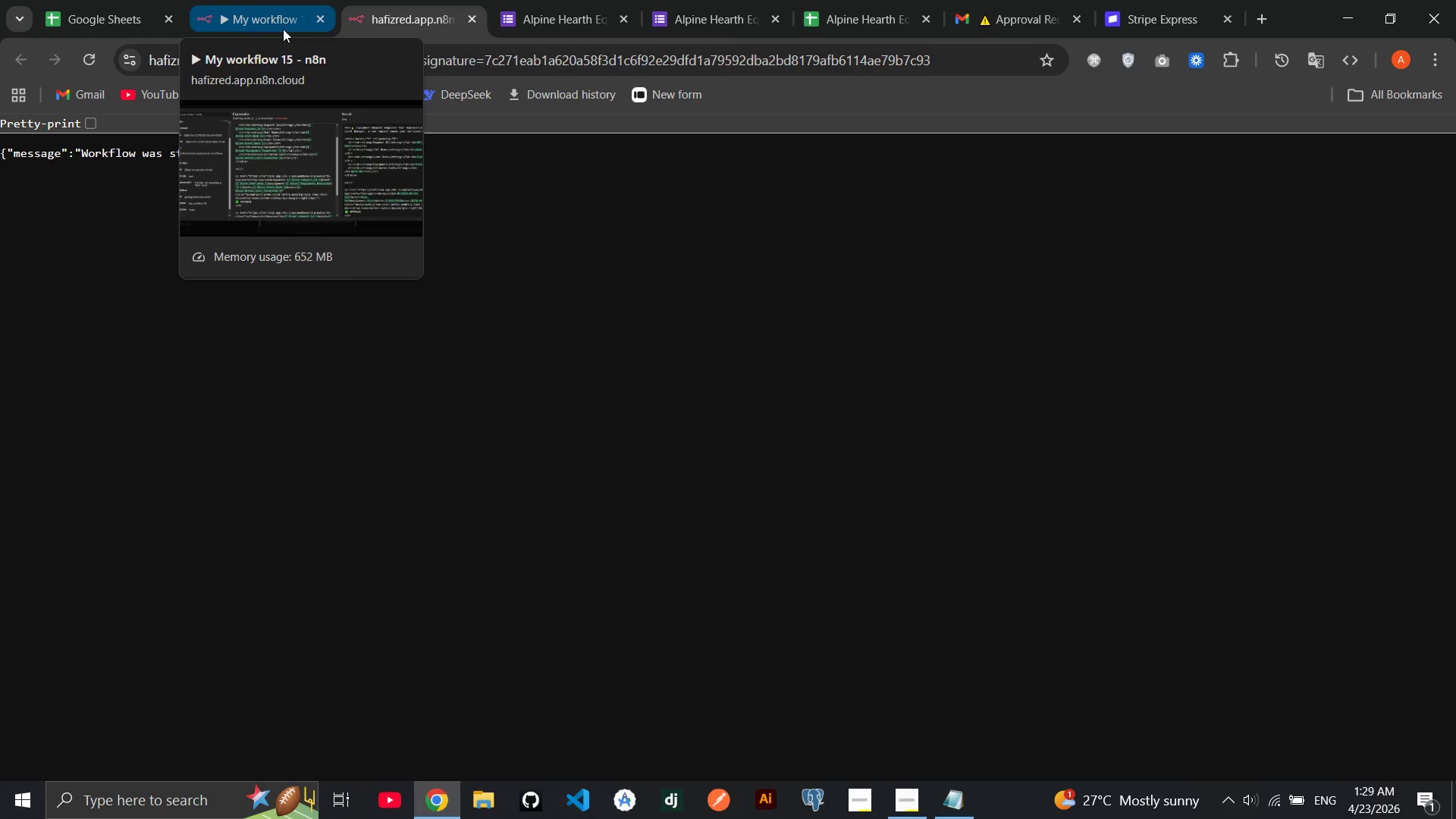 
wait(5.2)
 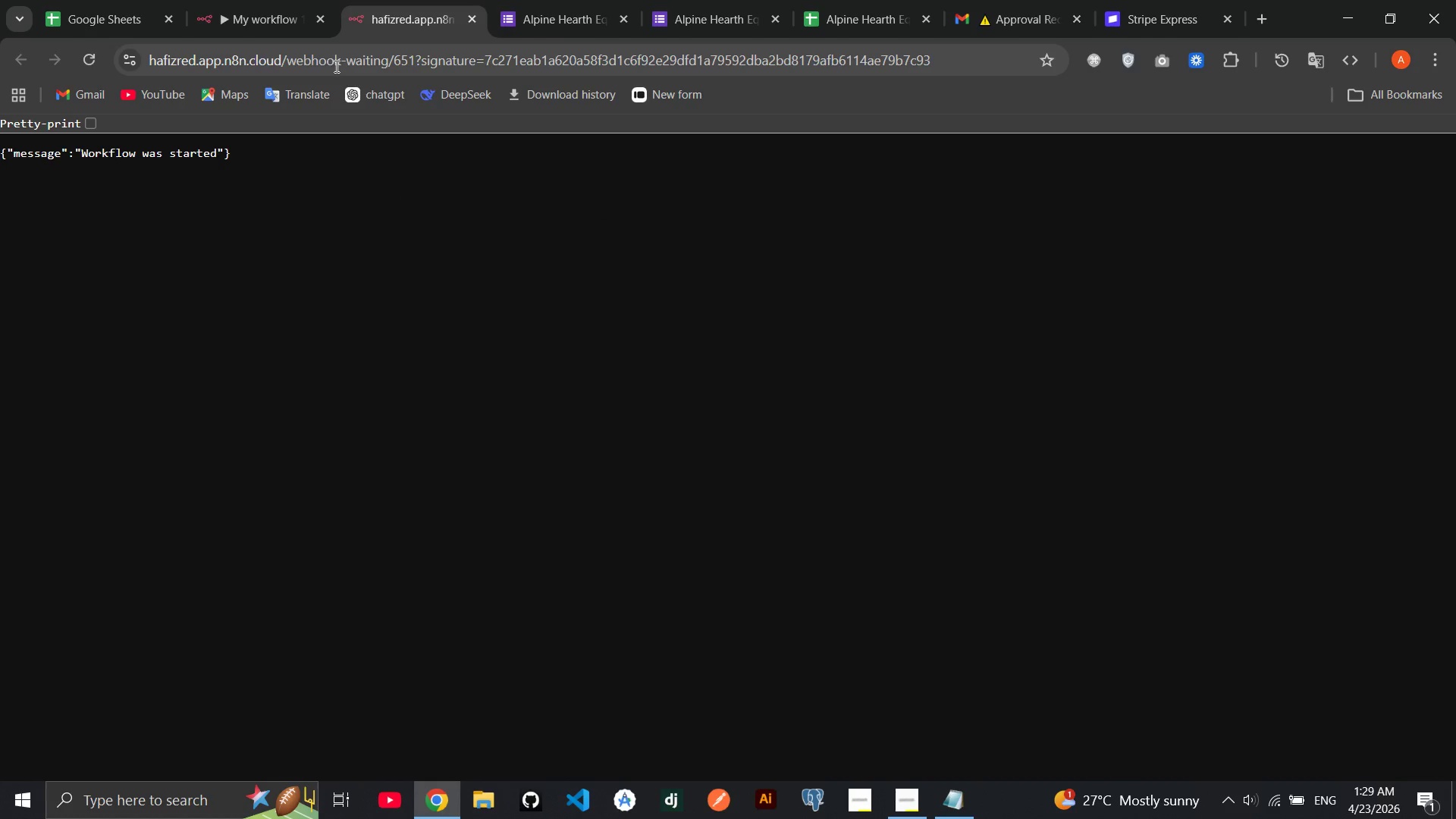 
left_click([259, 26])
 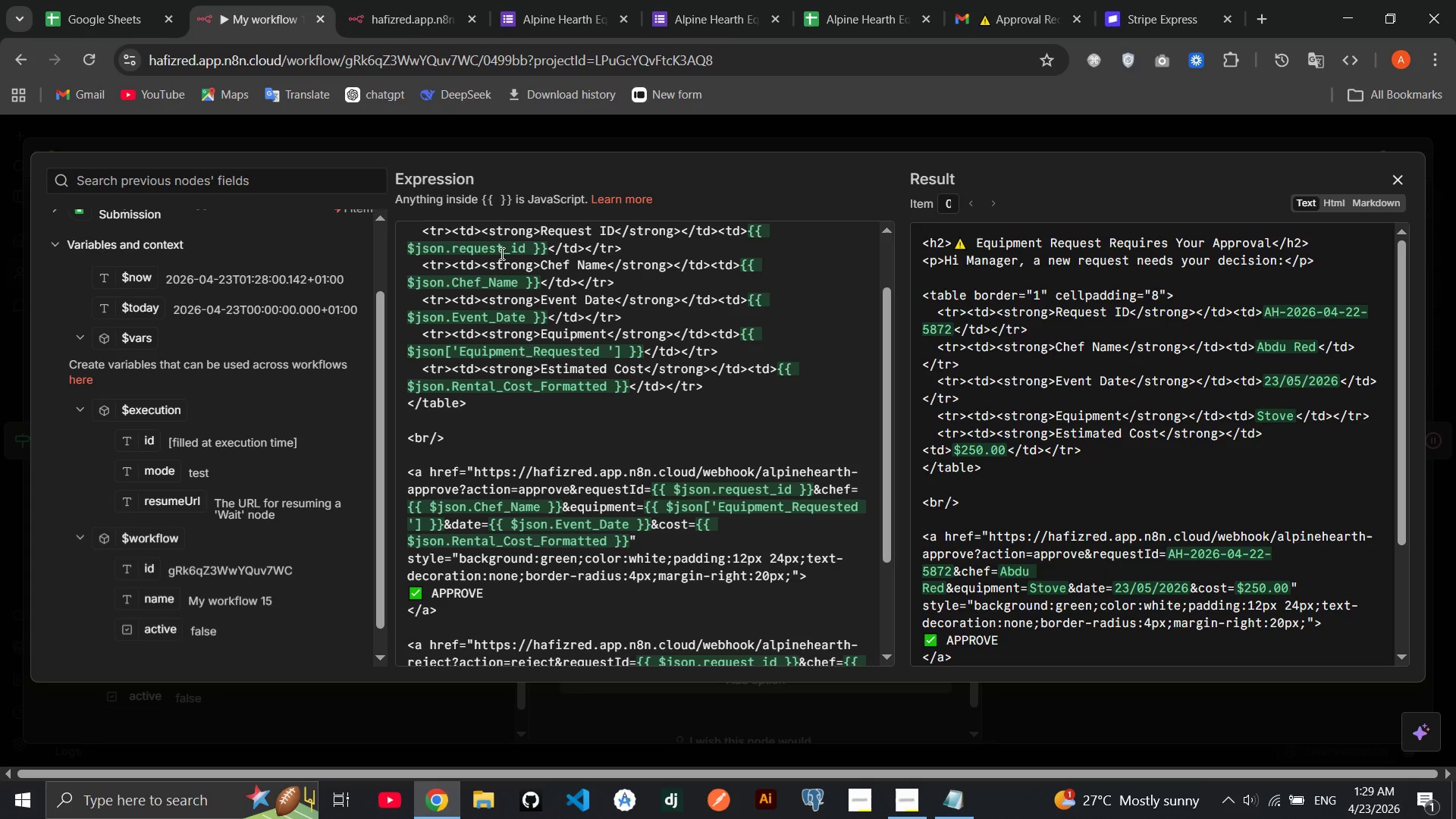 
wait(6.39)
 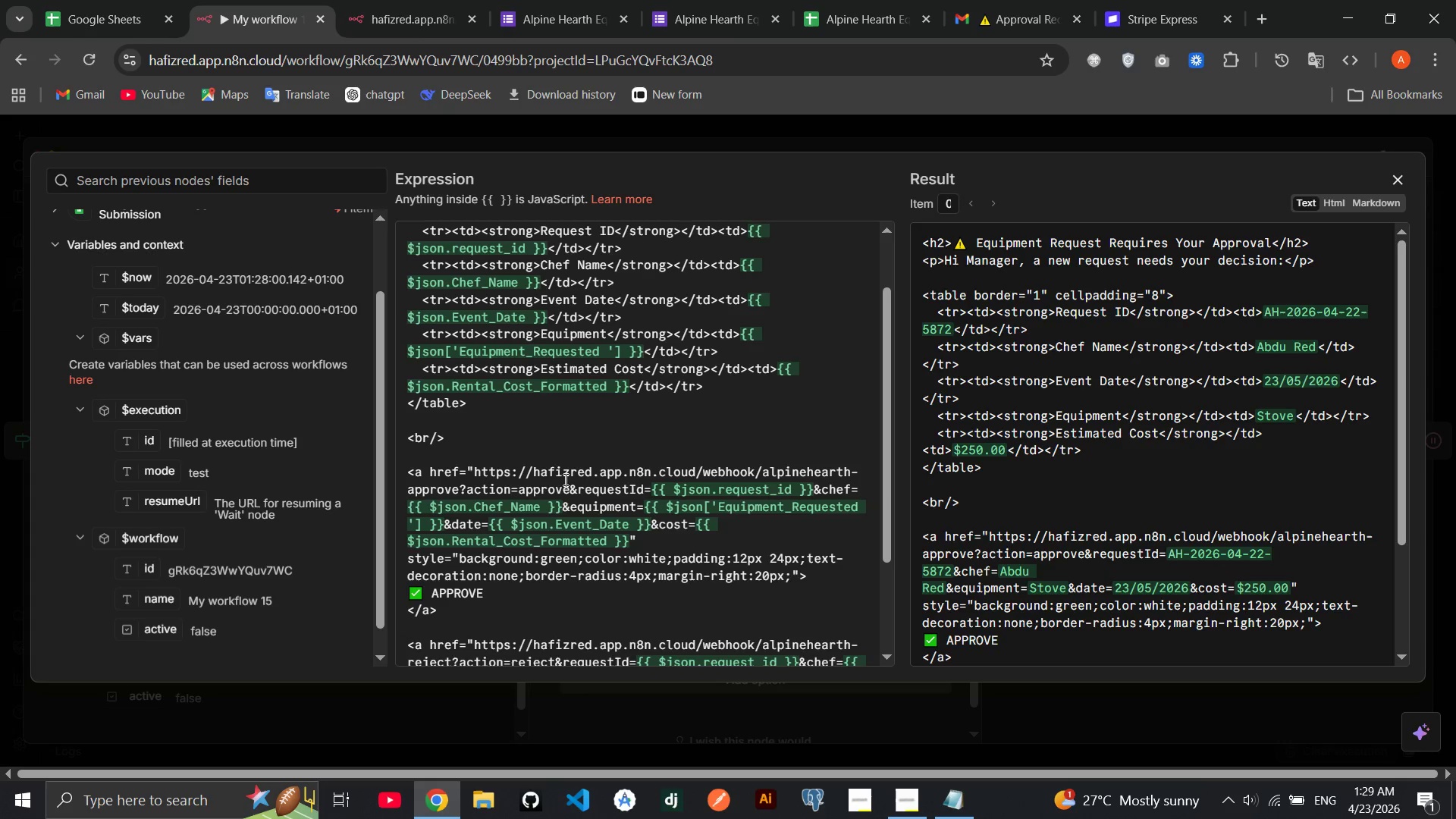 
left_click([397, 0])
 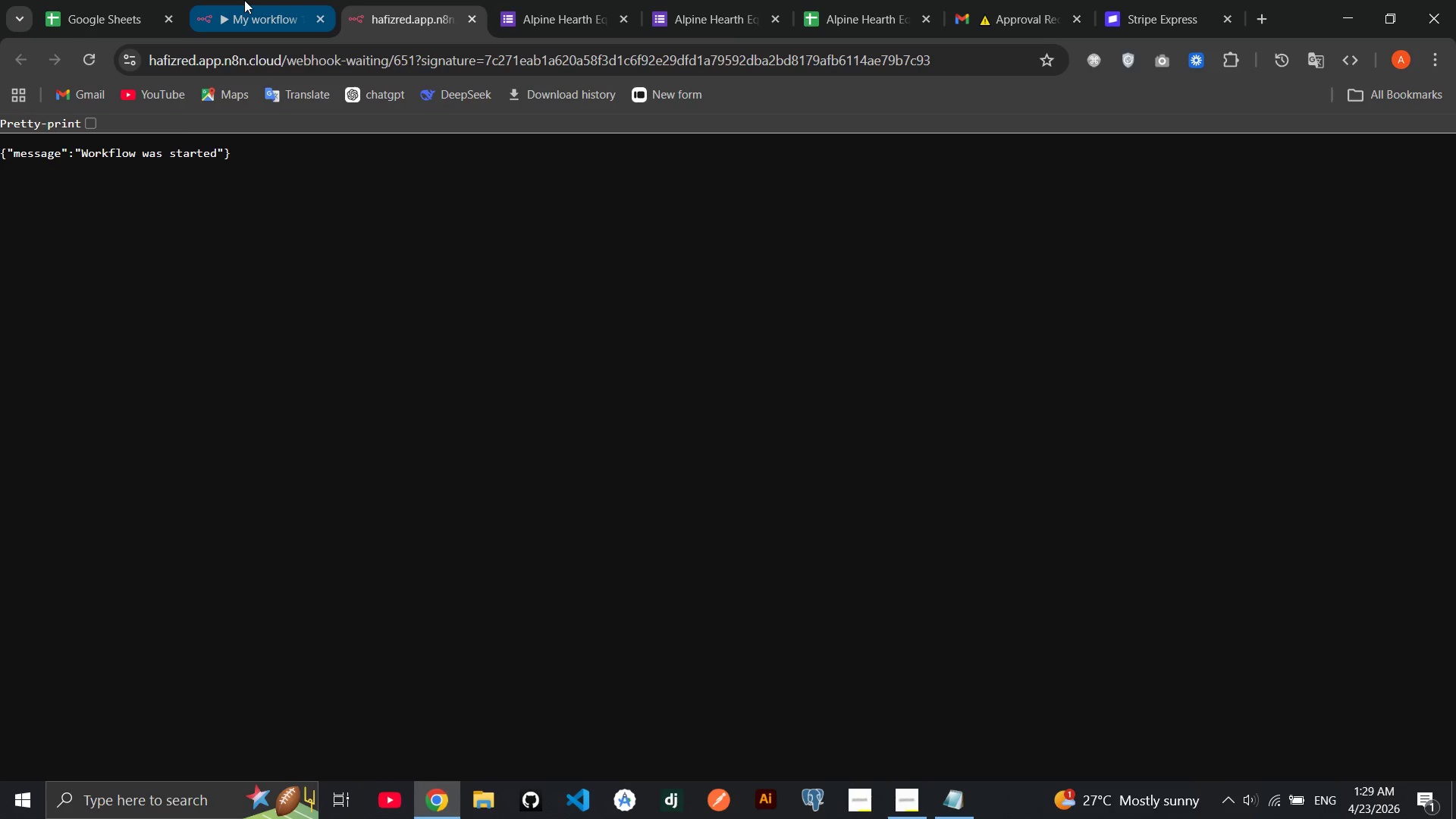 
left_click([244, 0])
 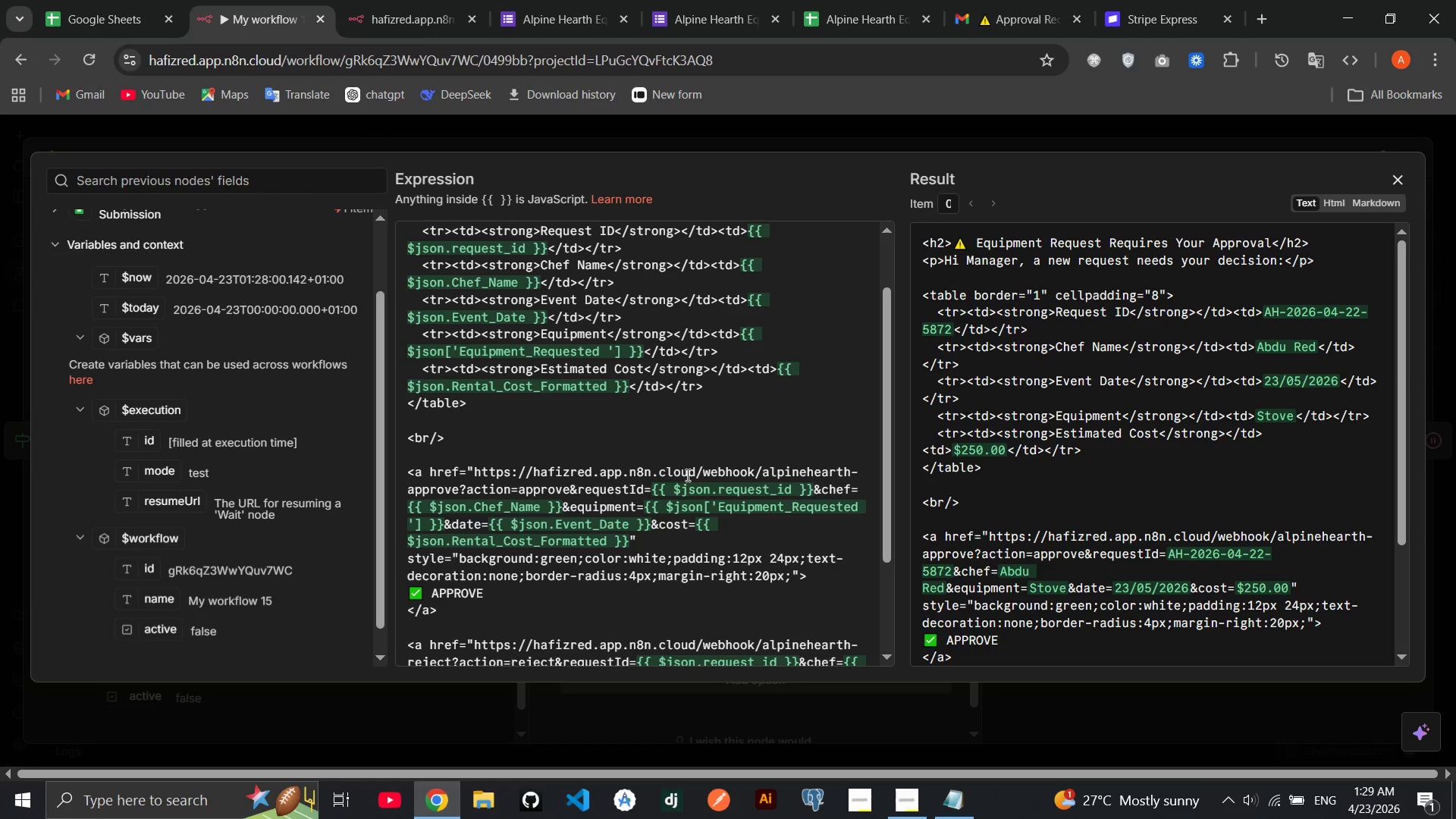 
wait(6.55)
 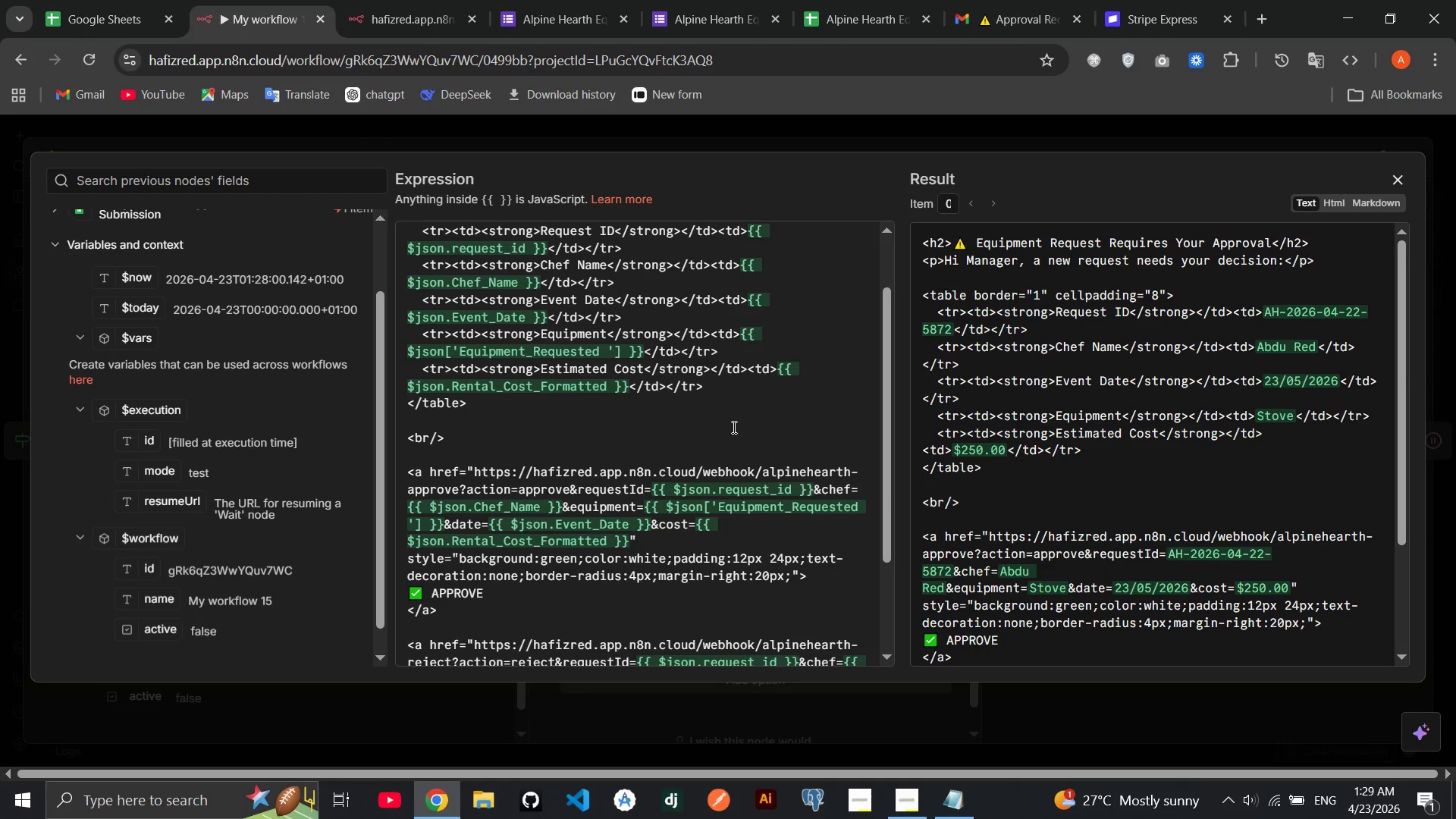 
left_click_drag(start_coordinate=[755, 472], to_coordinate=[474, 472])
 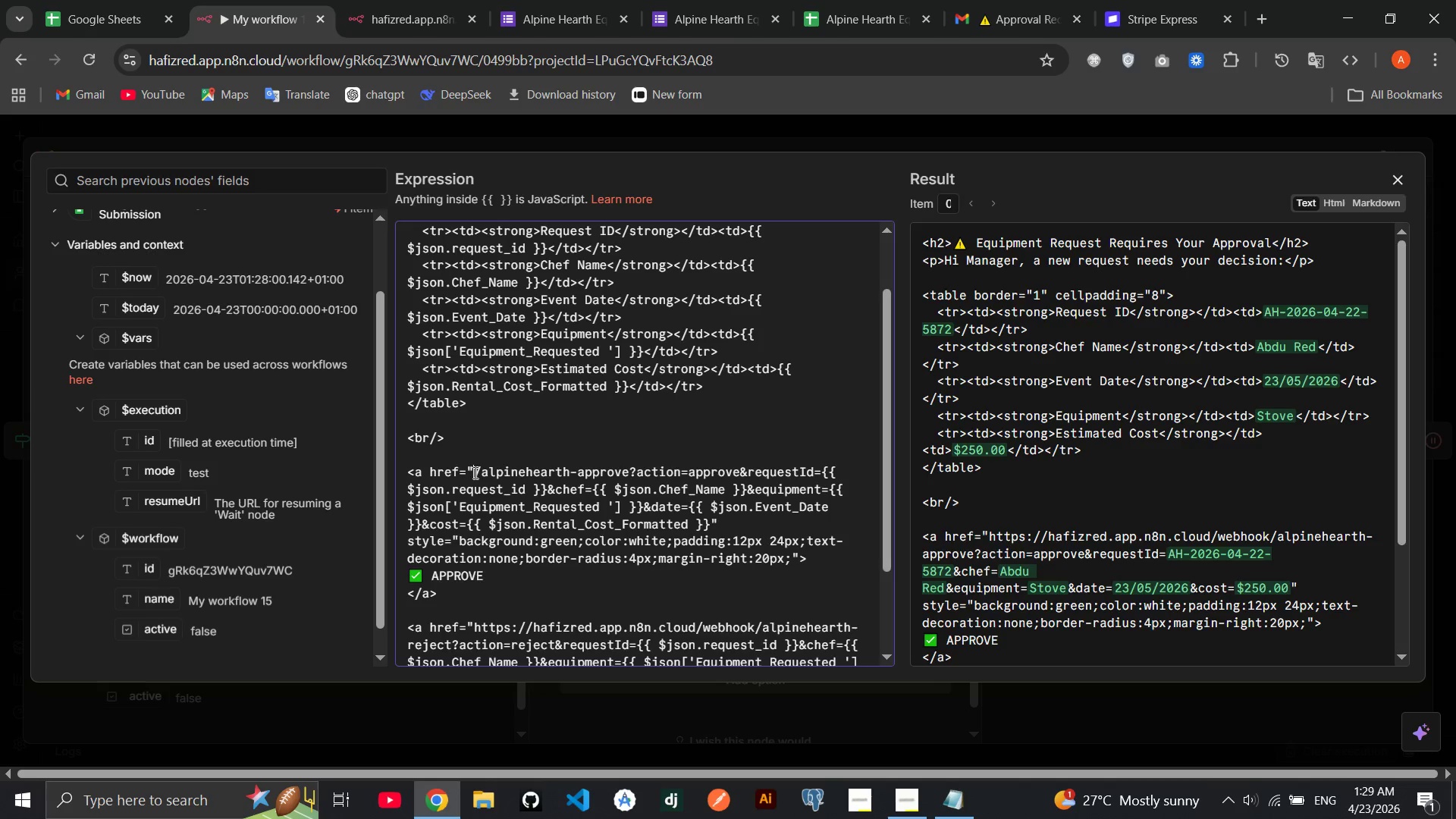 
key(Backspace)
 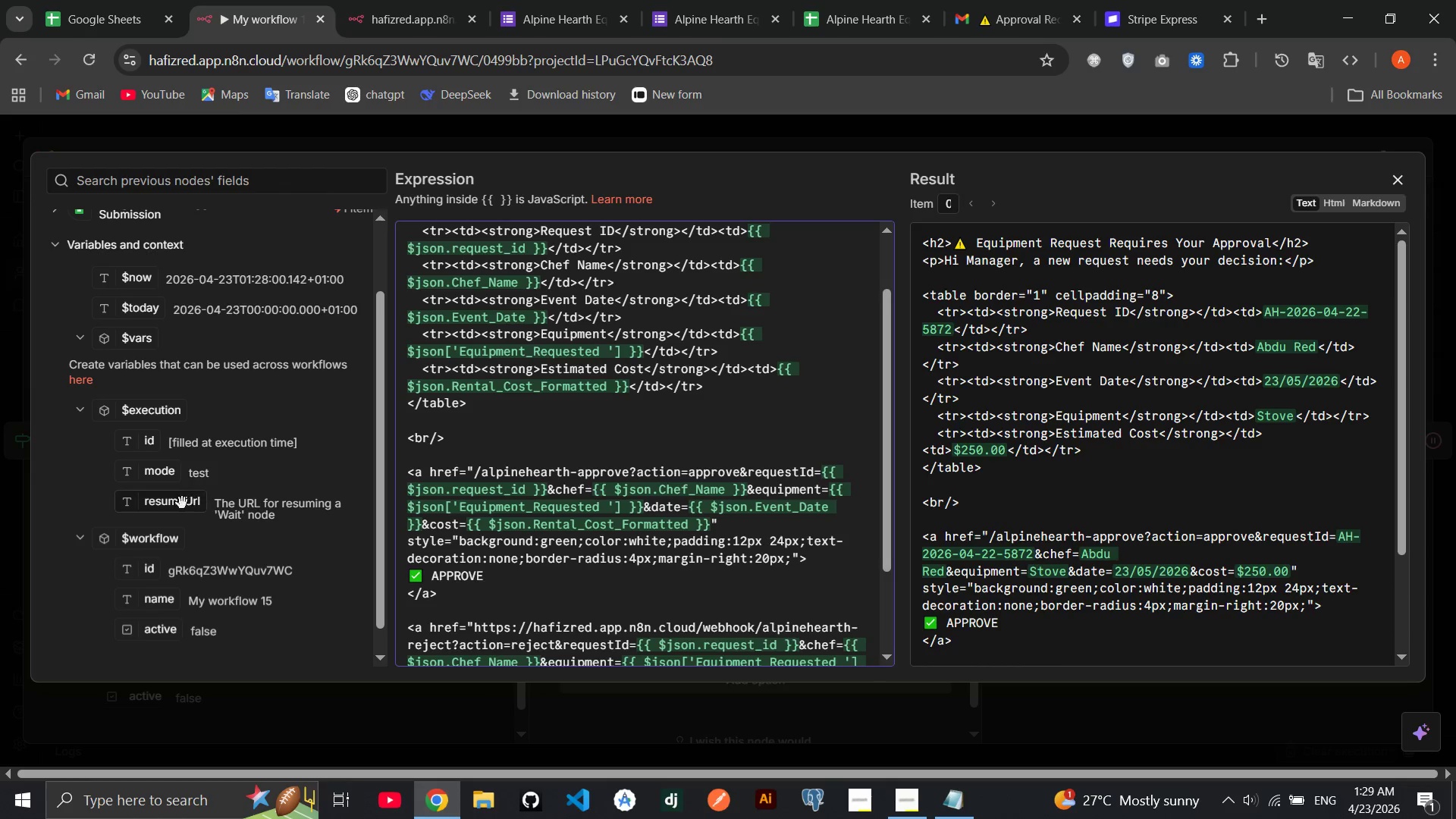 
left_click_drag(start_coordinate=[177, 503], to_coordinate=[472, 472])
 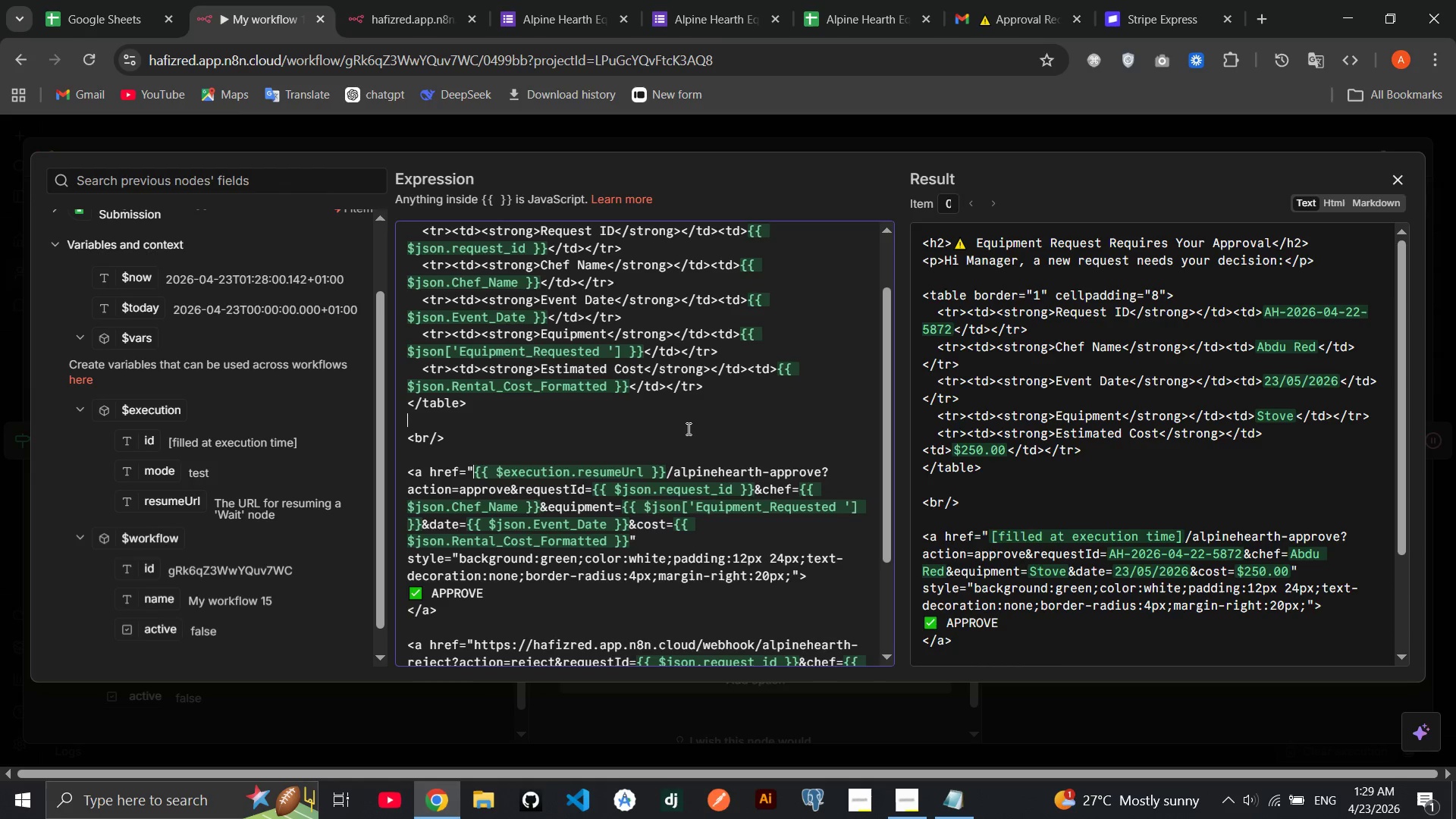 
left_click([687, 428])
 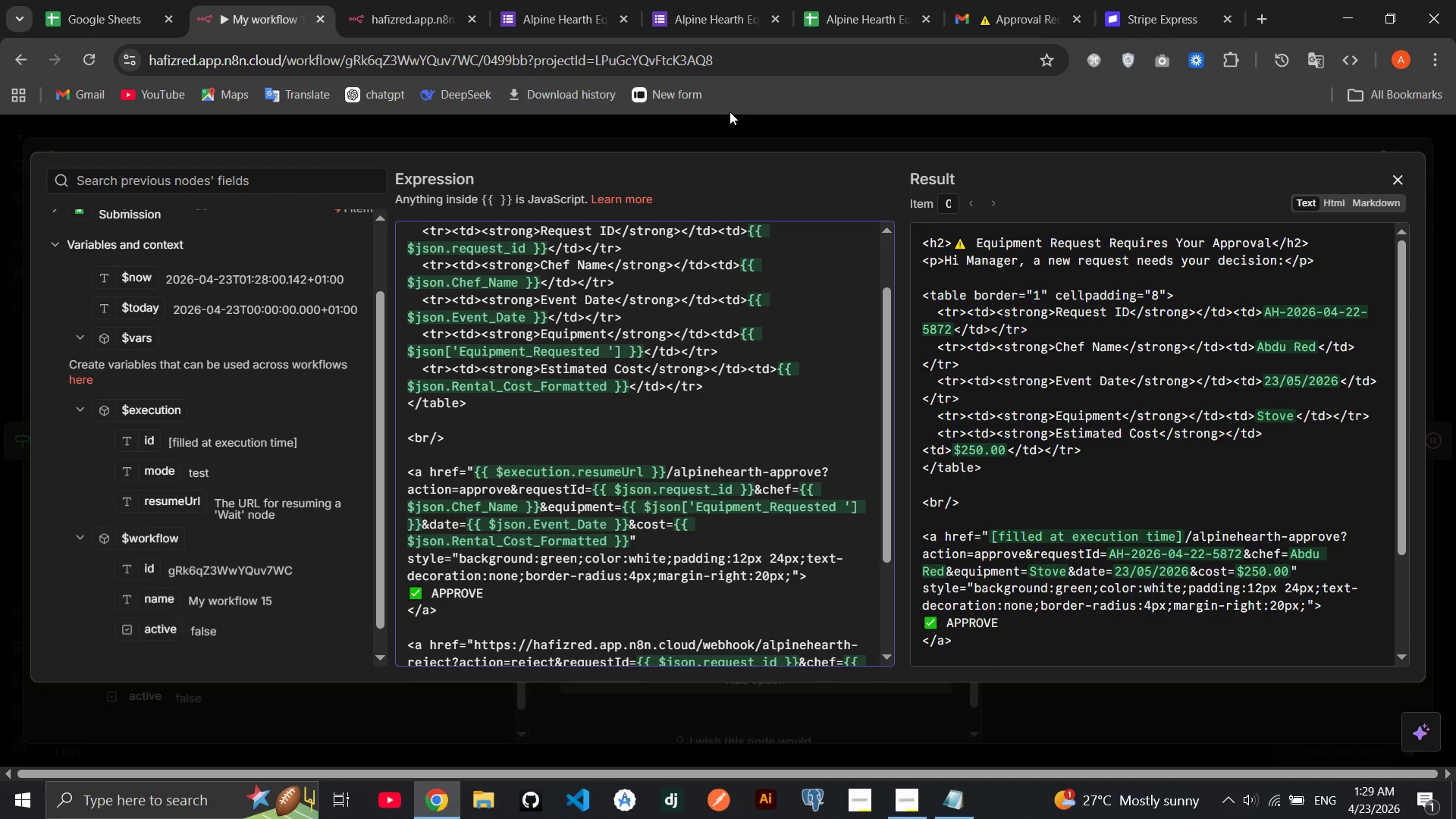 
wait(5.09)
 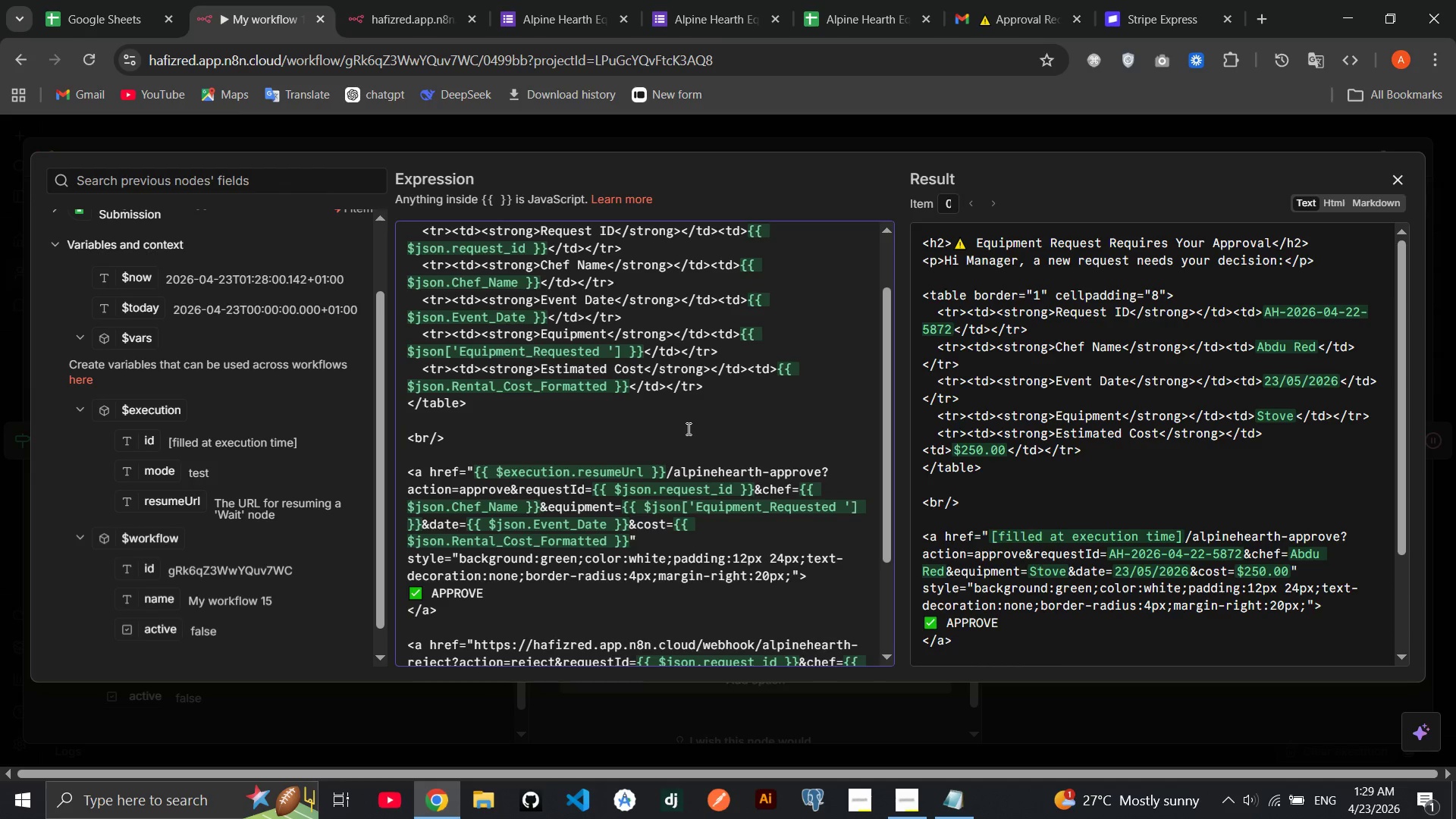 
left_click([403, 0])
 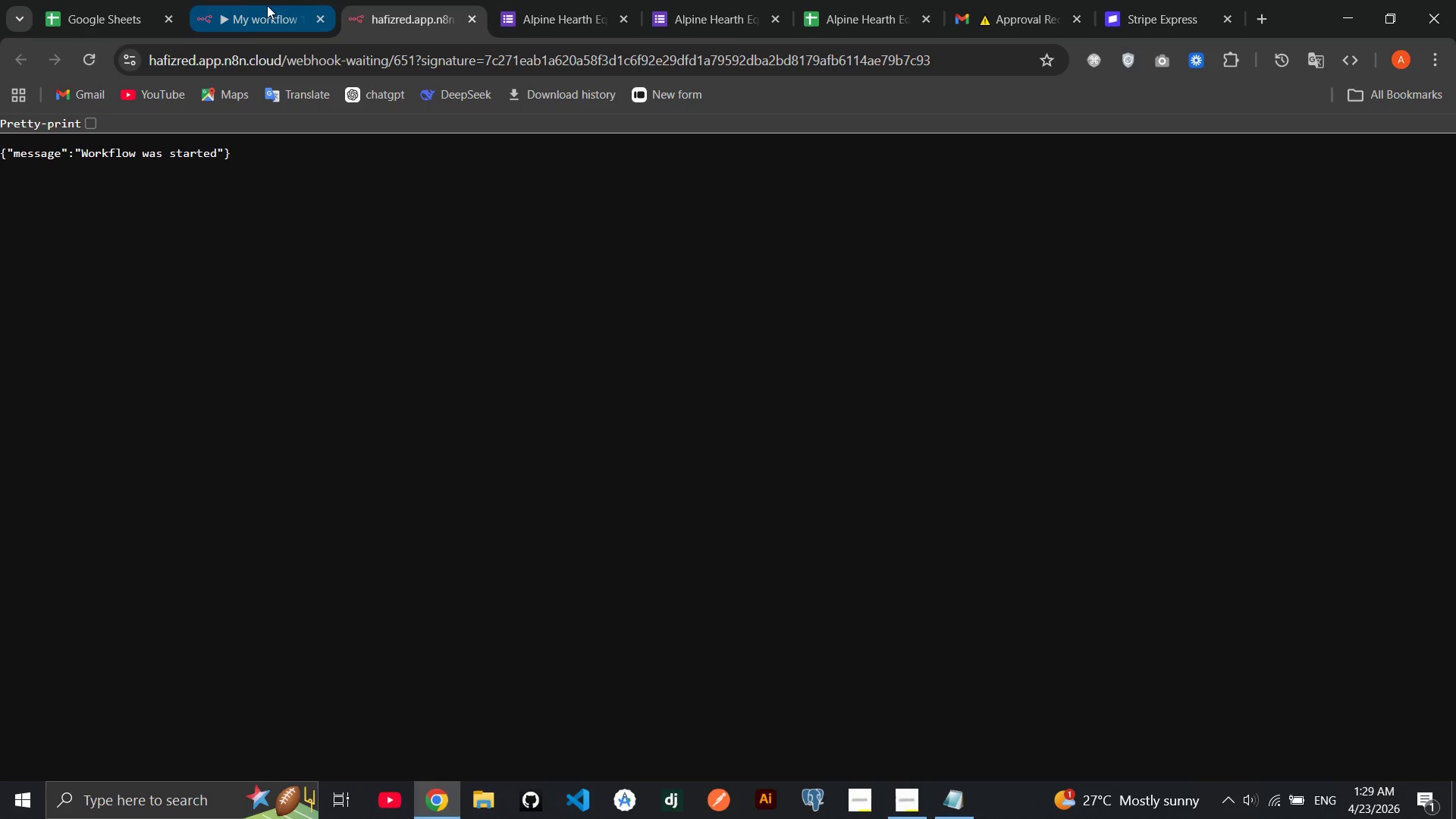 
left_click([267, 5])
 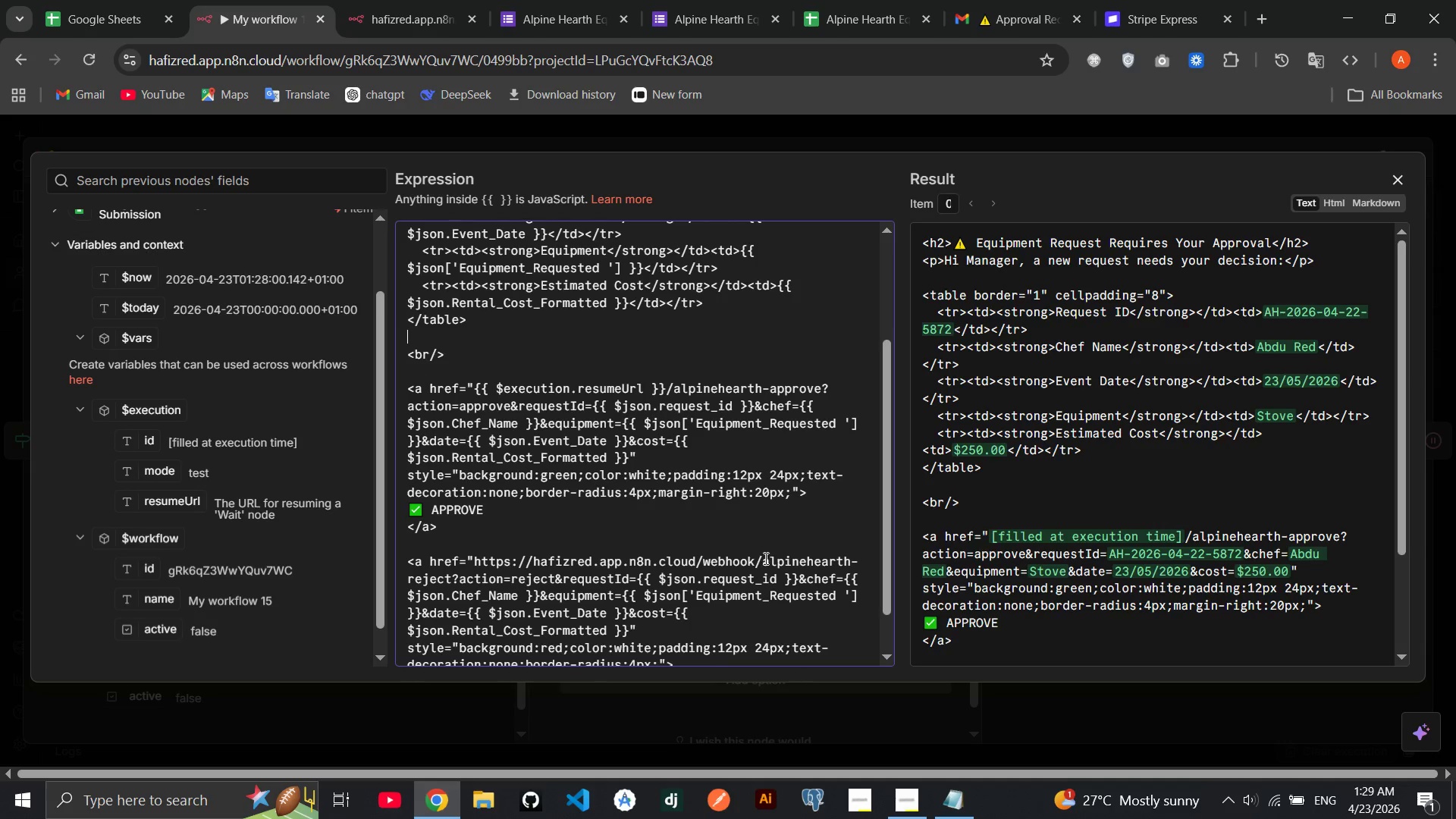 
wait(7.11)
 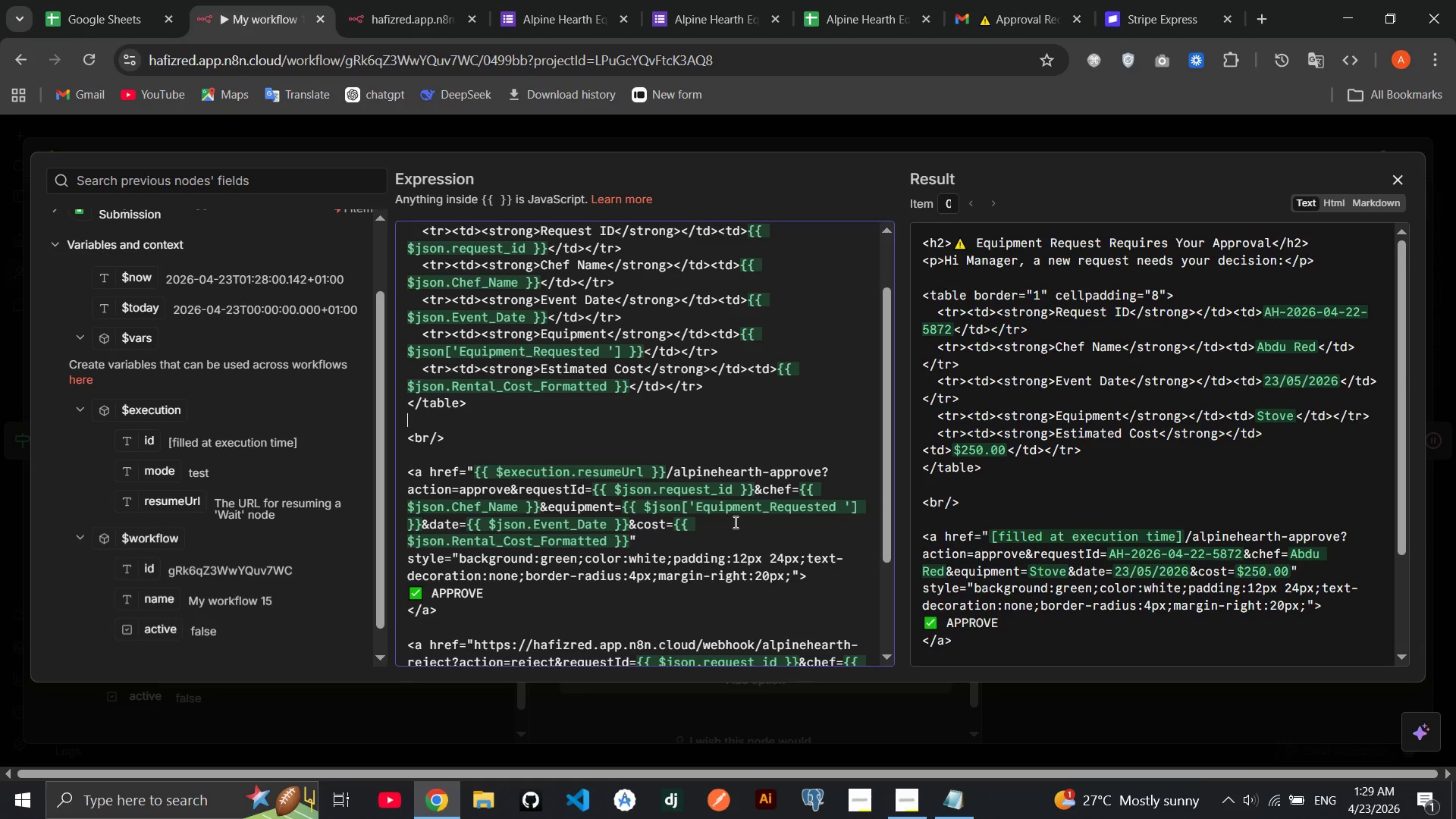 
left_click_drag(start_coordinate=[755, 559], to_coordinate=[475, 560])
 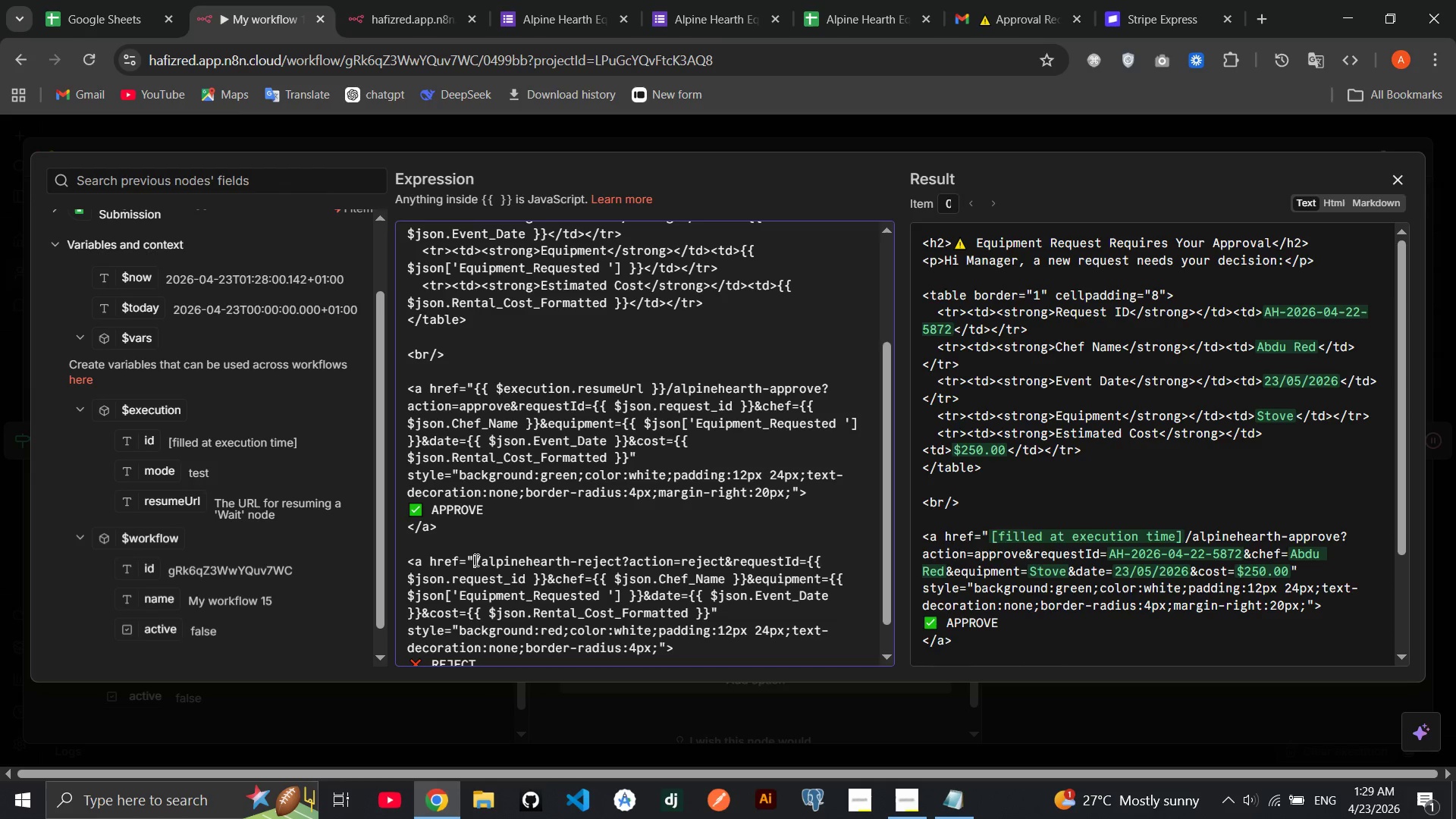 
key(Backspace)
 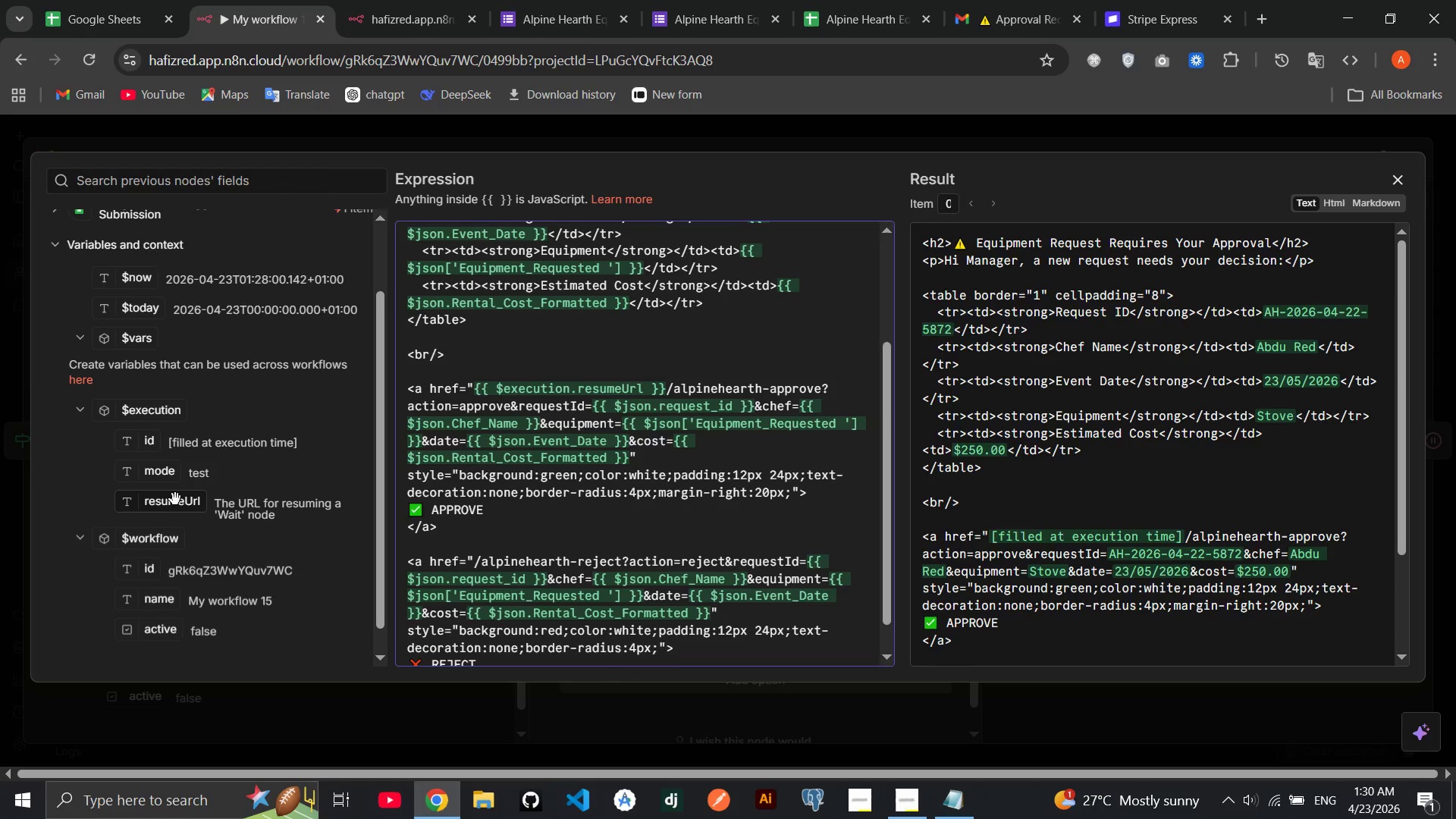 
left_click_drag(start_coordinate=[172, 506], to_coordinate=[477, 566])
 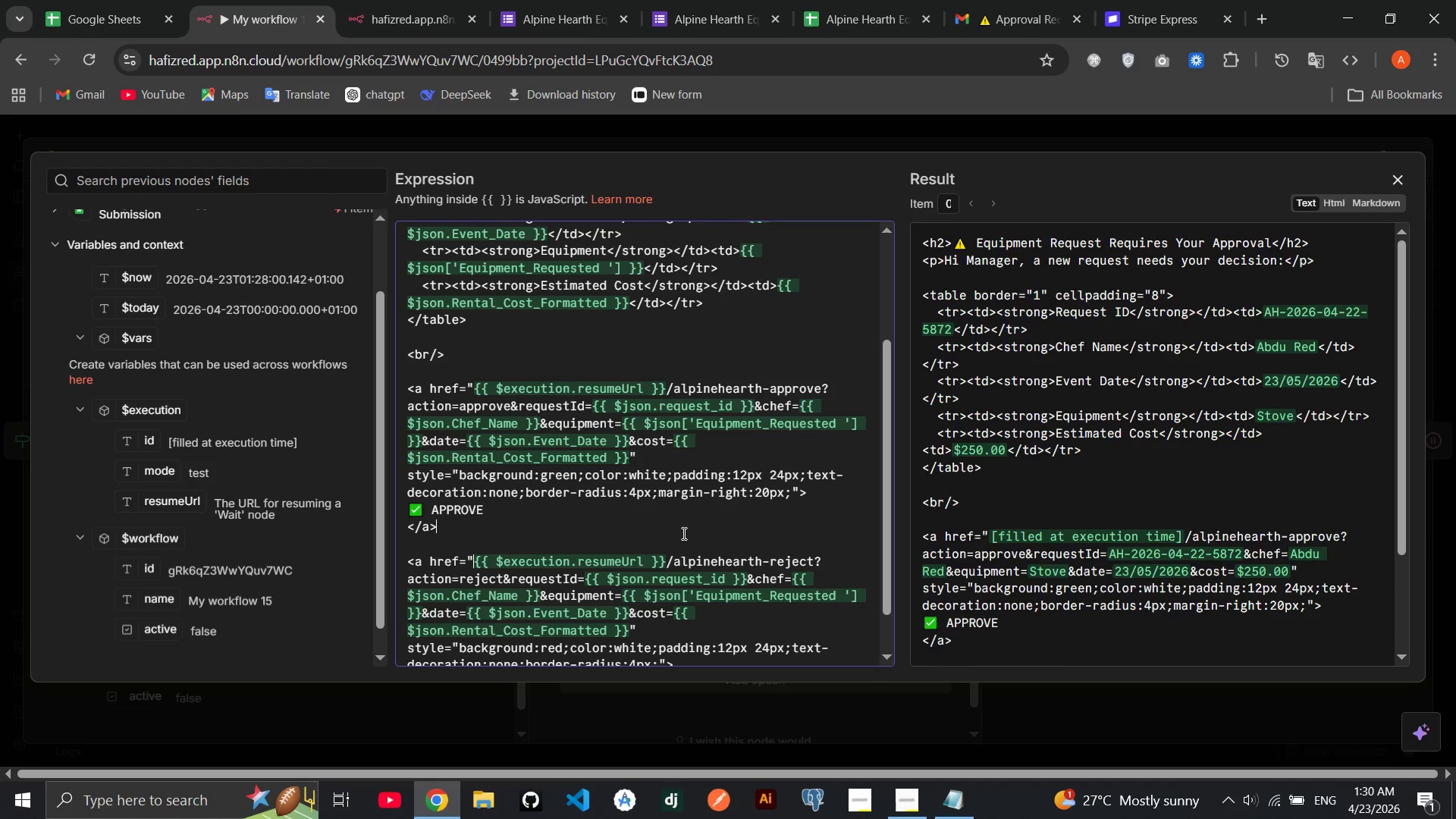 
left_click([682, 533])
 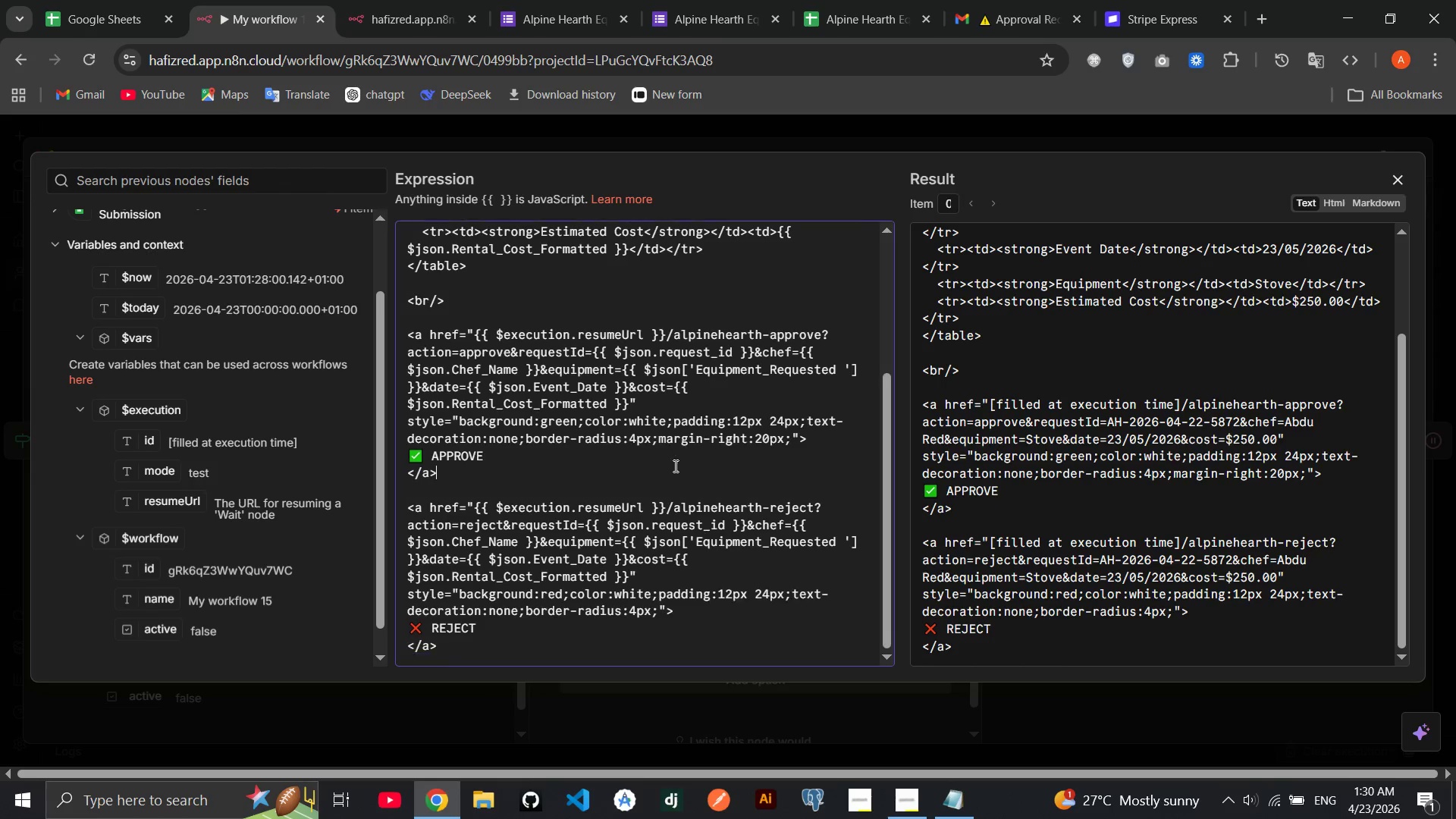 
wait(7.23)
 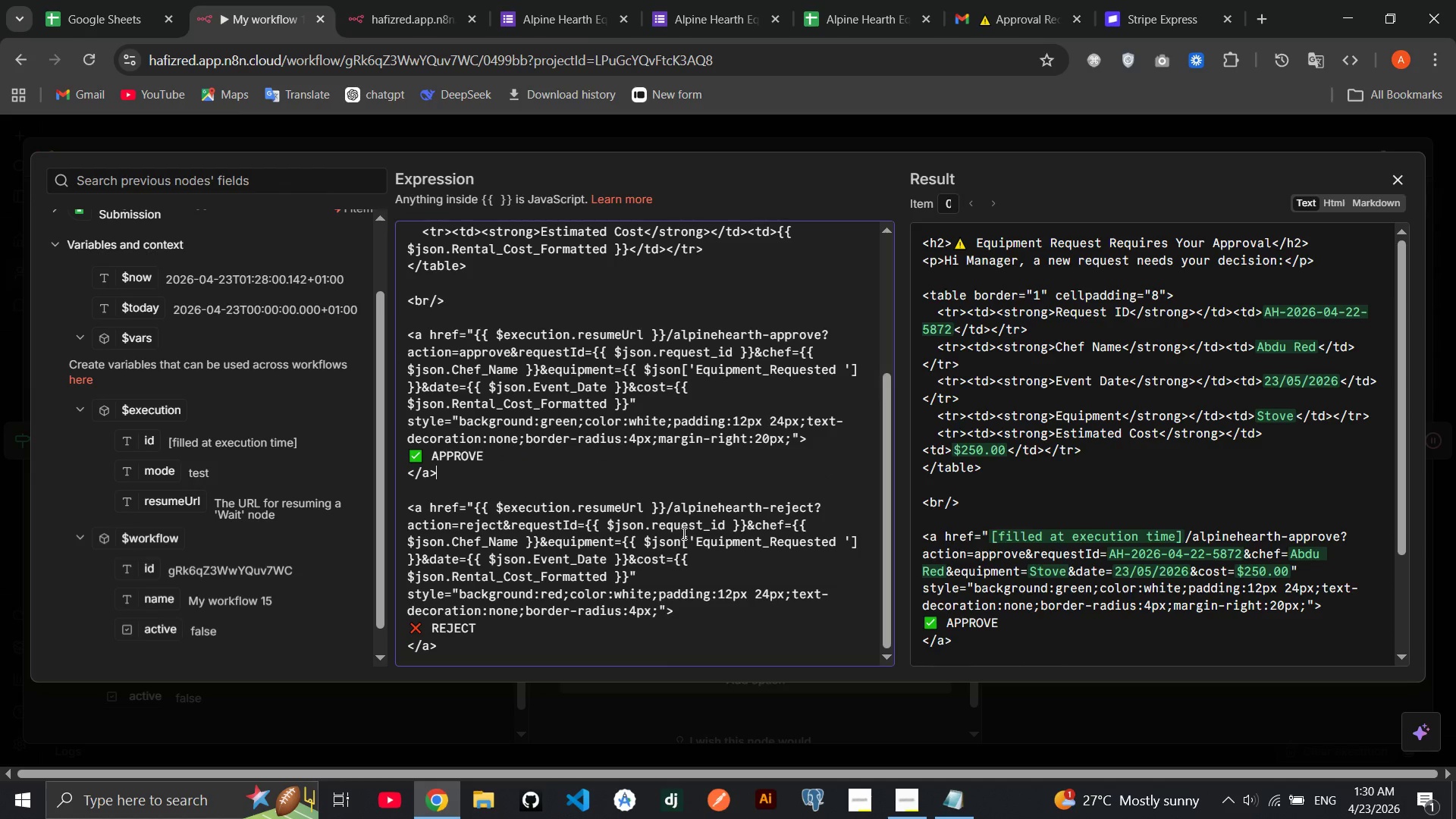 
left_click([1396, 179])
 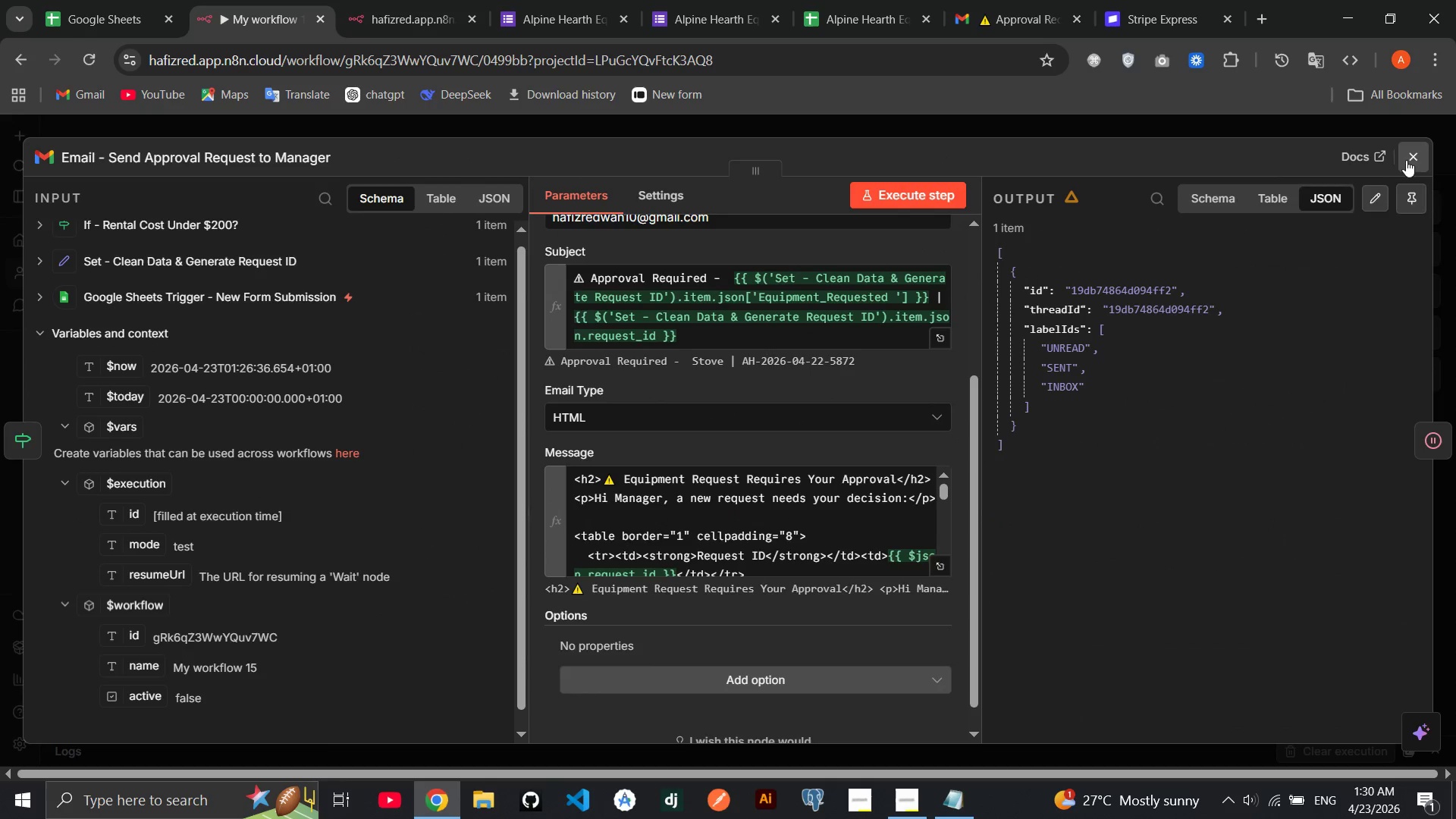 
left_click([1407, 159])
 